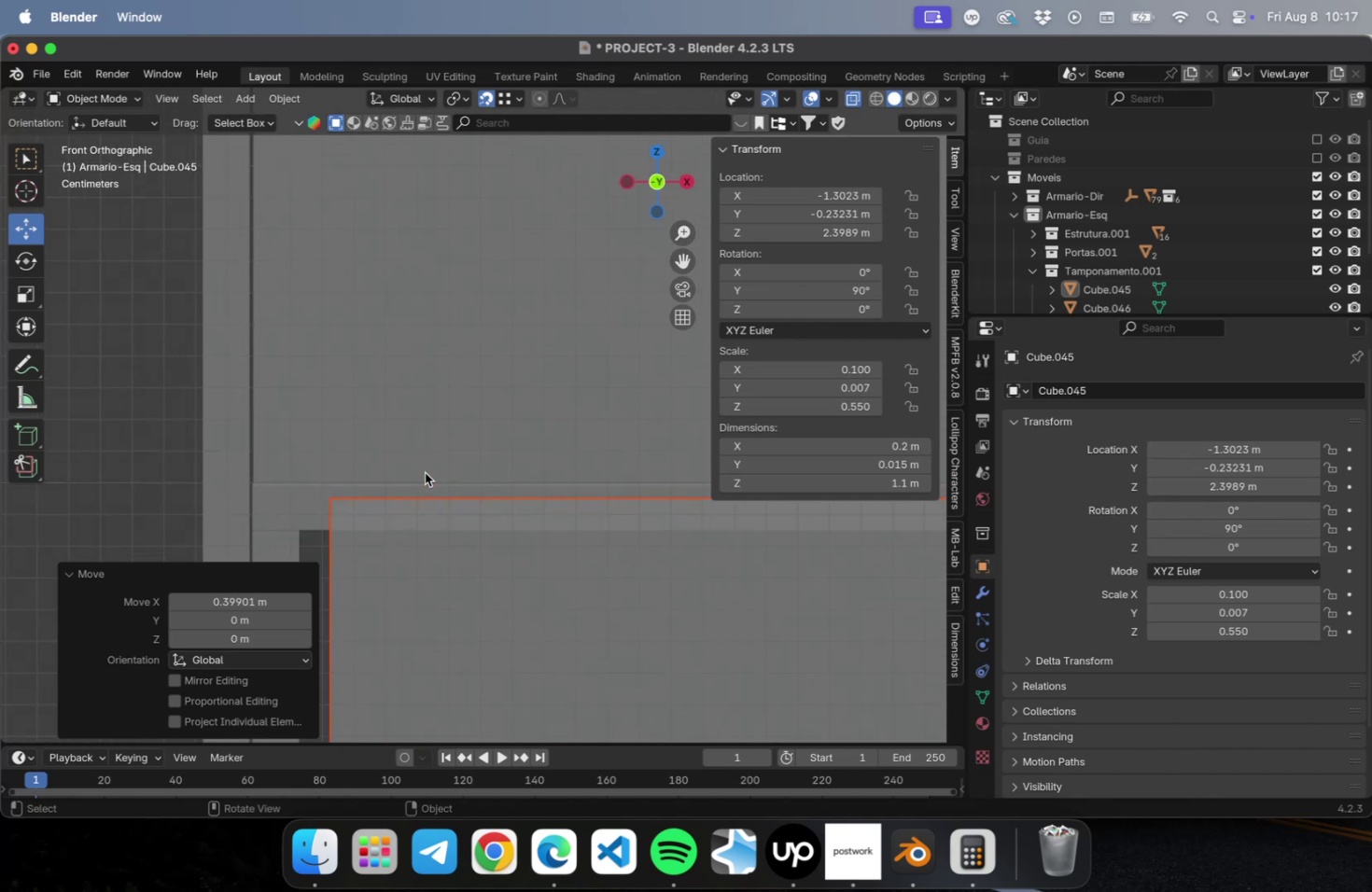 
hold_key(key=ShiftLeft, duration=0.48)
 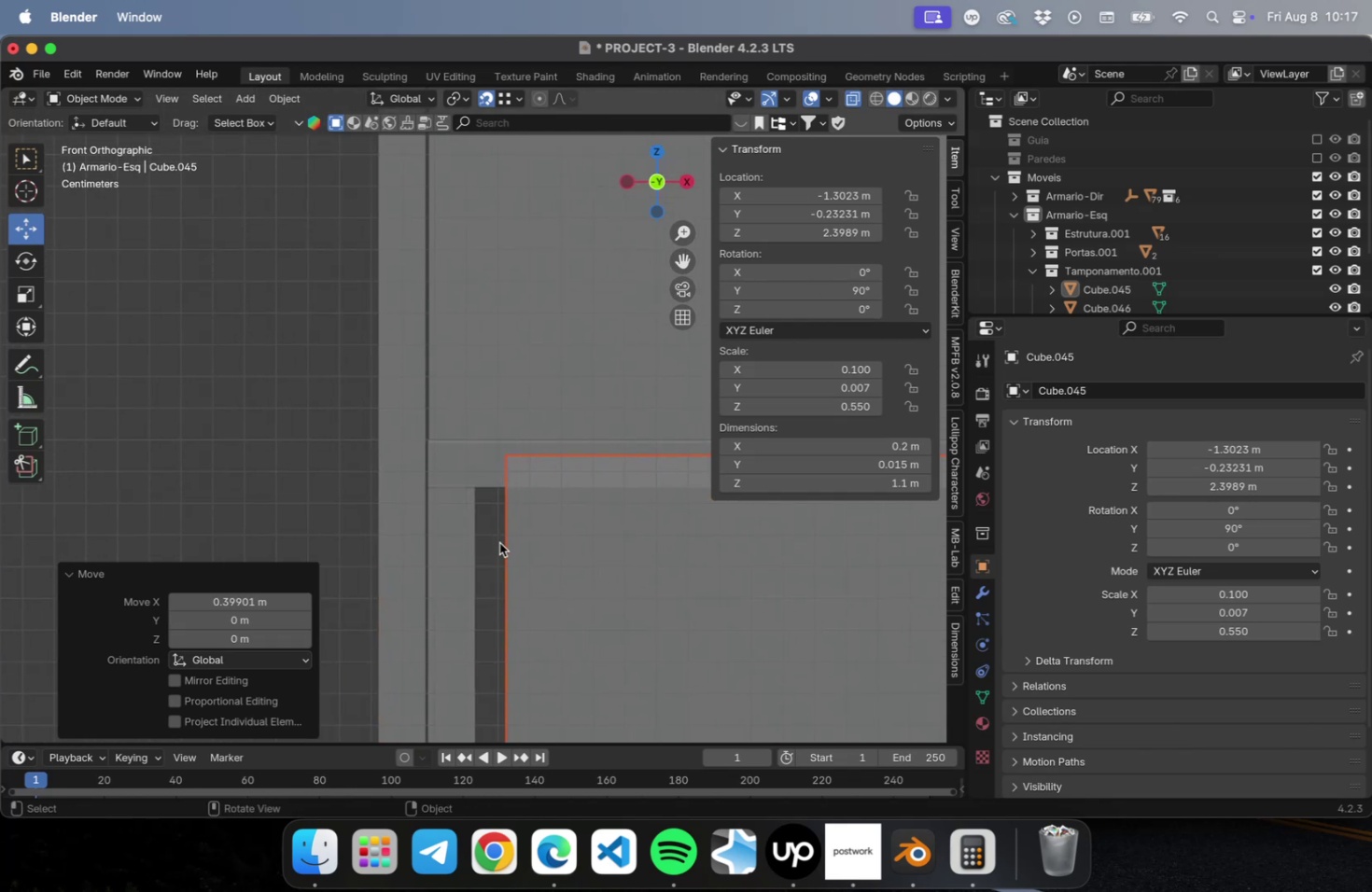 
left_click([484, 96])
 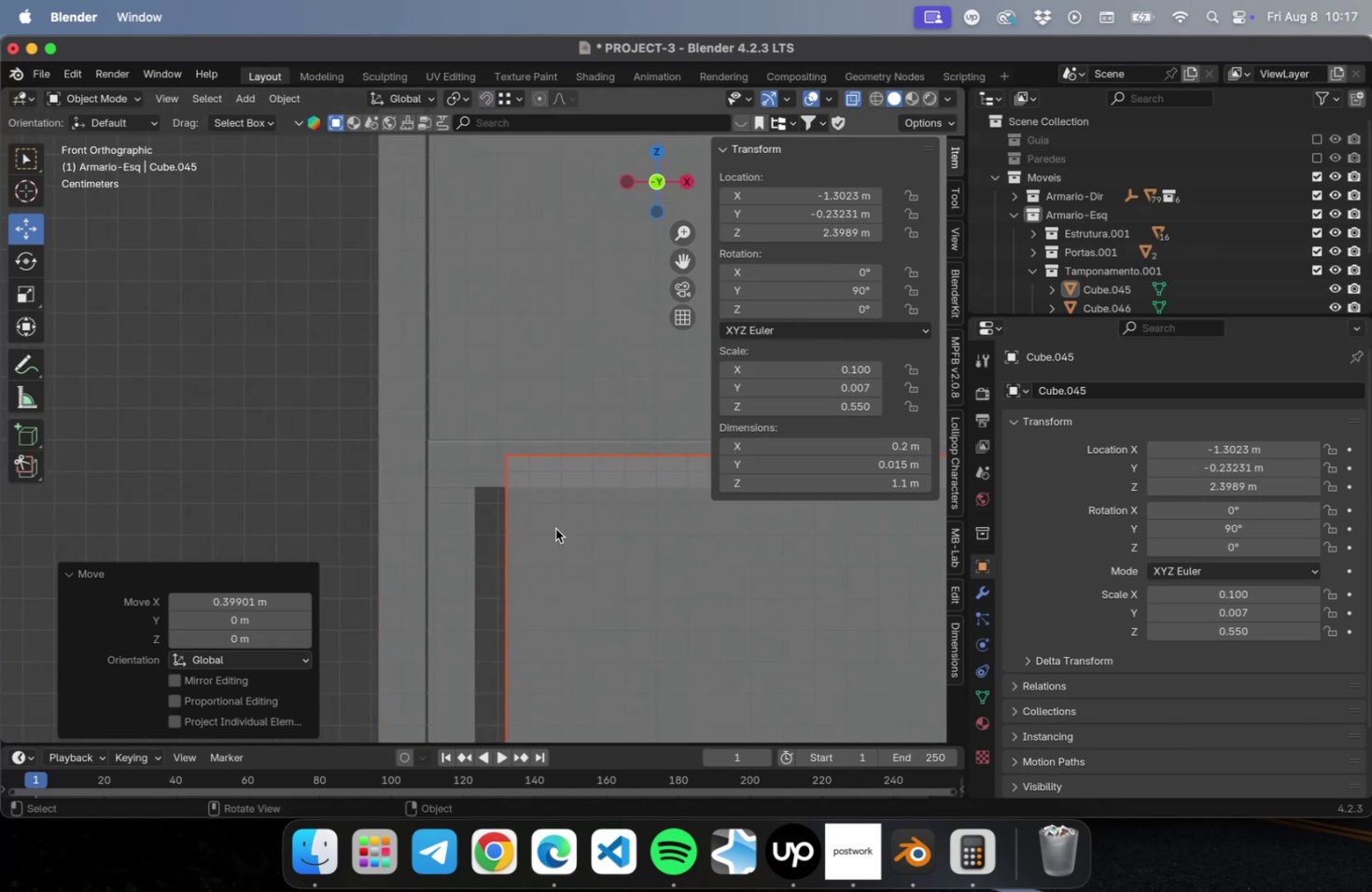 
type(gx)
 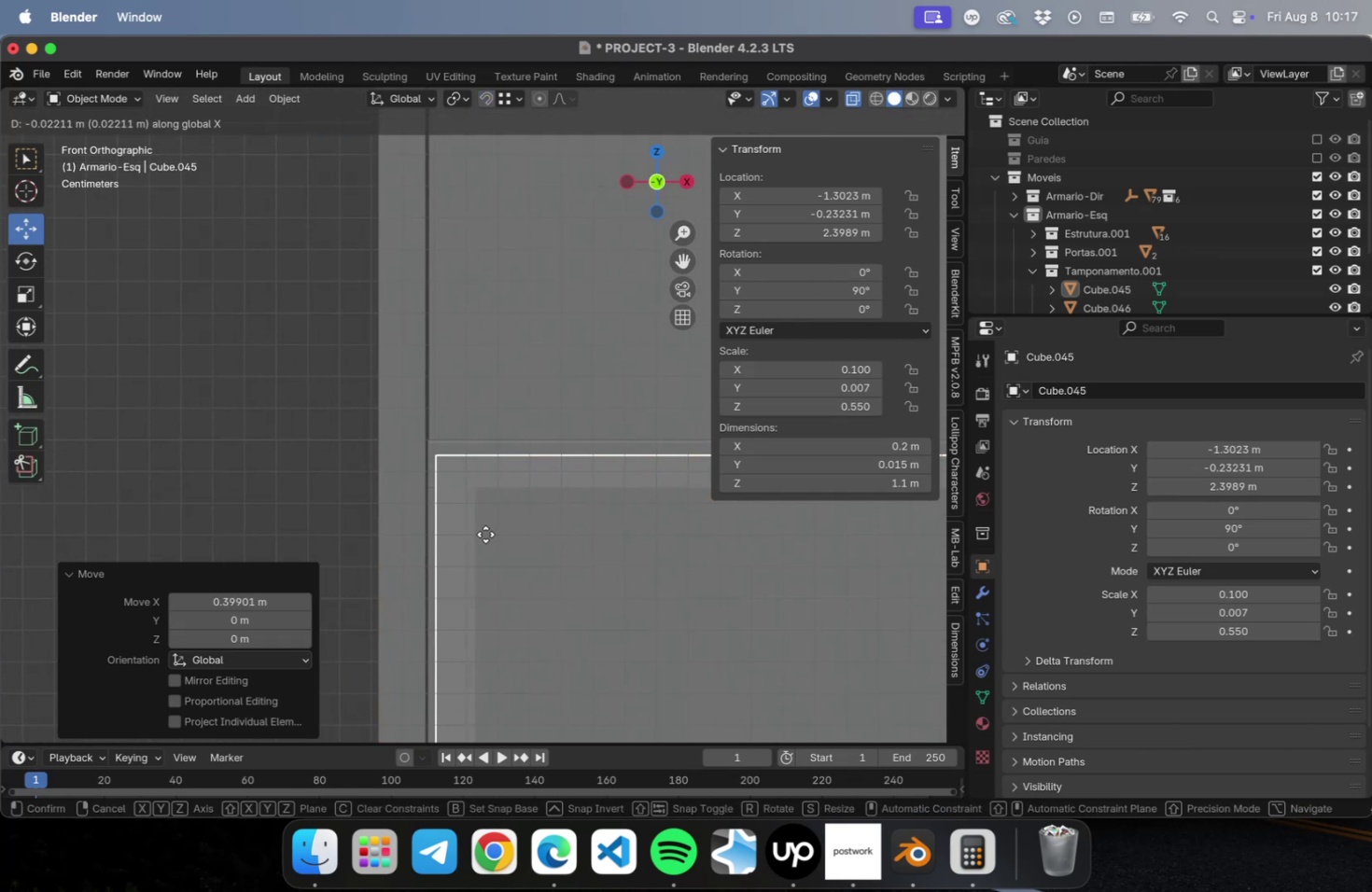 
left_click([483, 535])
 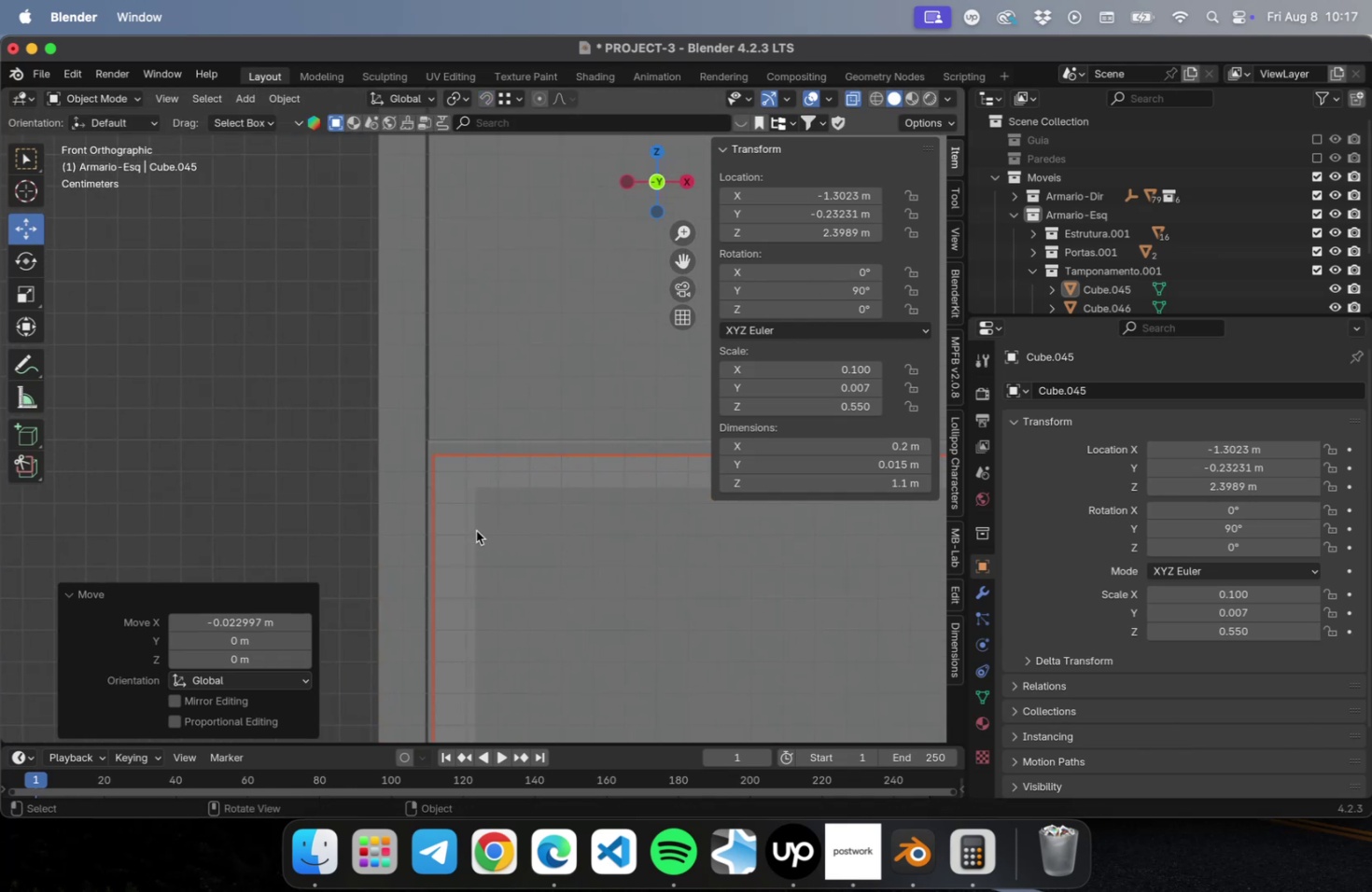 
scroll: coordinate [469, 544], scroll_direction: down, amount: 67.0
 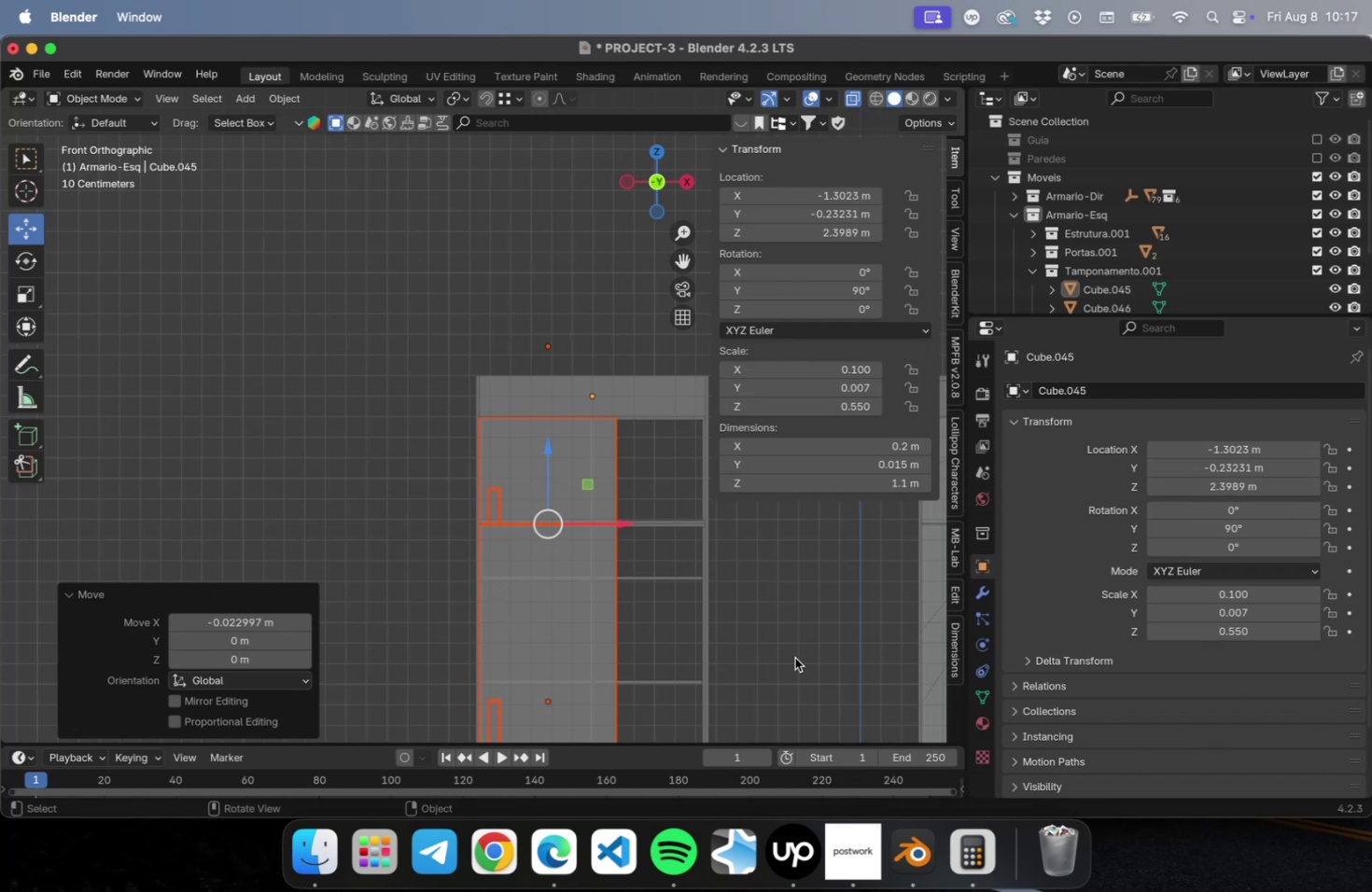 
hold_key(key=ShiftLeft, duration=0.7)
 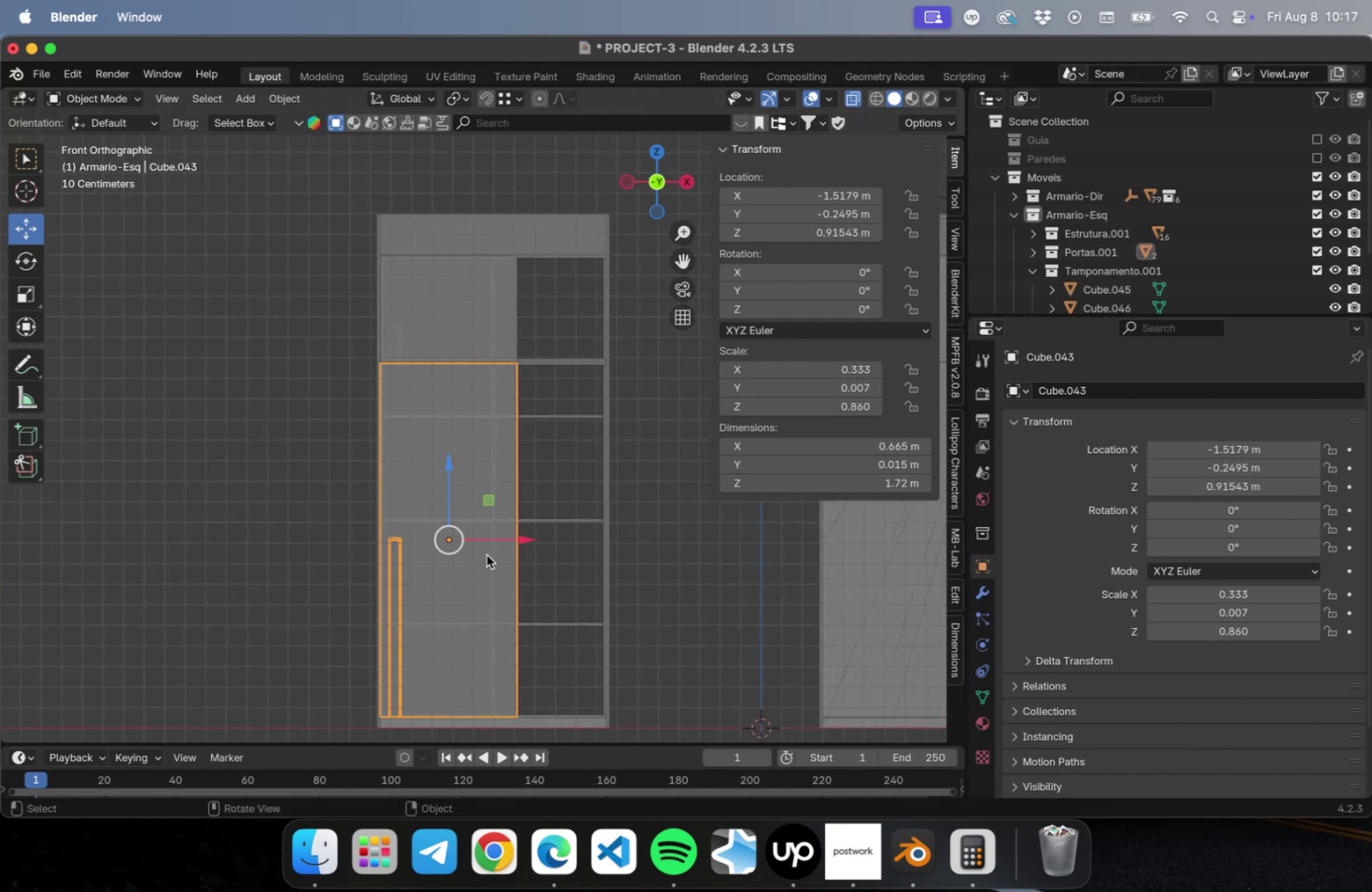 
hold_key(key=ShiftLeft, duration=0.56)
left_click([481, 341])
 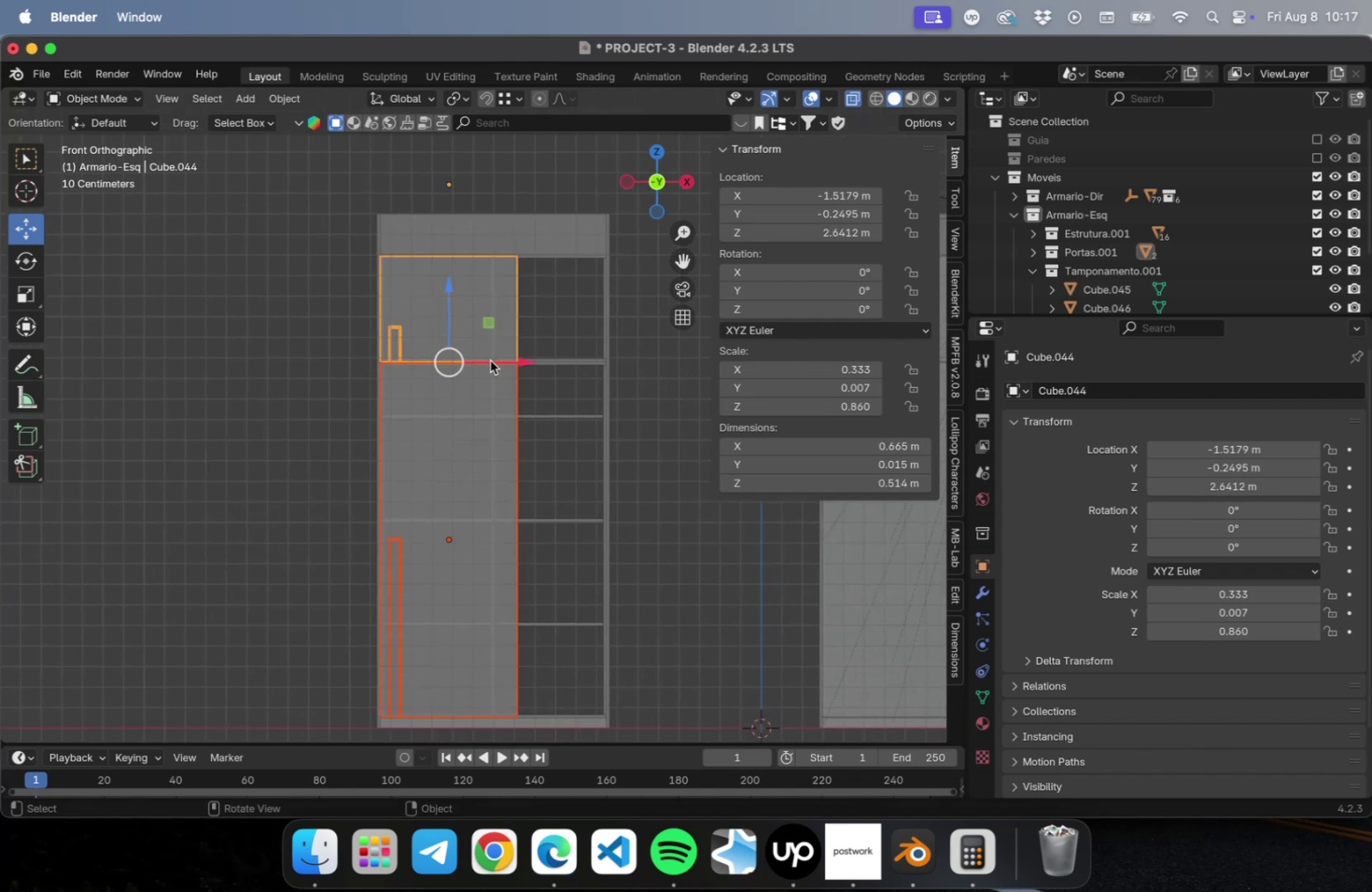 
key(Tab)
 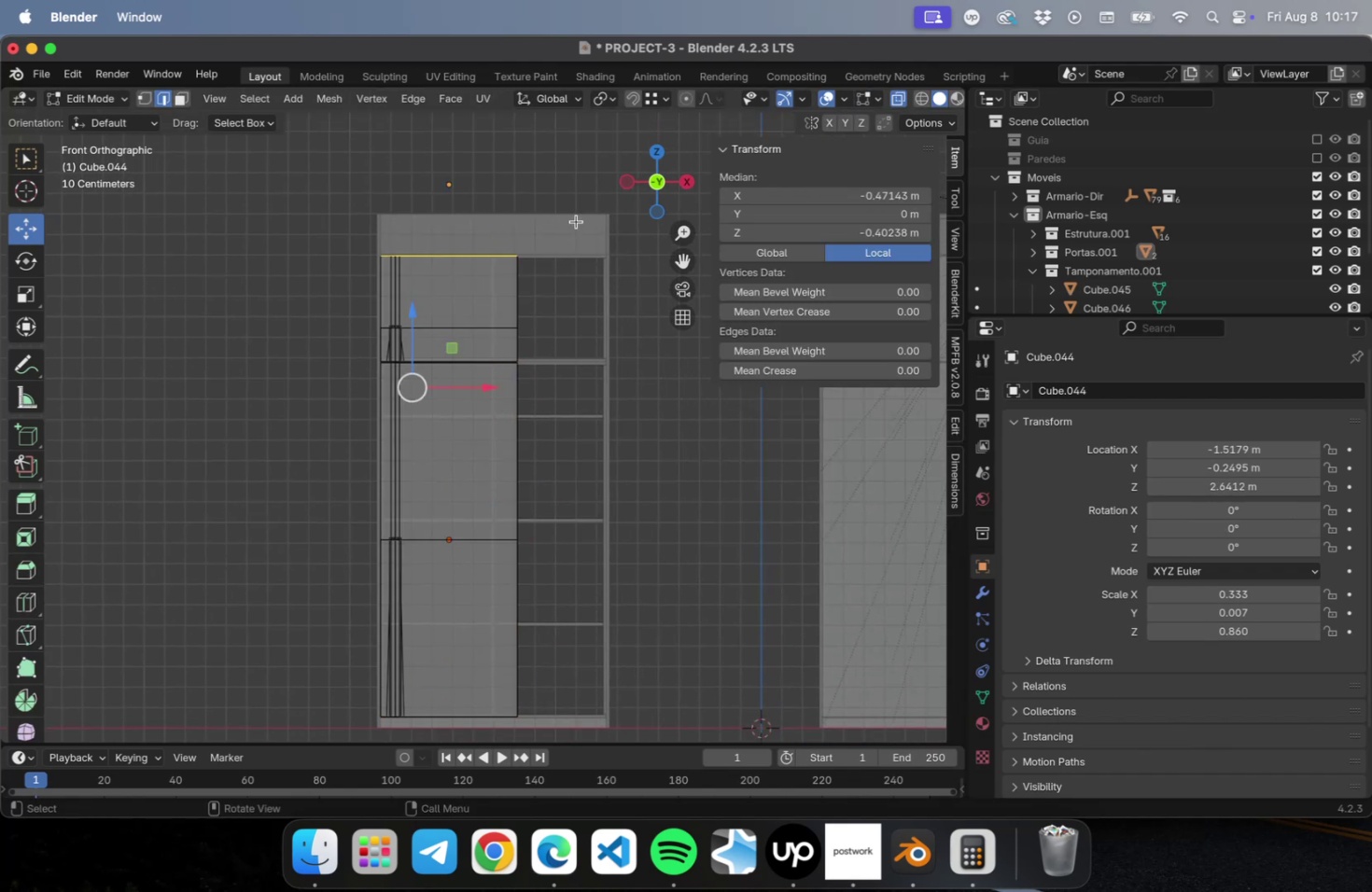 
key(1)
 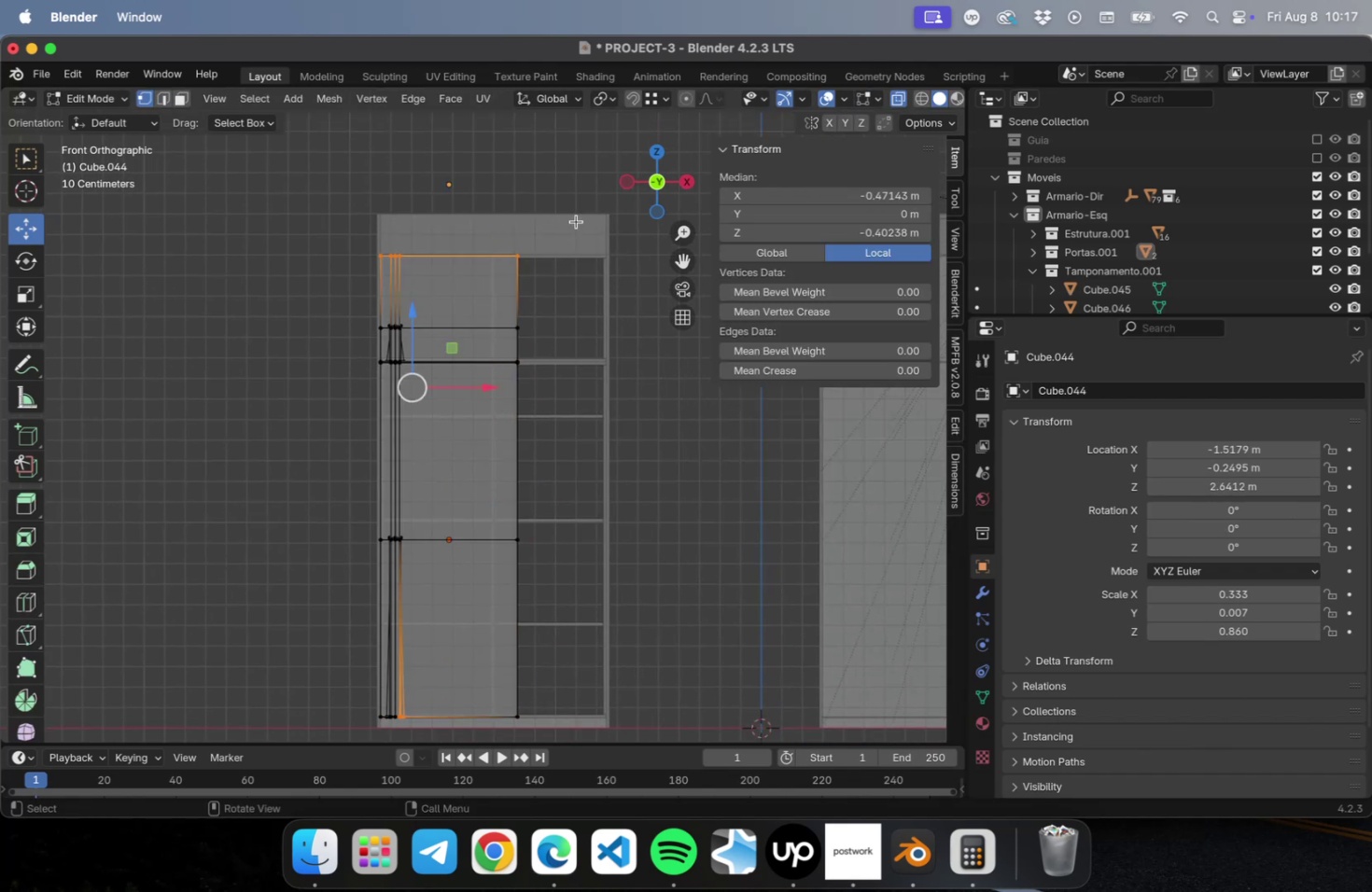 
left_click_drag(start_coordinate=[576, 222], to_coordinate=[485, 770])
 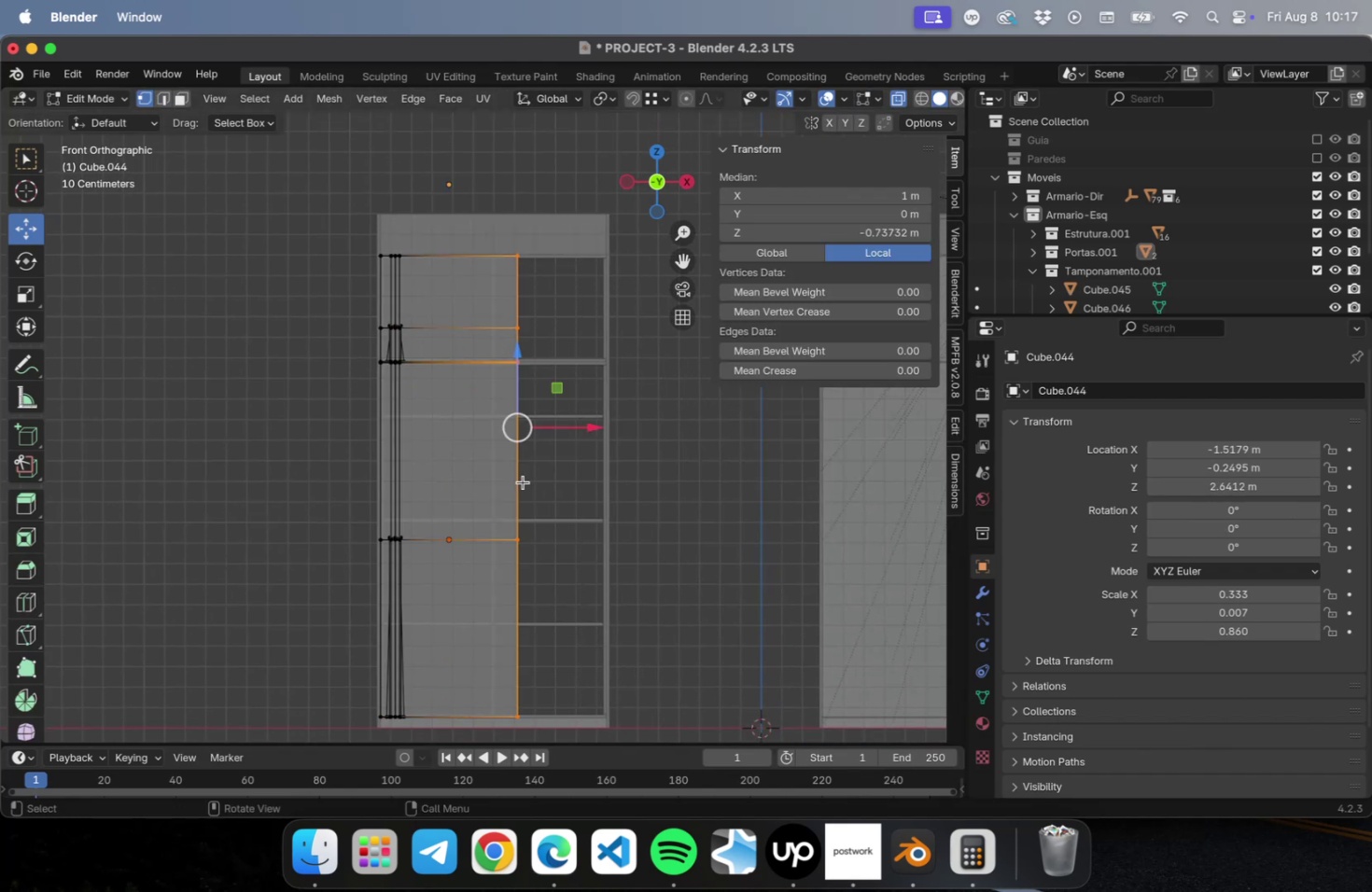 
scroll: coordinate [515, 449], scroll_direction: up, amount: 22.0
 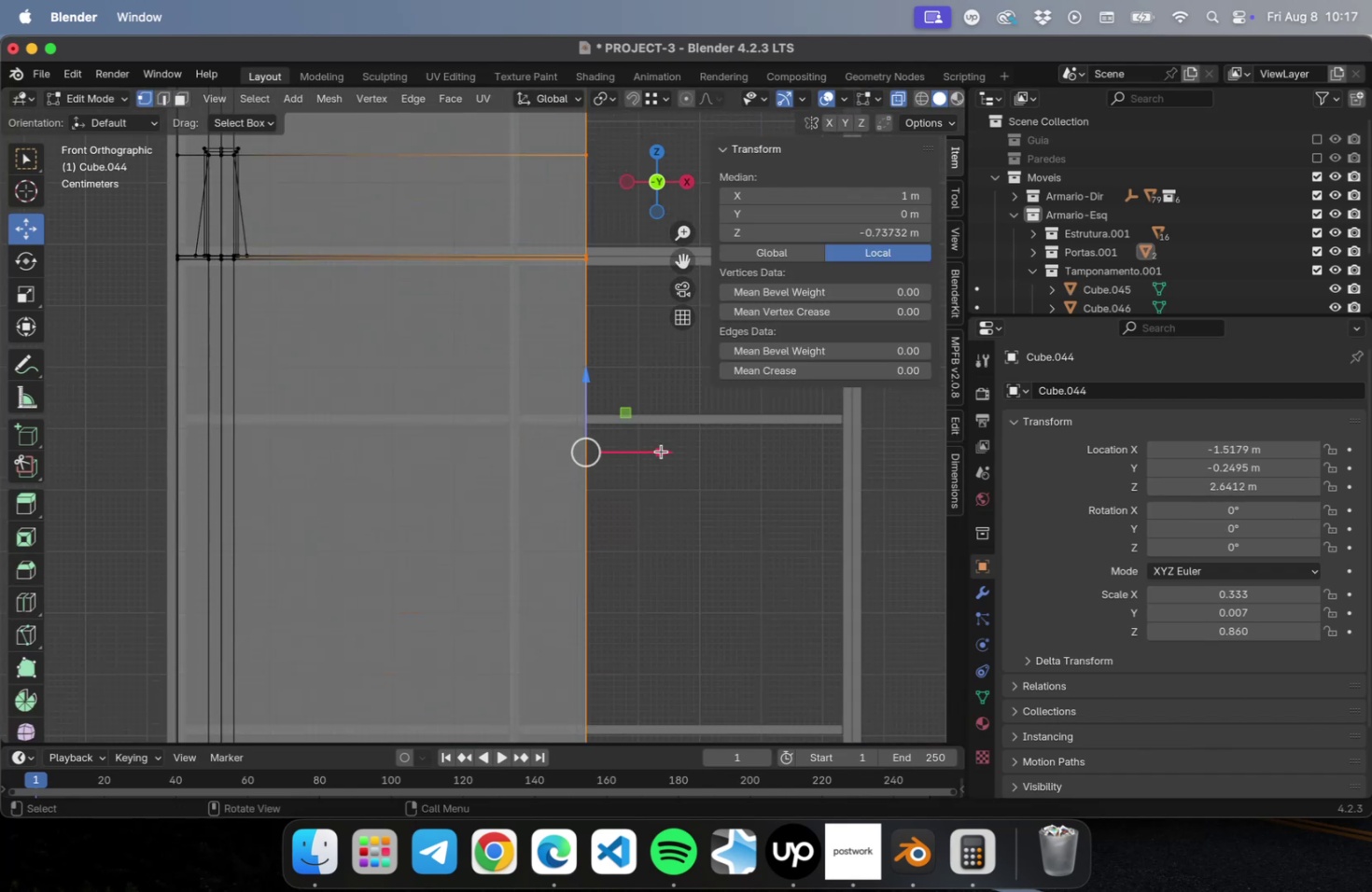 
left_click_drag(start_coordinate=[659, 451], to_coordinate=[581, 453])
 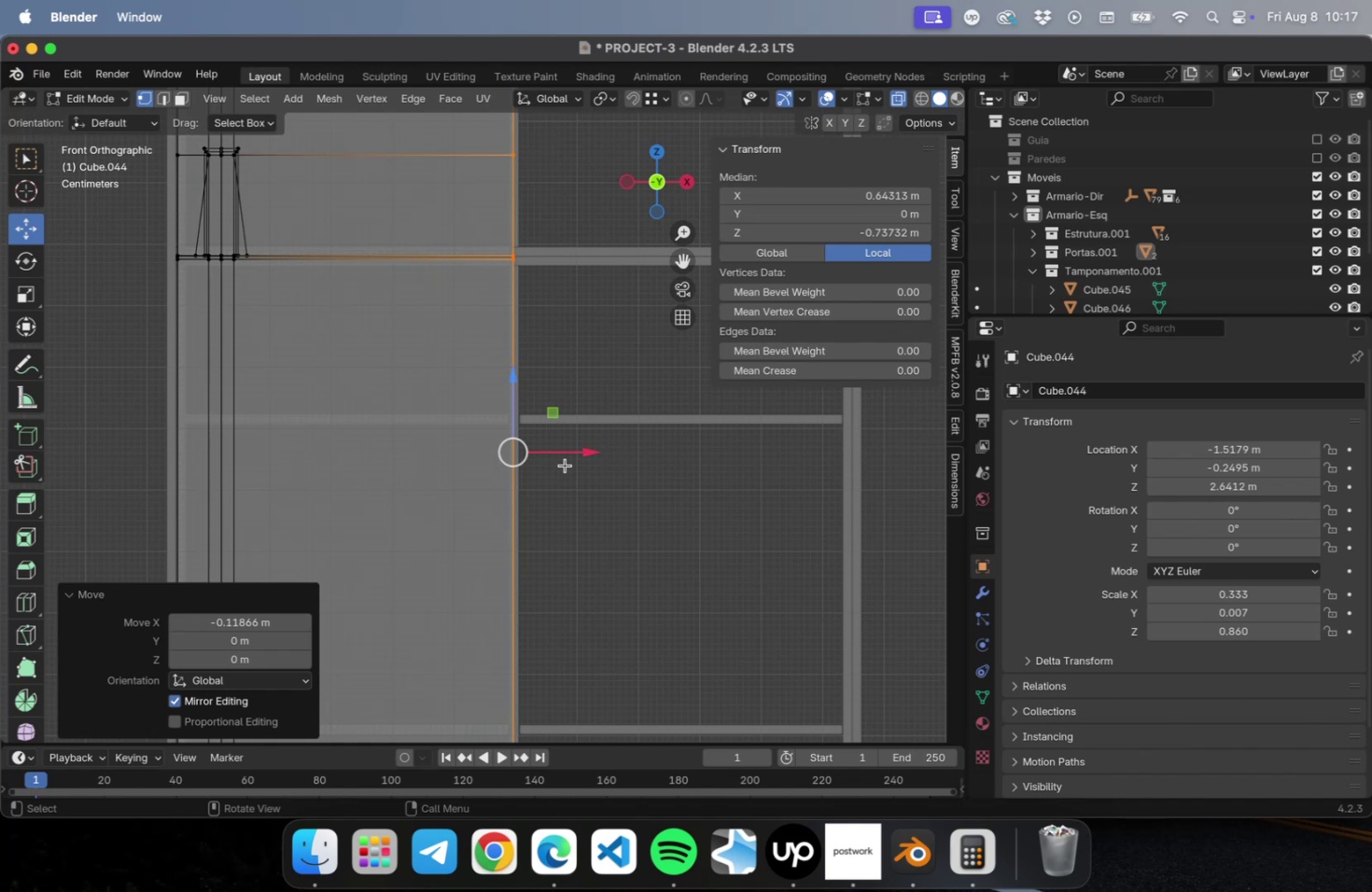 
scroll: coordinate [565, 459], scroll_direction: up, amount: 22.0
 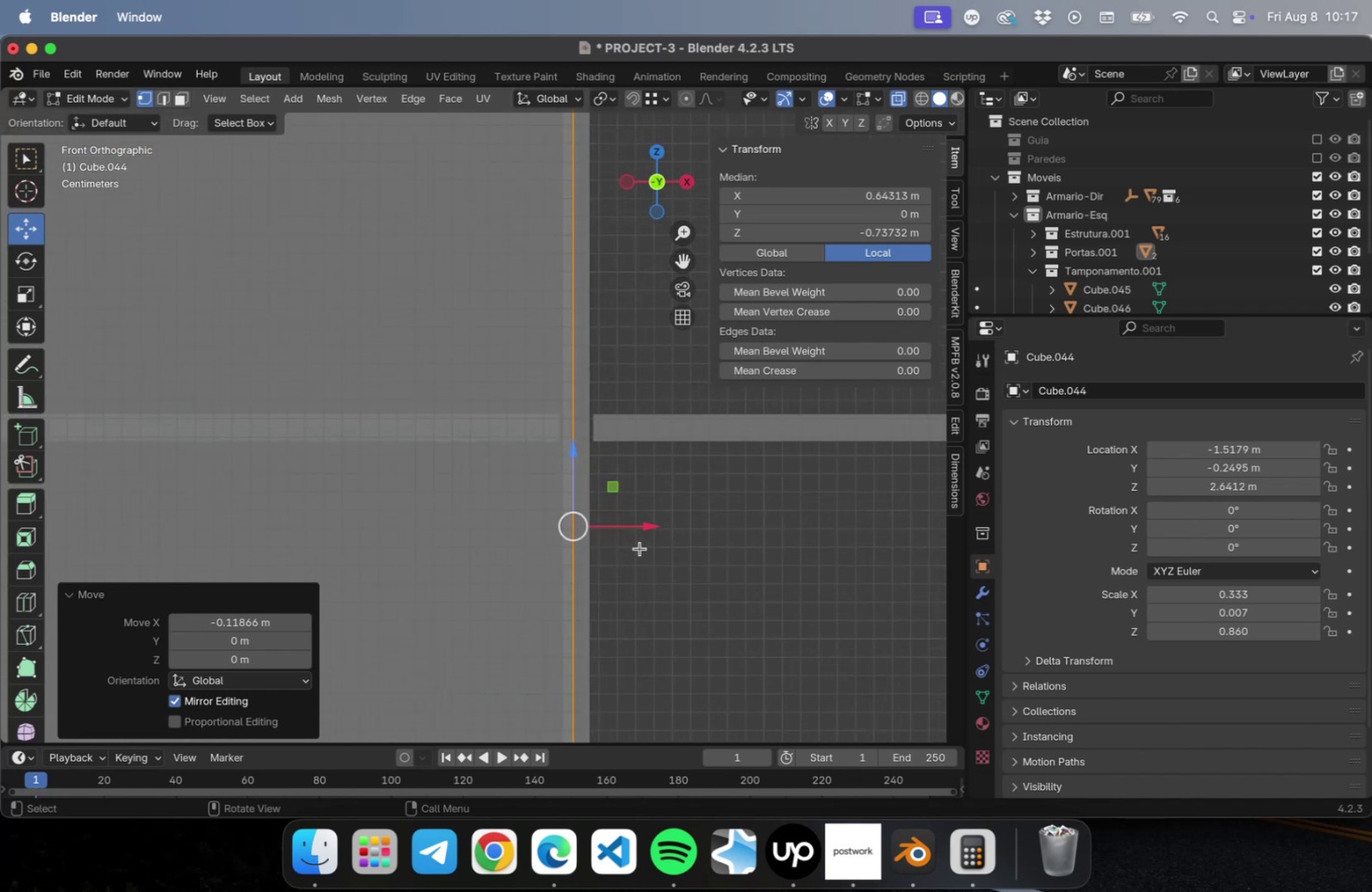 
key(Tab)
 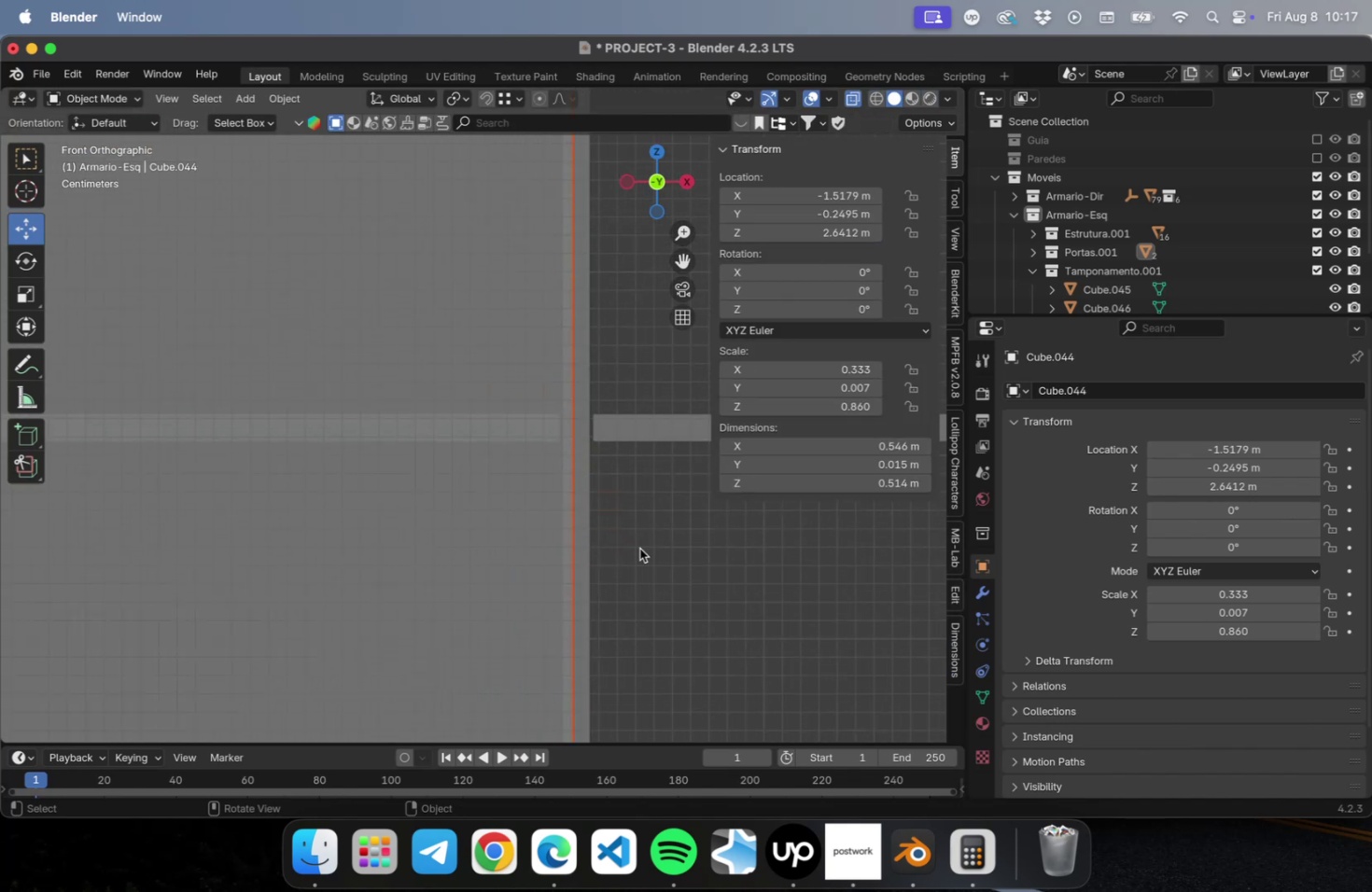 
scroll: coordinate [636, 551], scroll_direction: down, amount: 65.0
 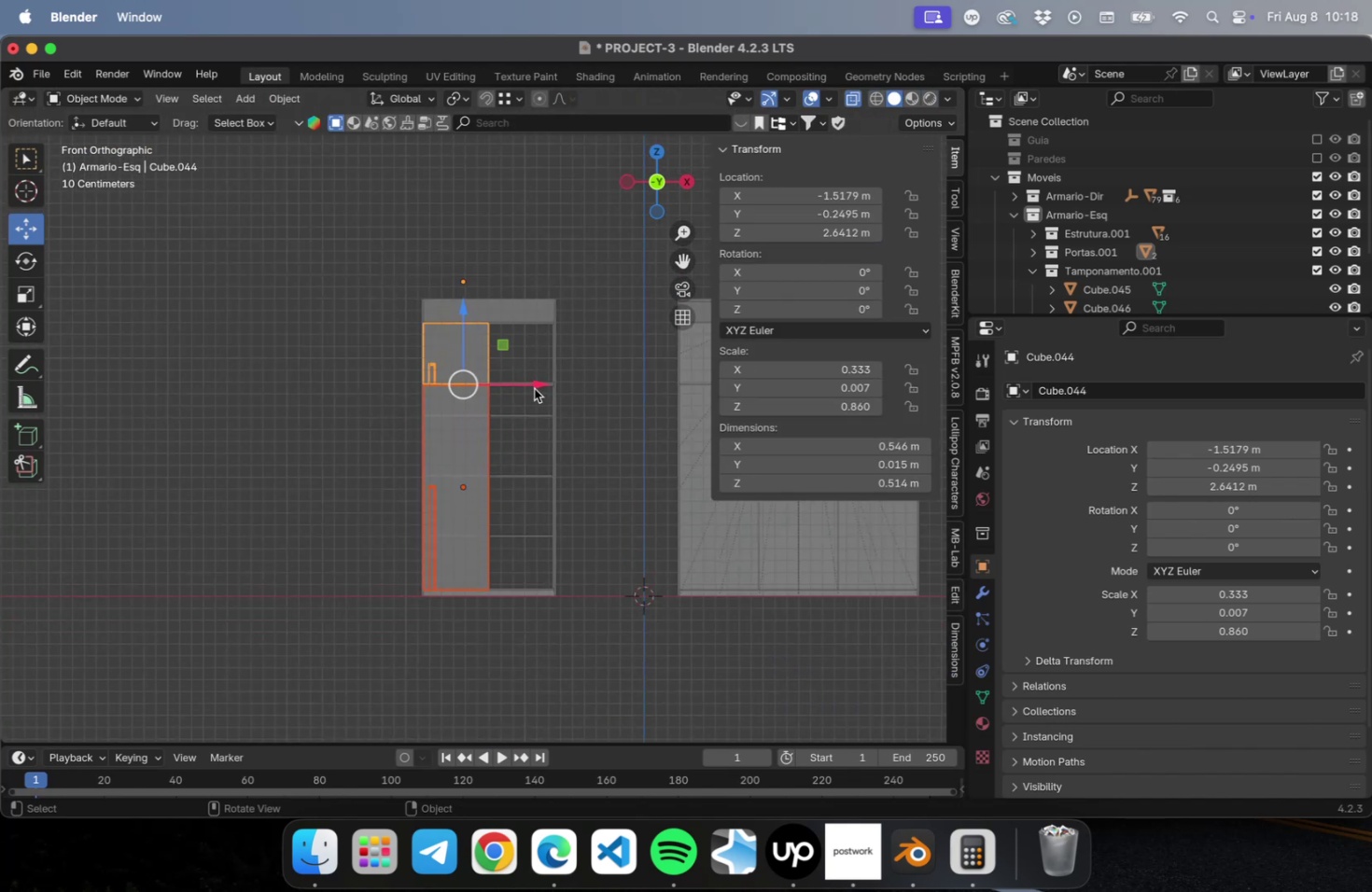 
left_click_drag(start_coordinate=[535, 382], to_coordinate=[604, 386])
 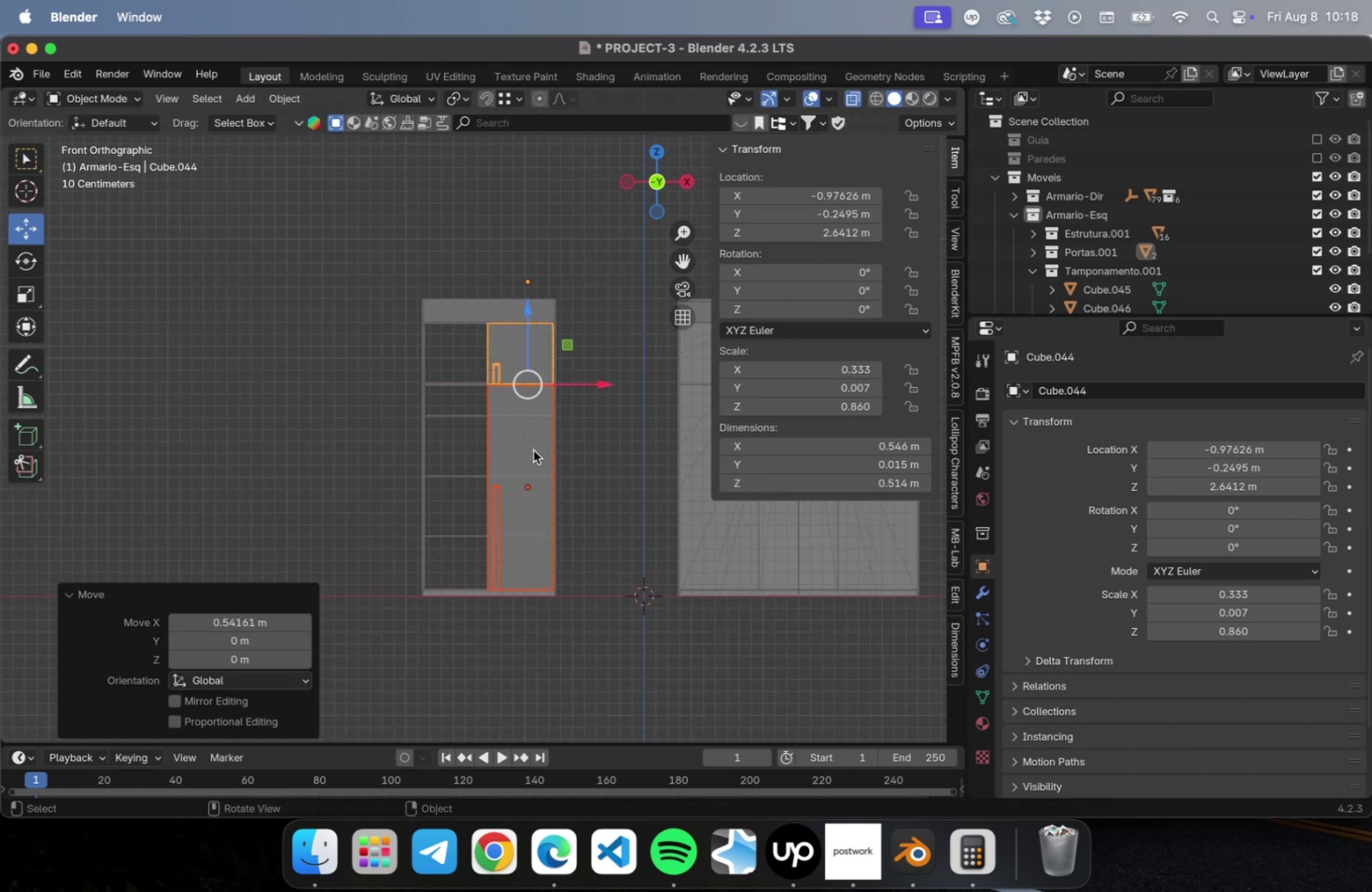 
scroll: coordinate [531, 442], scroll_direction: up, amount: 38.0
 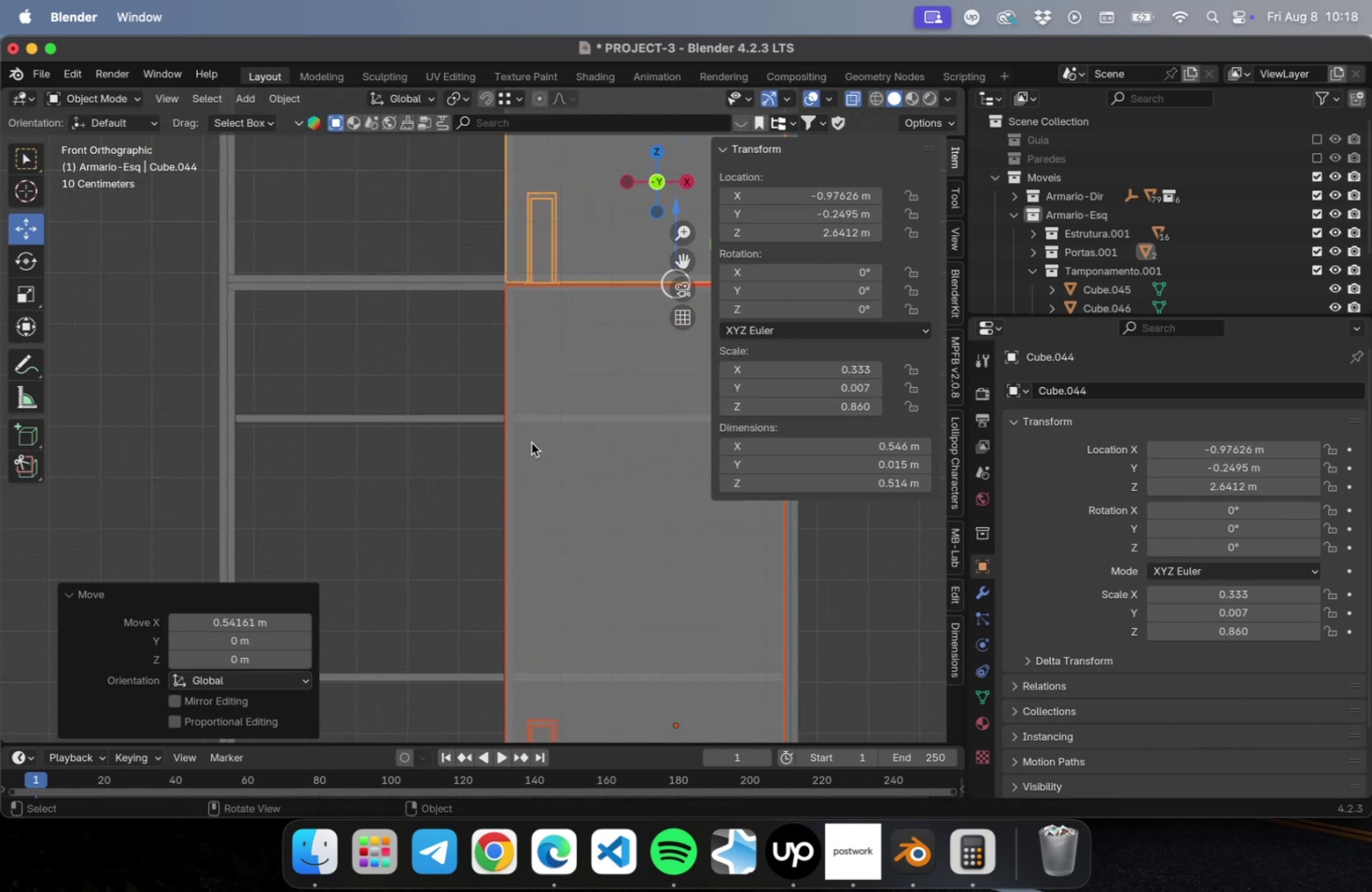 
hold_key(key=ShiftLeft, duration=0.61)
 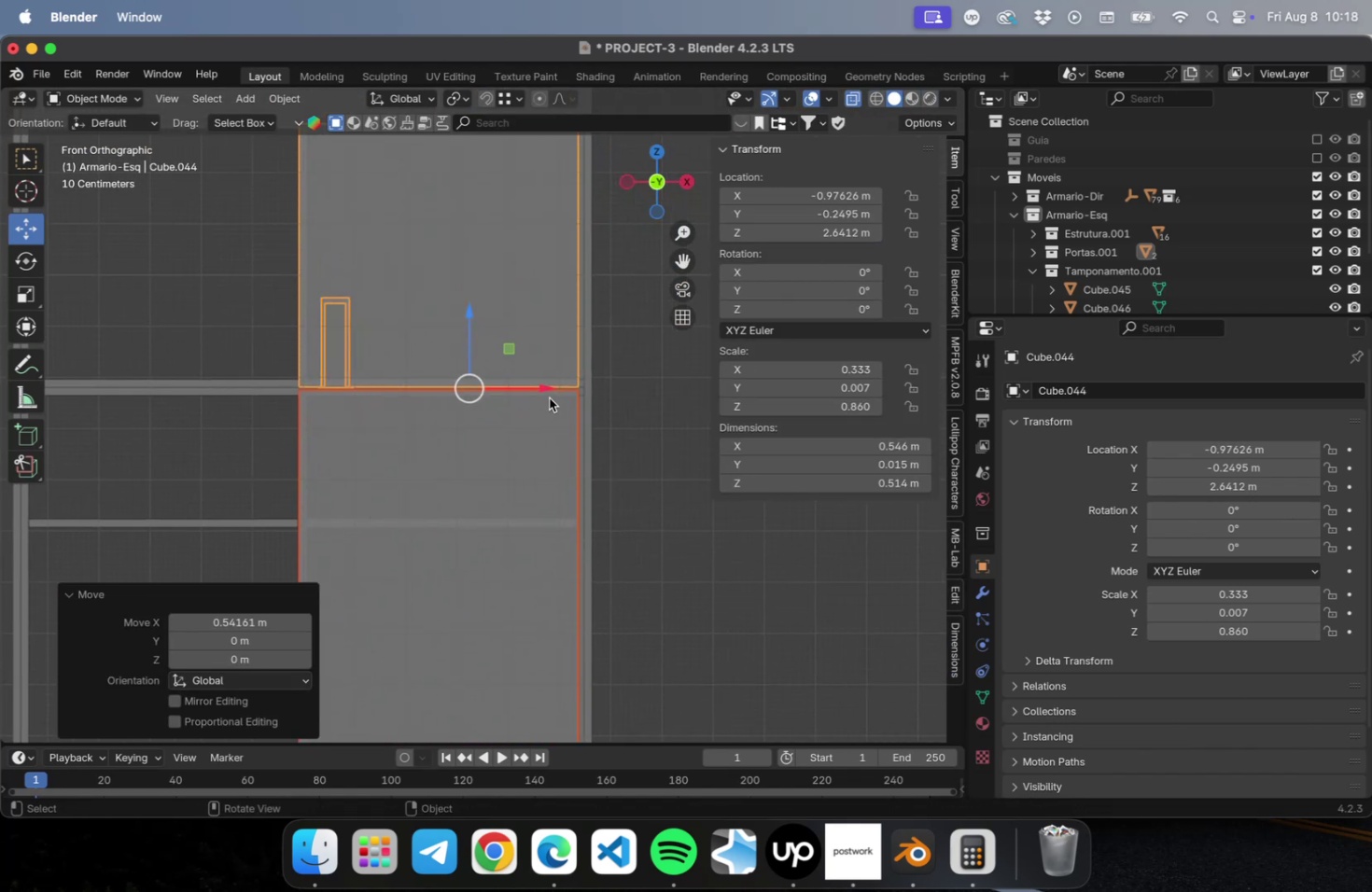 
scroll: coordinate [546, 397], scroll_direction: up, amount: 10.0
 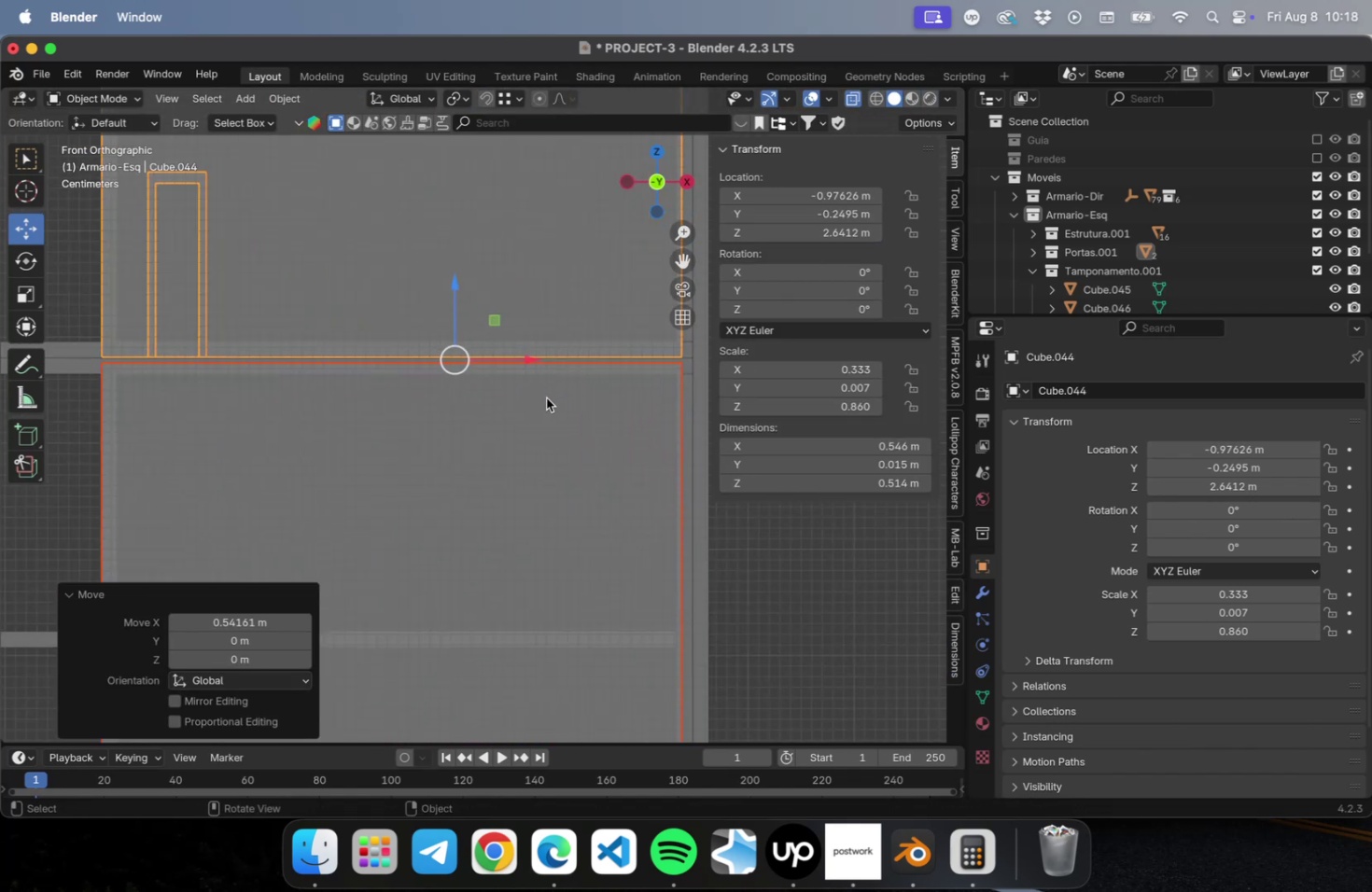 
hold_key(key=ShiftLeft, duration=0.45)
 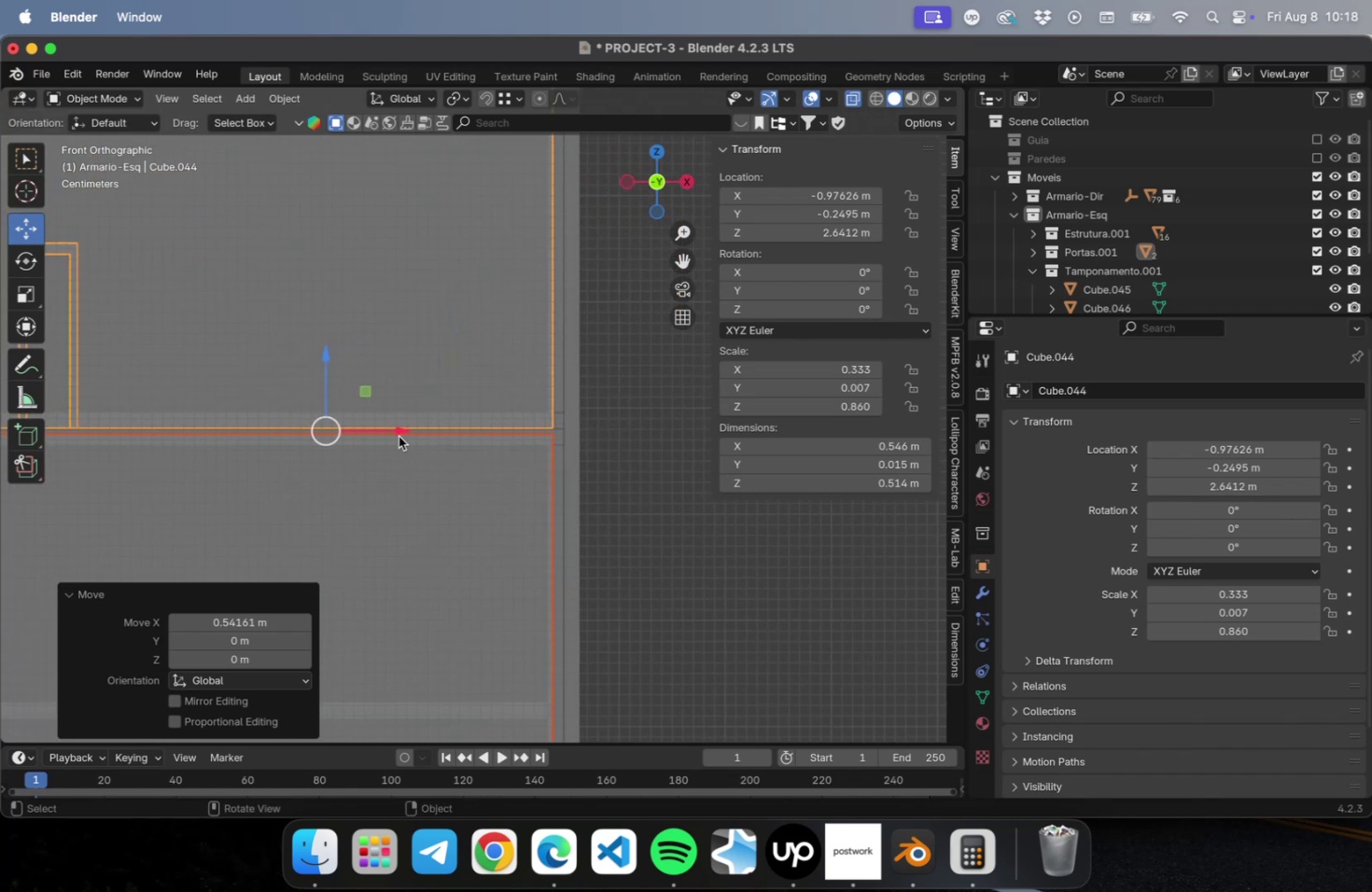 
left_click_drag(start_coordinate=[398, 429], to_coordinate=[410, 426])
 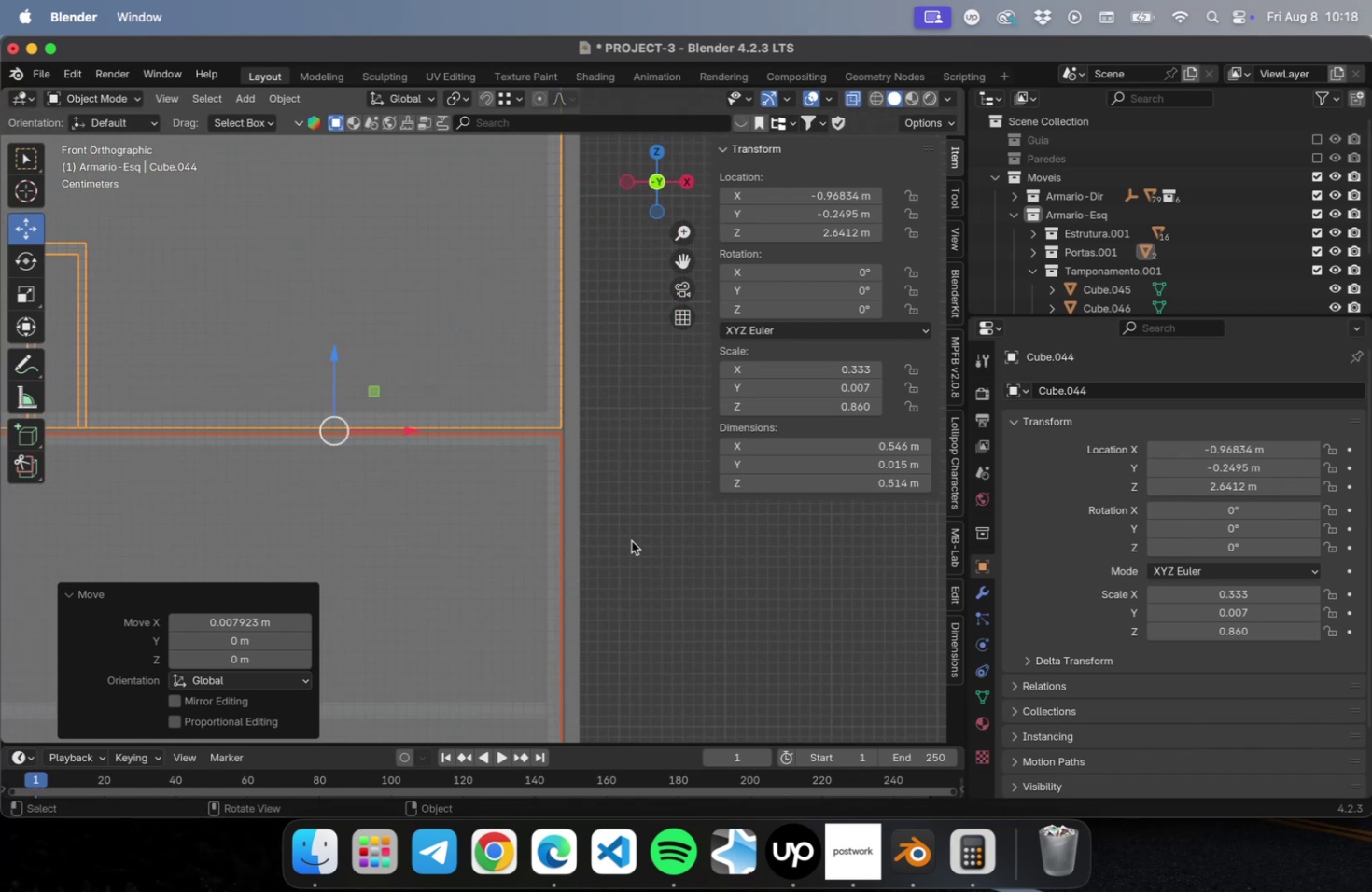 
scroll: coordinate [628, 547], scroll_direction: down, amount: 2.0
 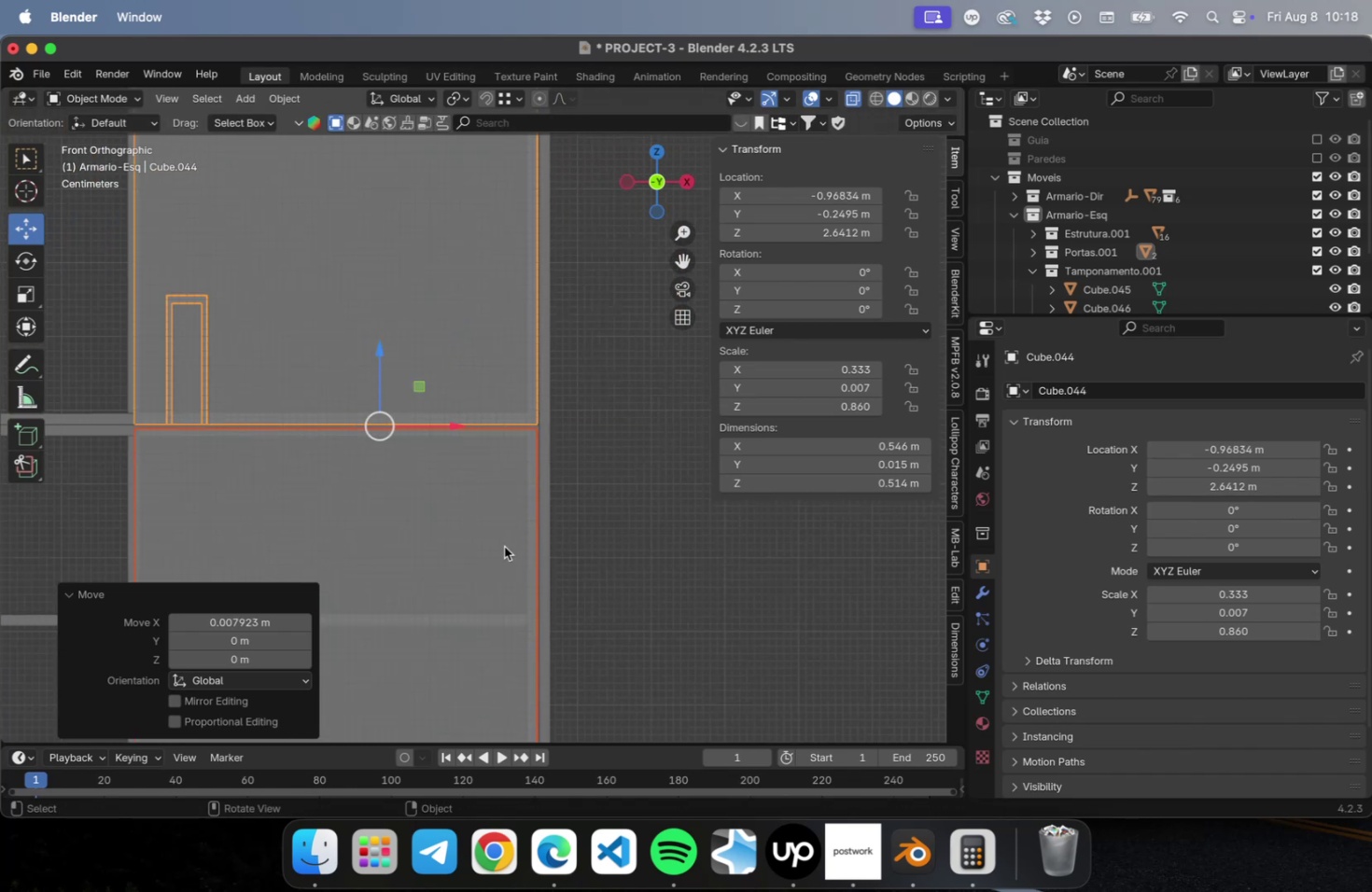 
hold_key(key=ShiftLeft, duration=0.72)
 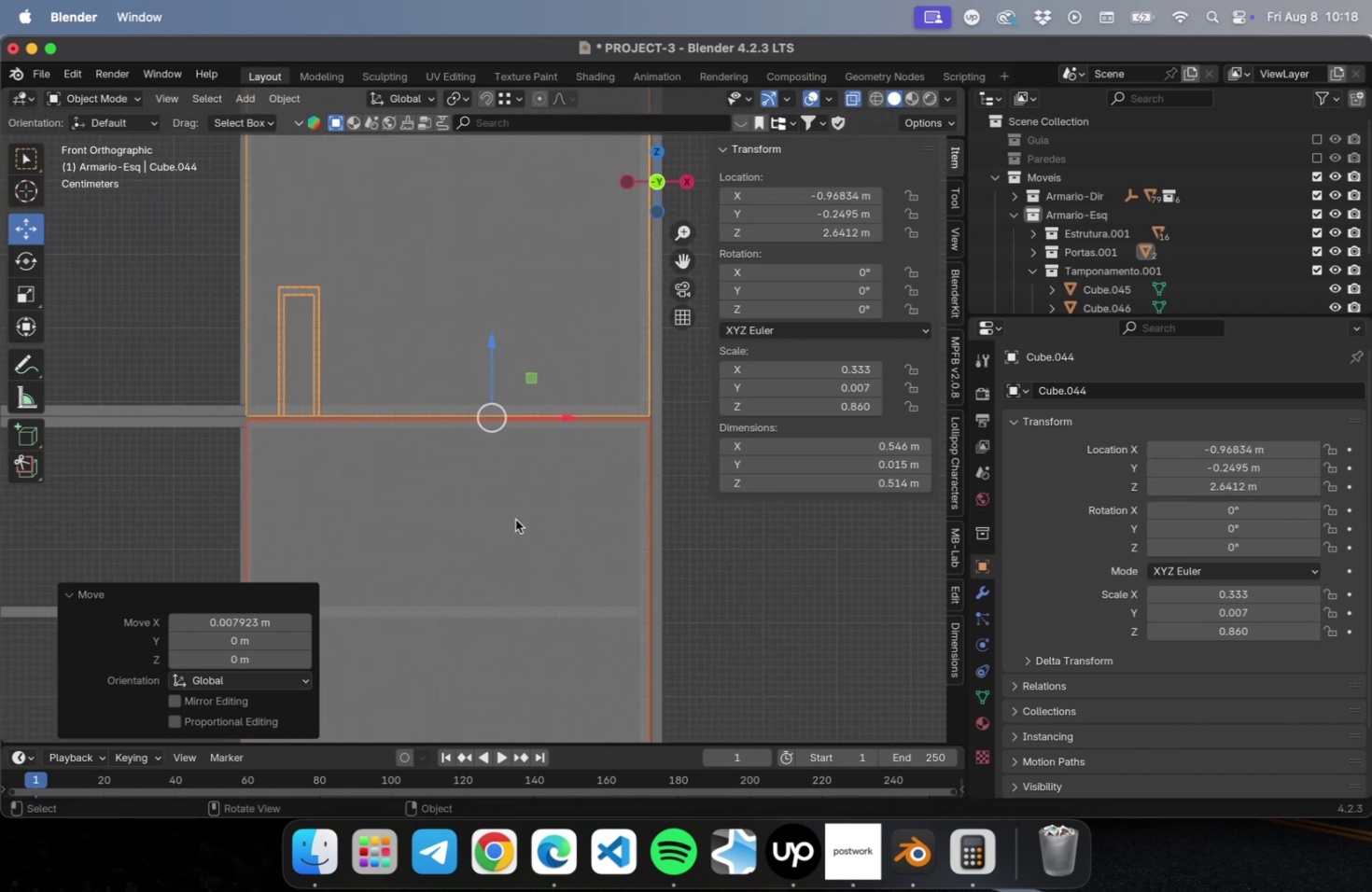 
scroll: coordinate [516, 522], scroll_direction: down, amount: 15.0
 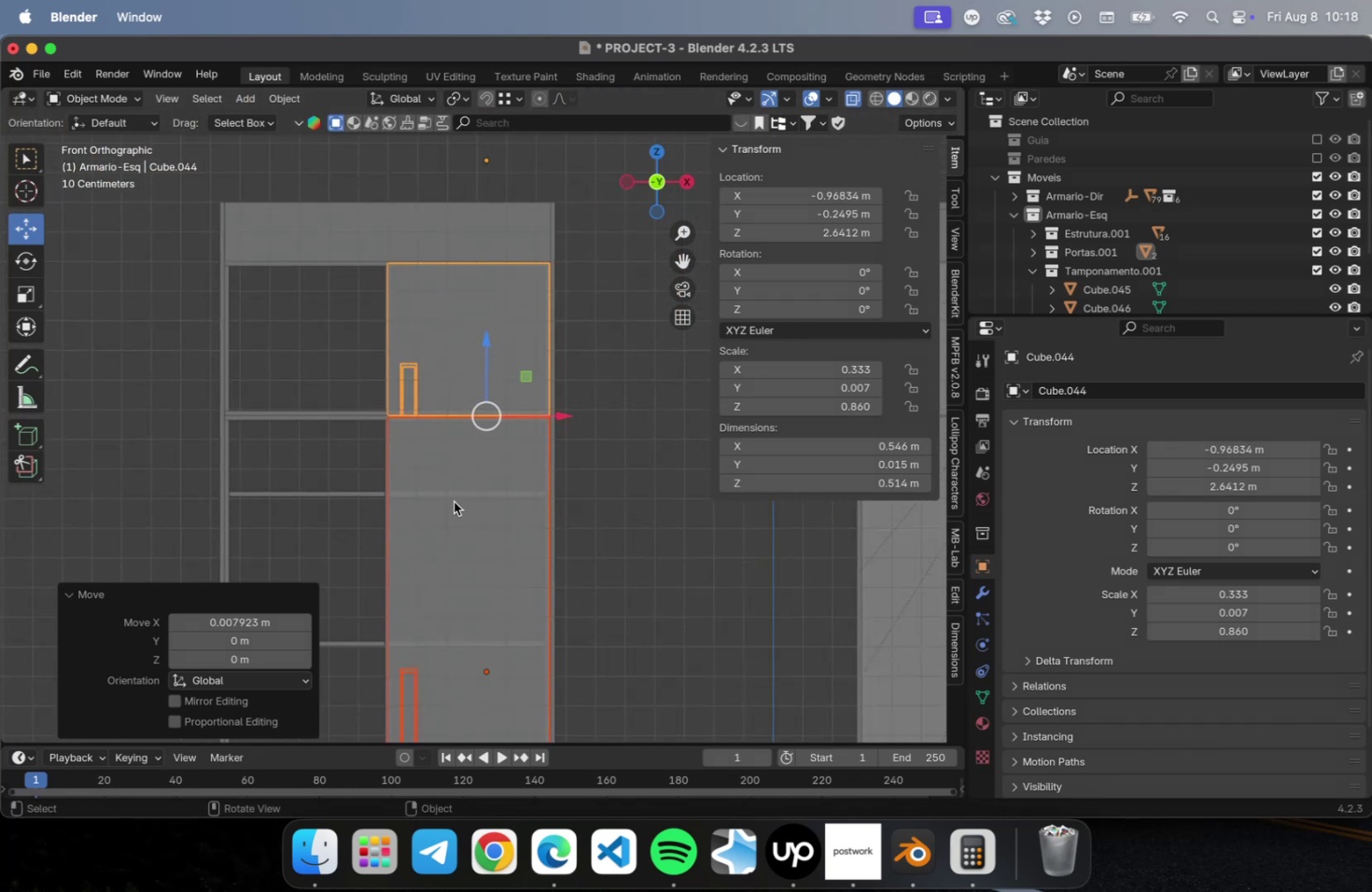 
type(Dx)
 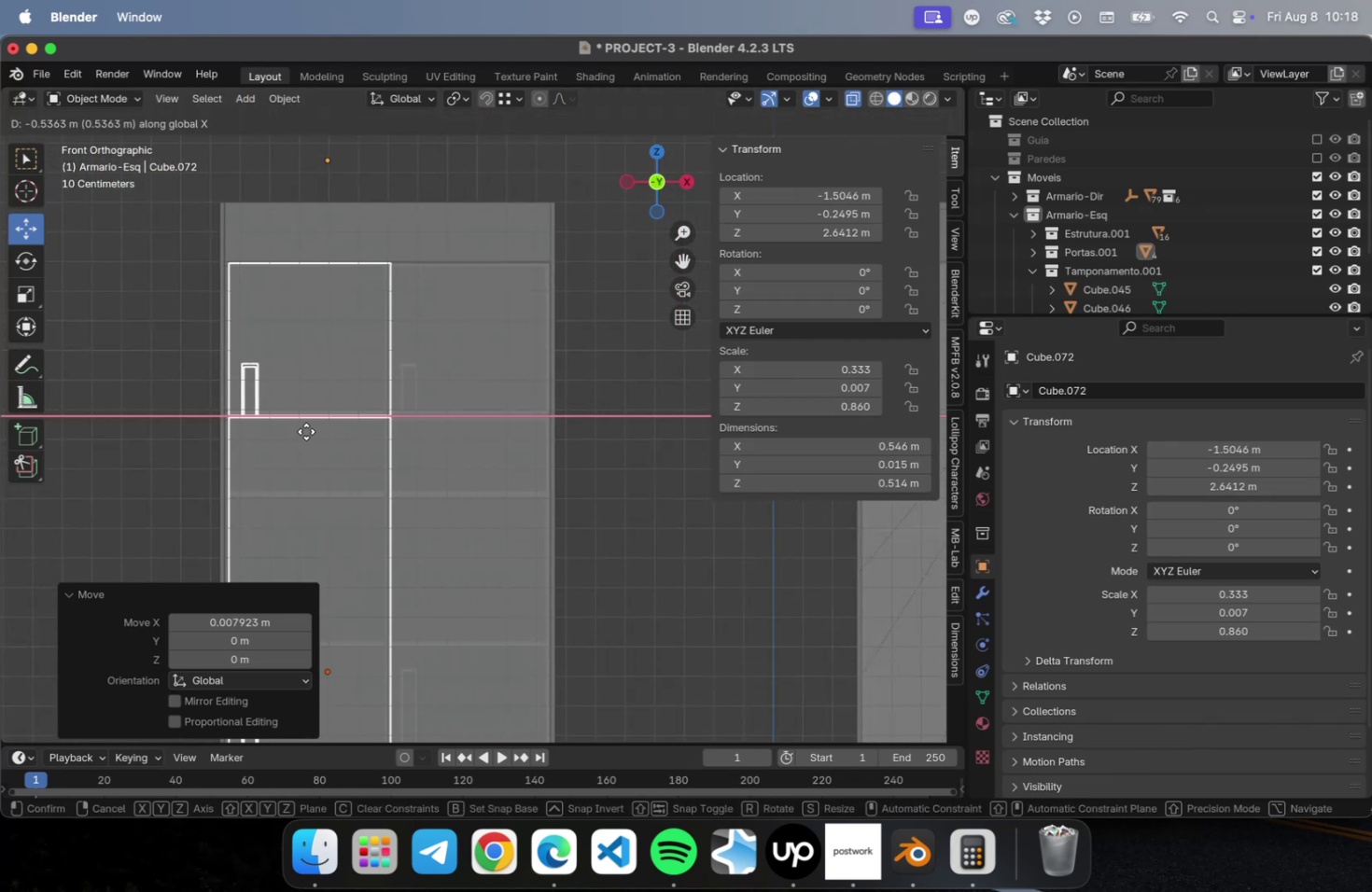 
left_click([304, 432])
 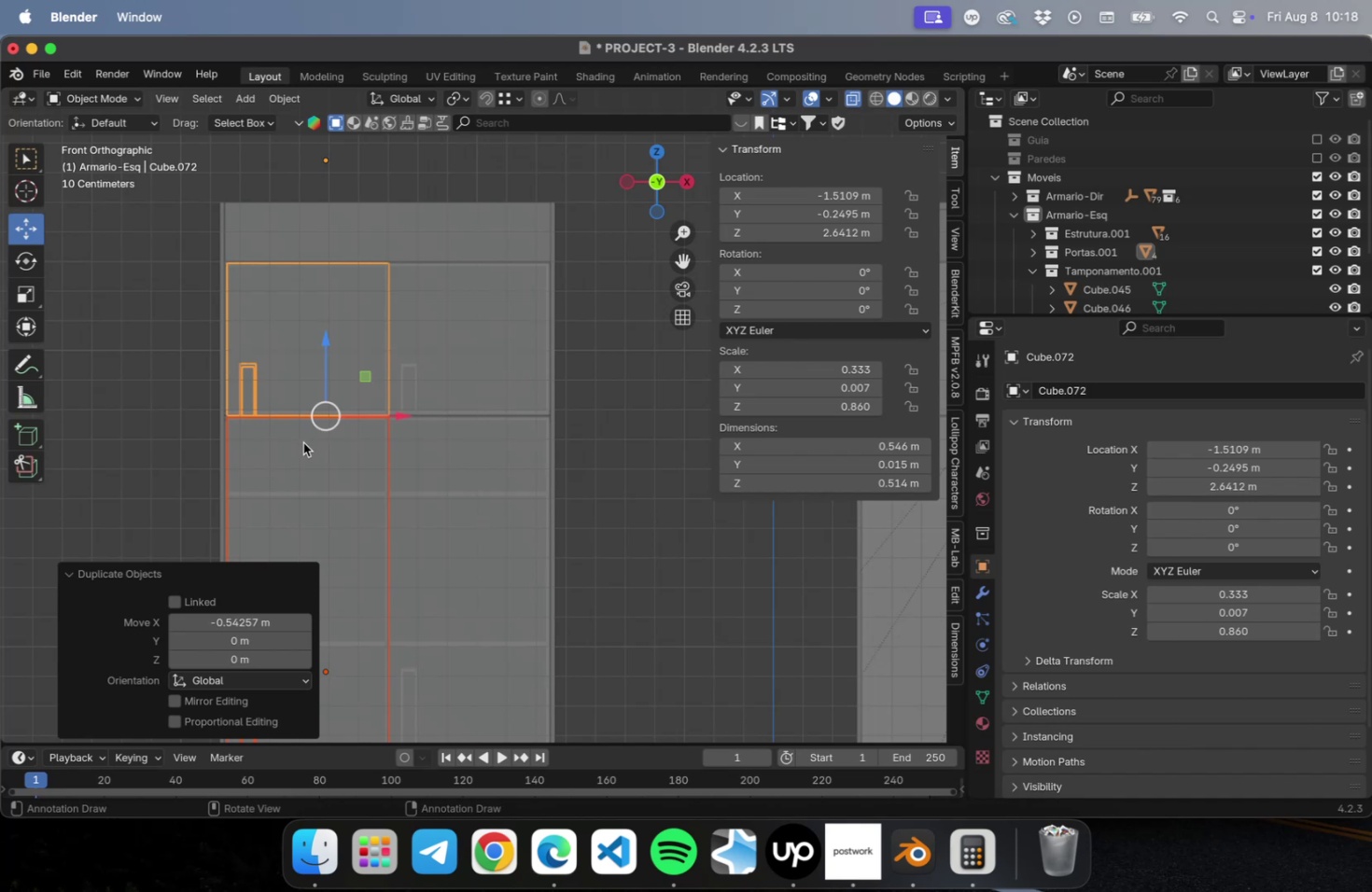 
right_click([303, 442])
 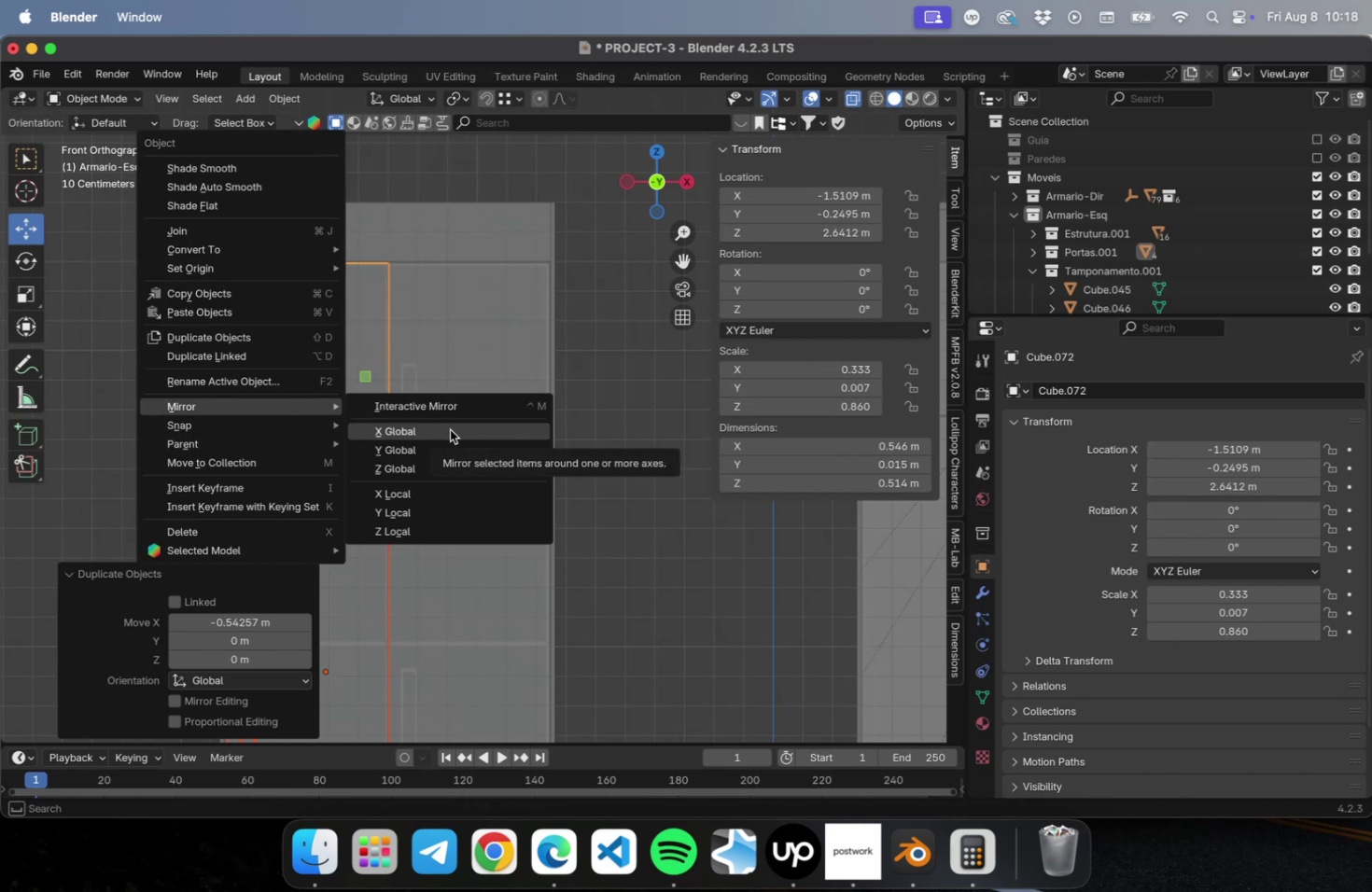 
left_click([449, 437])
 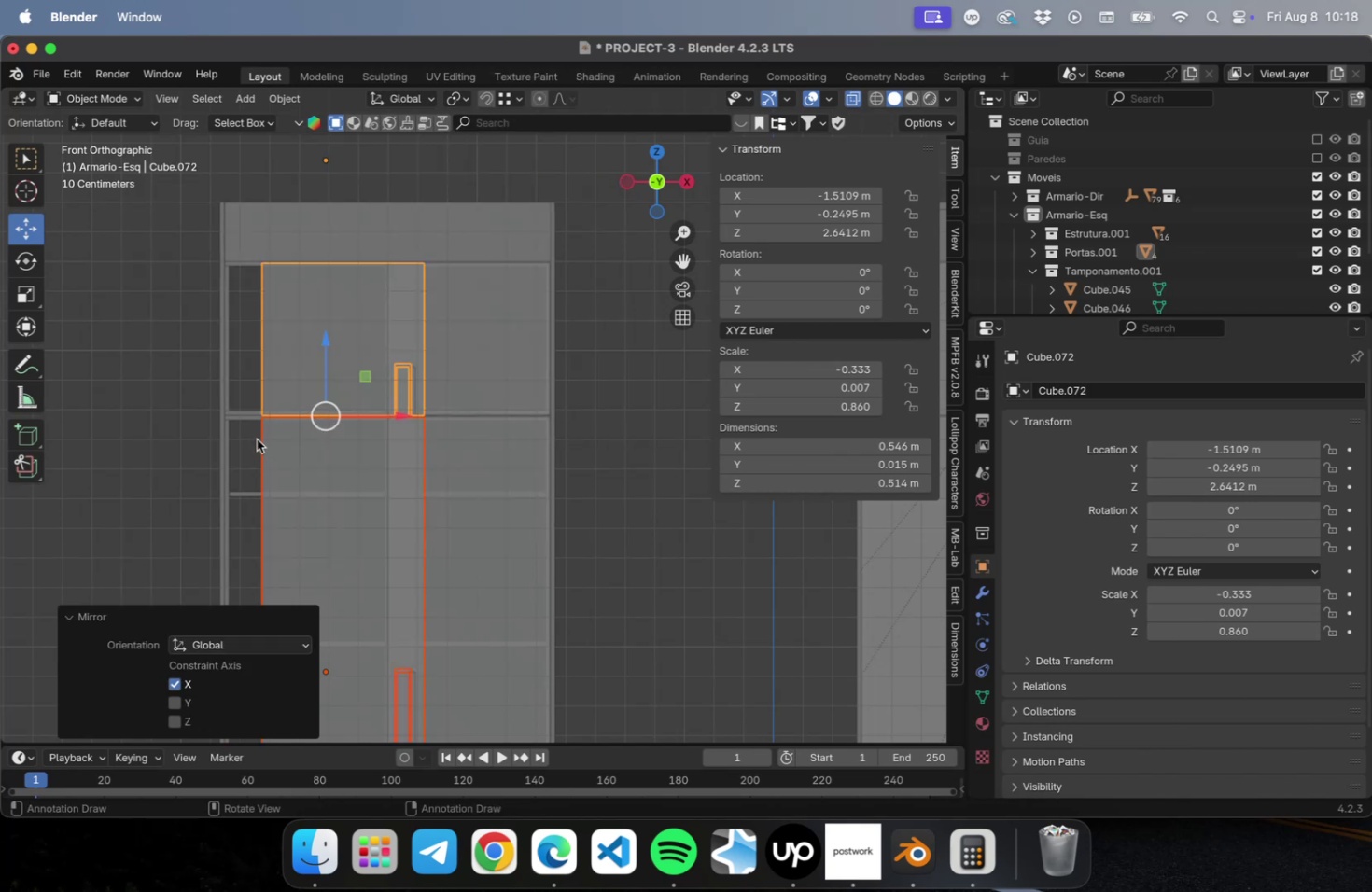 
hold_key(key=ShiftLeft, duration=0.46)
 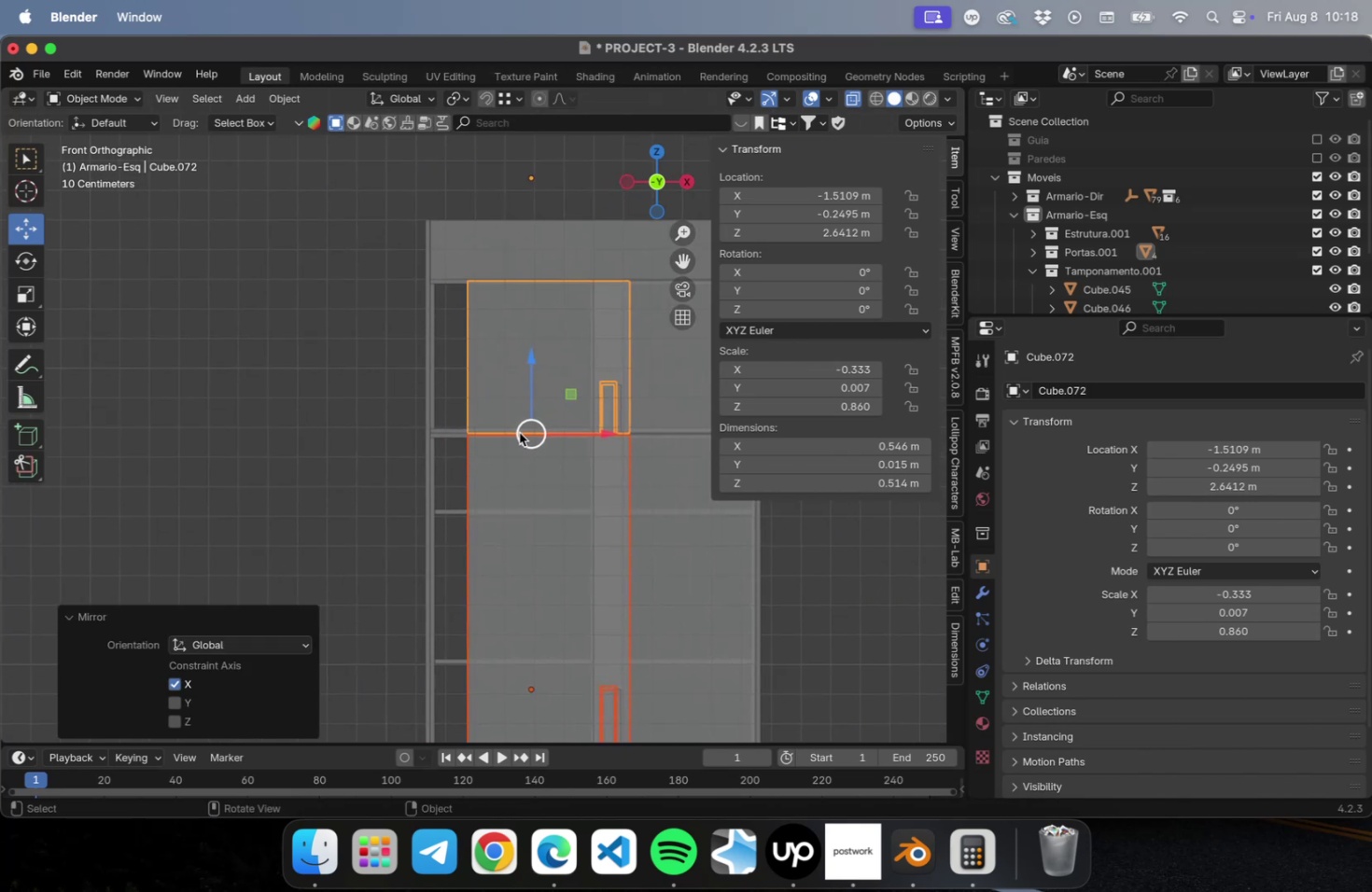 
scroll: coordinate [522, 427], scroll_direction: up, amount: 15.0
 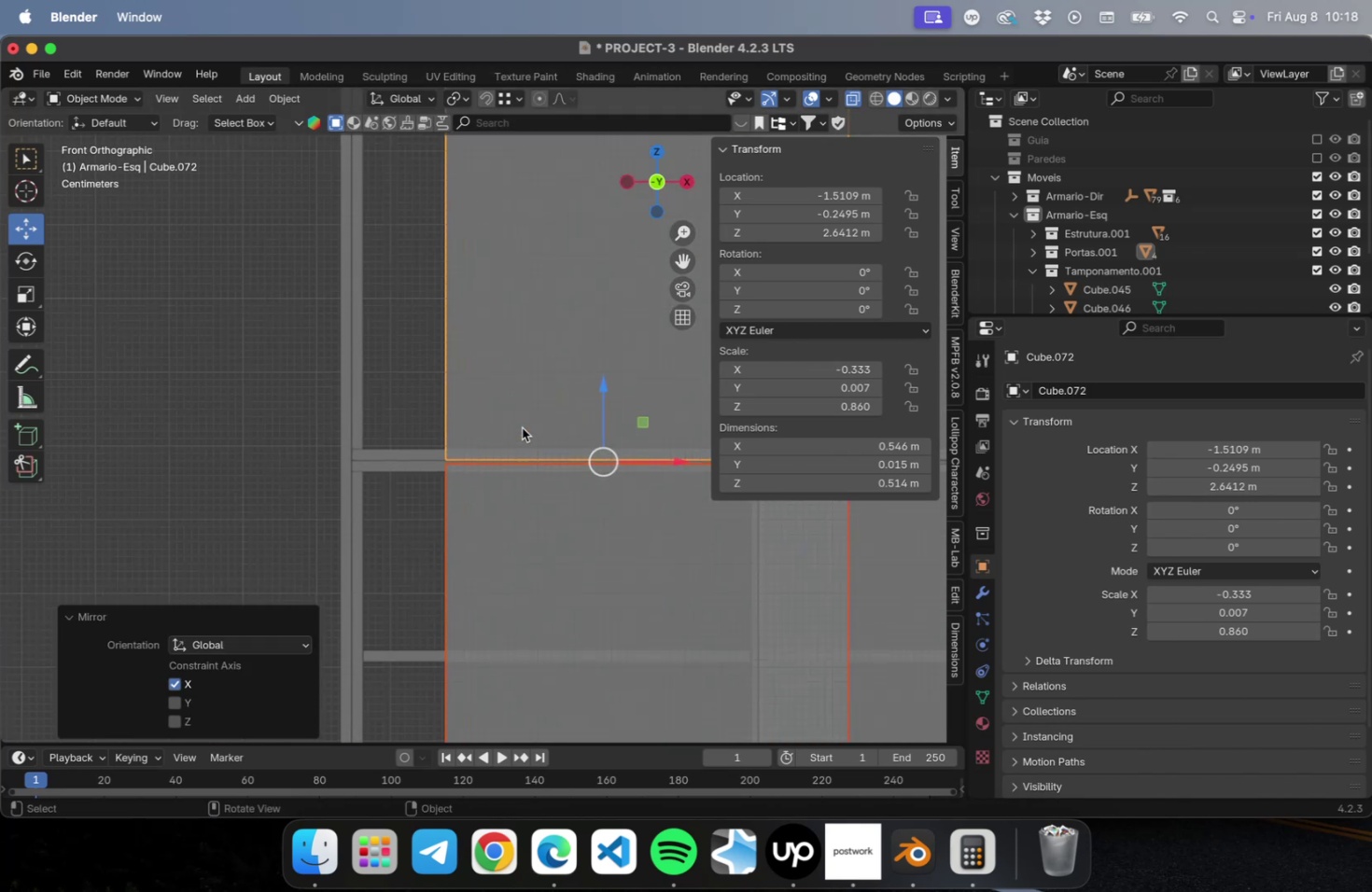 
hold_key(key=ShiftLeft, duration=0.31)
 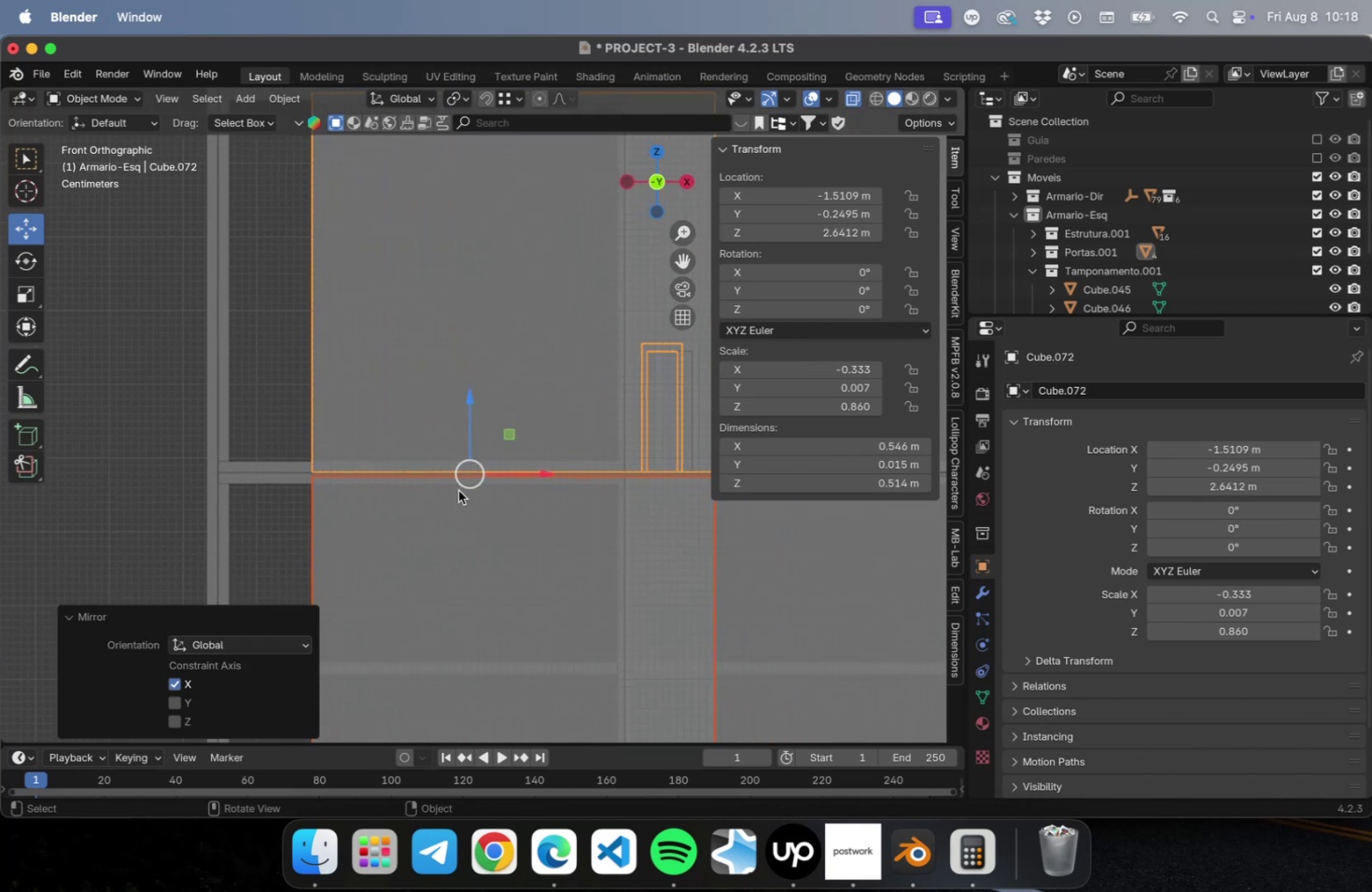 
scroll: coordinate [458, 490], scroll_direction: up, amount: 15.0
 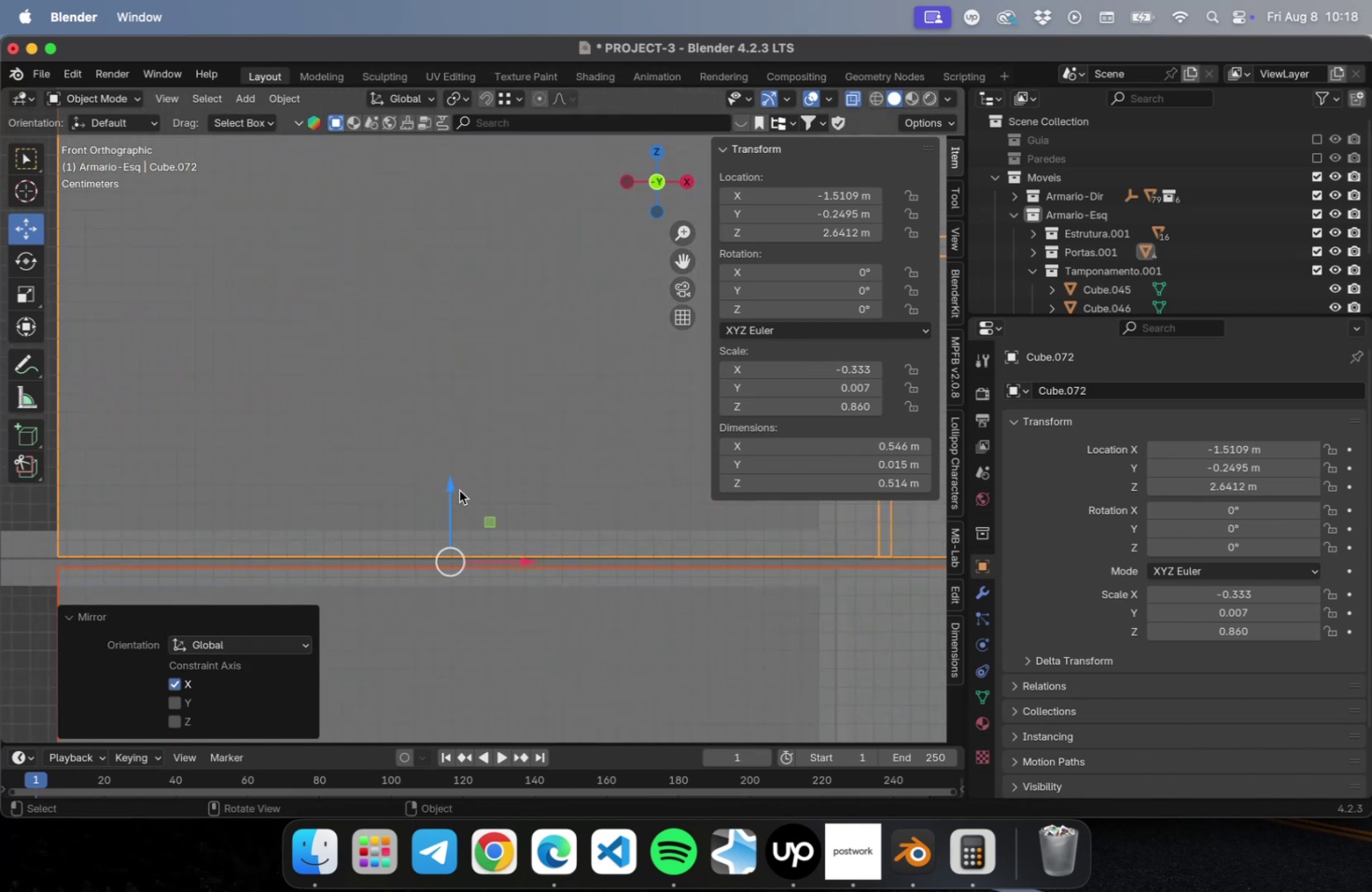 
key(Shift+ShiftLeft)
 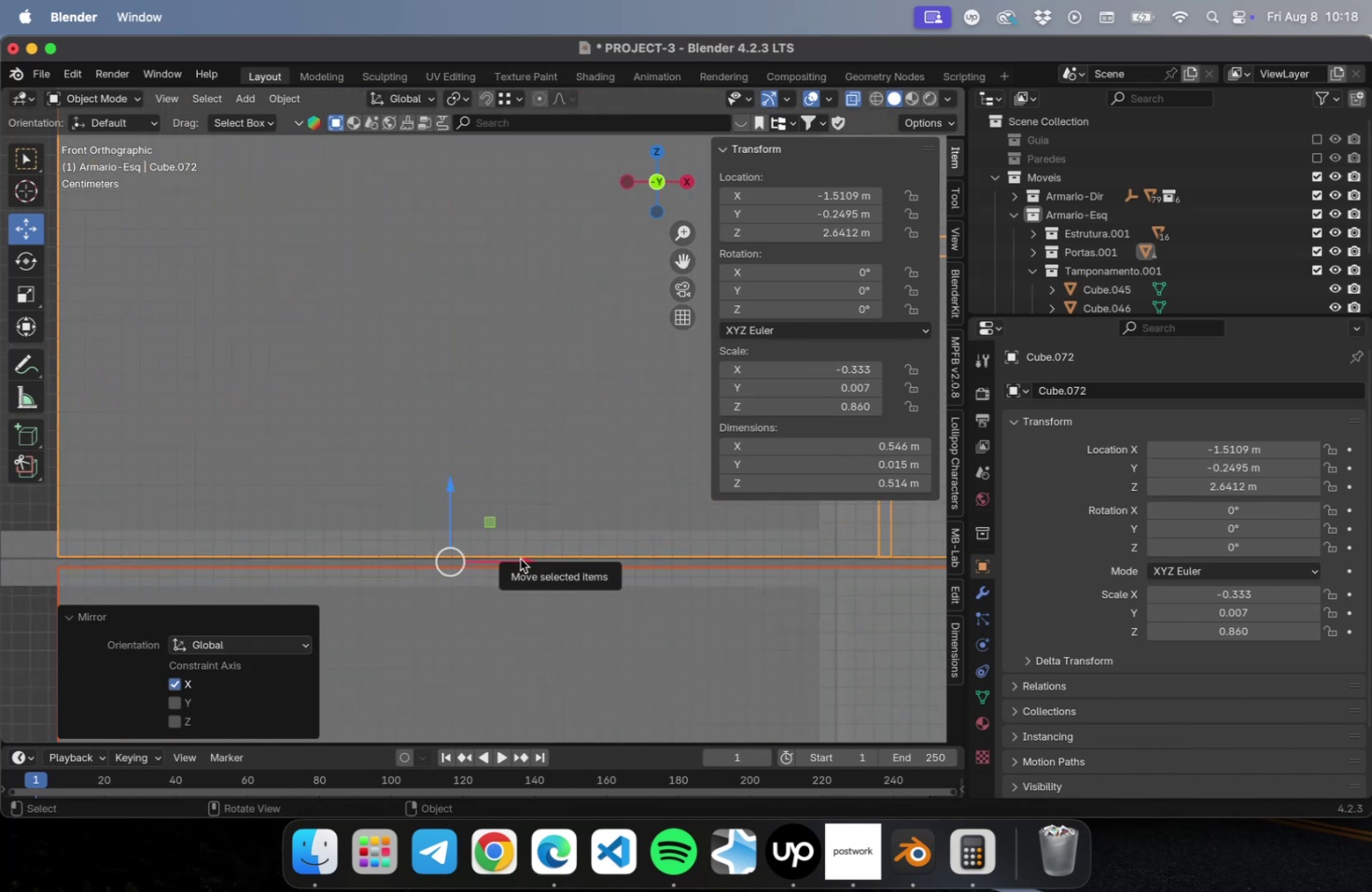 
left_click_drag(start_coordinate=[523, 561], to_coordinate=[420, 568])
 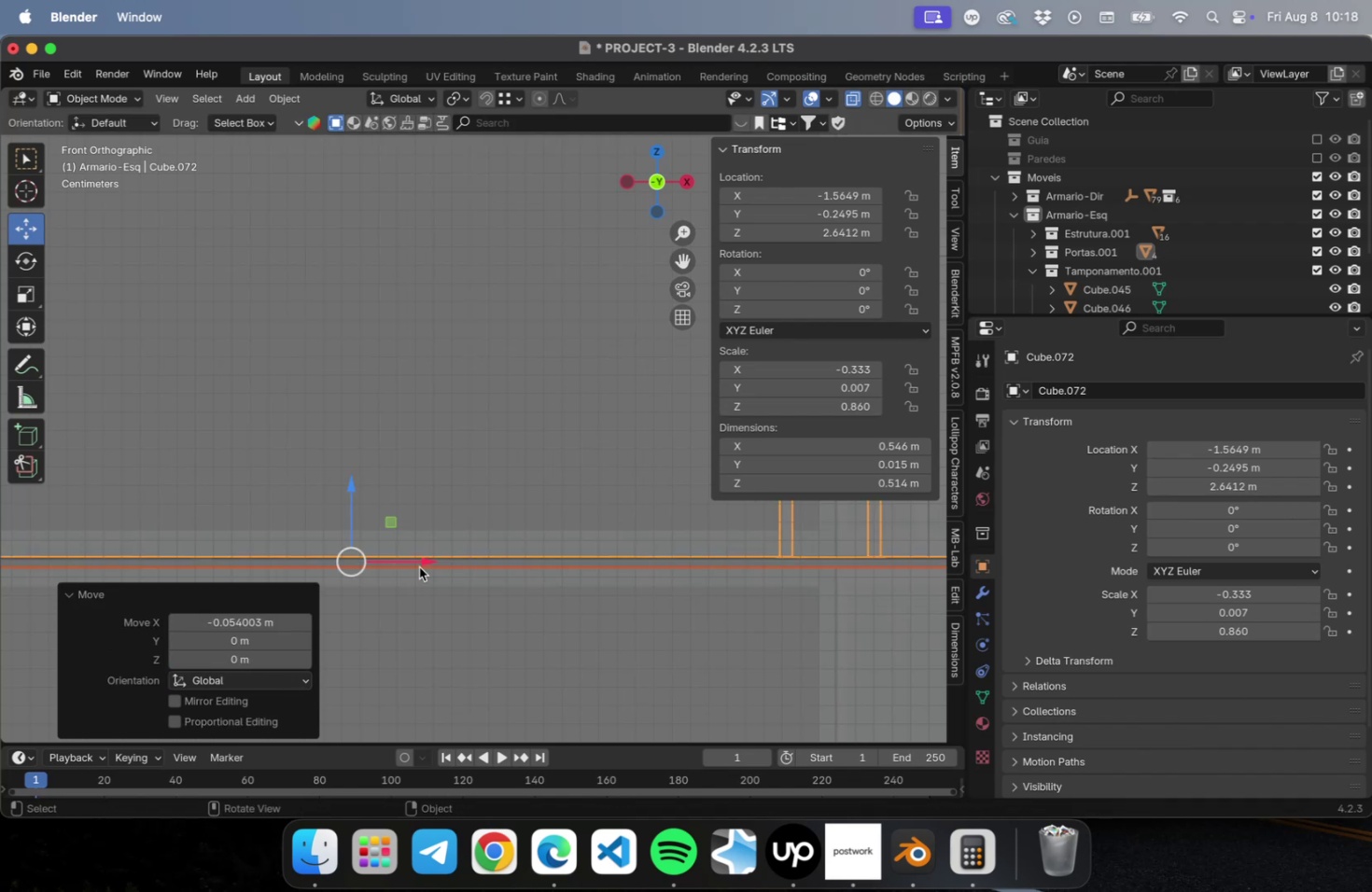 
hold_key(key=ShiftLeft, duration=0.63)
 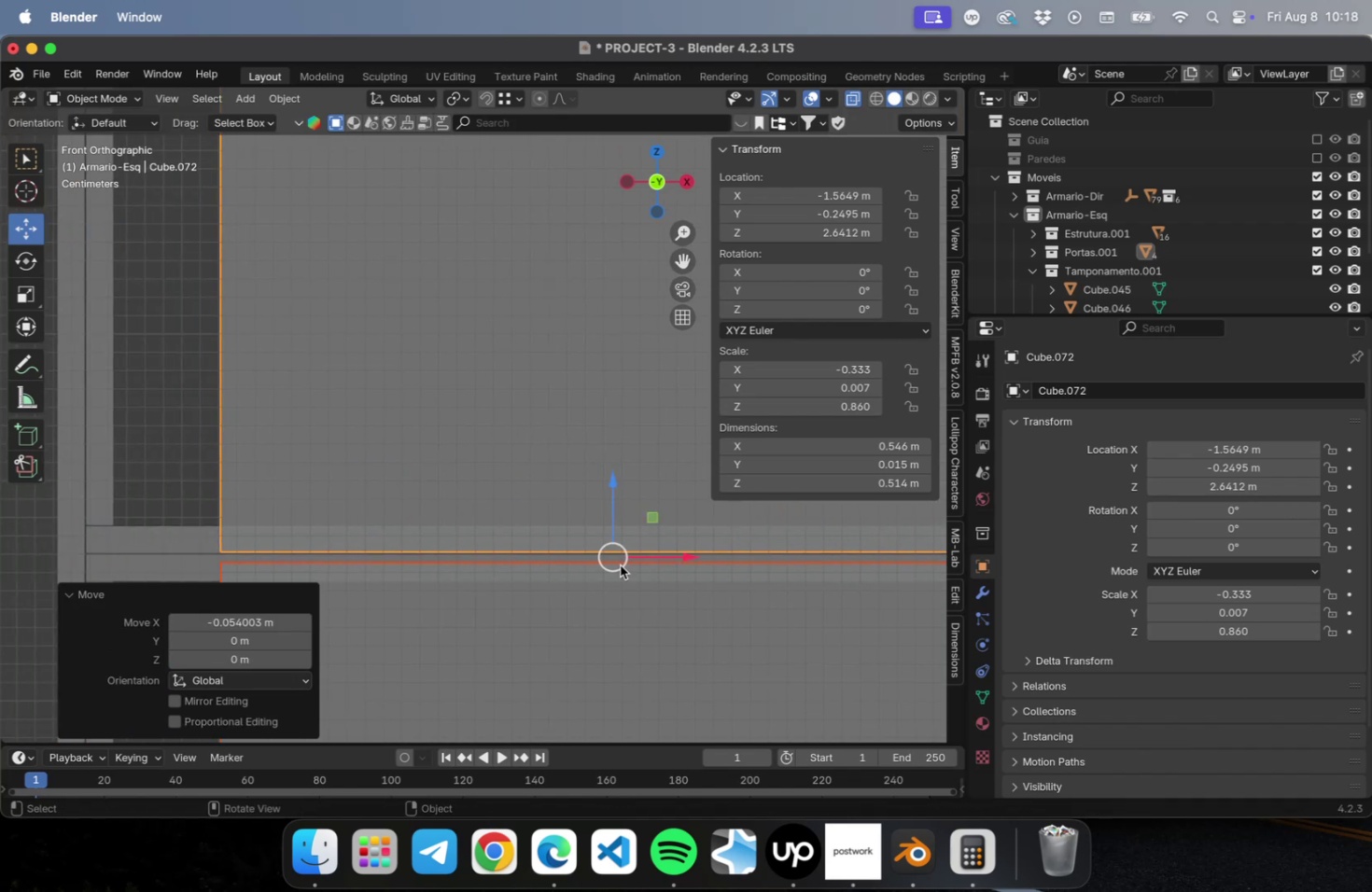 
hold_key(key=ShiftLeft, duration=0.78)
 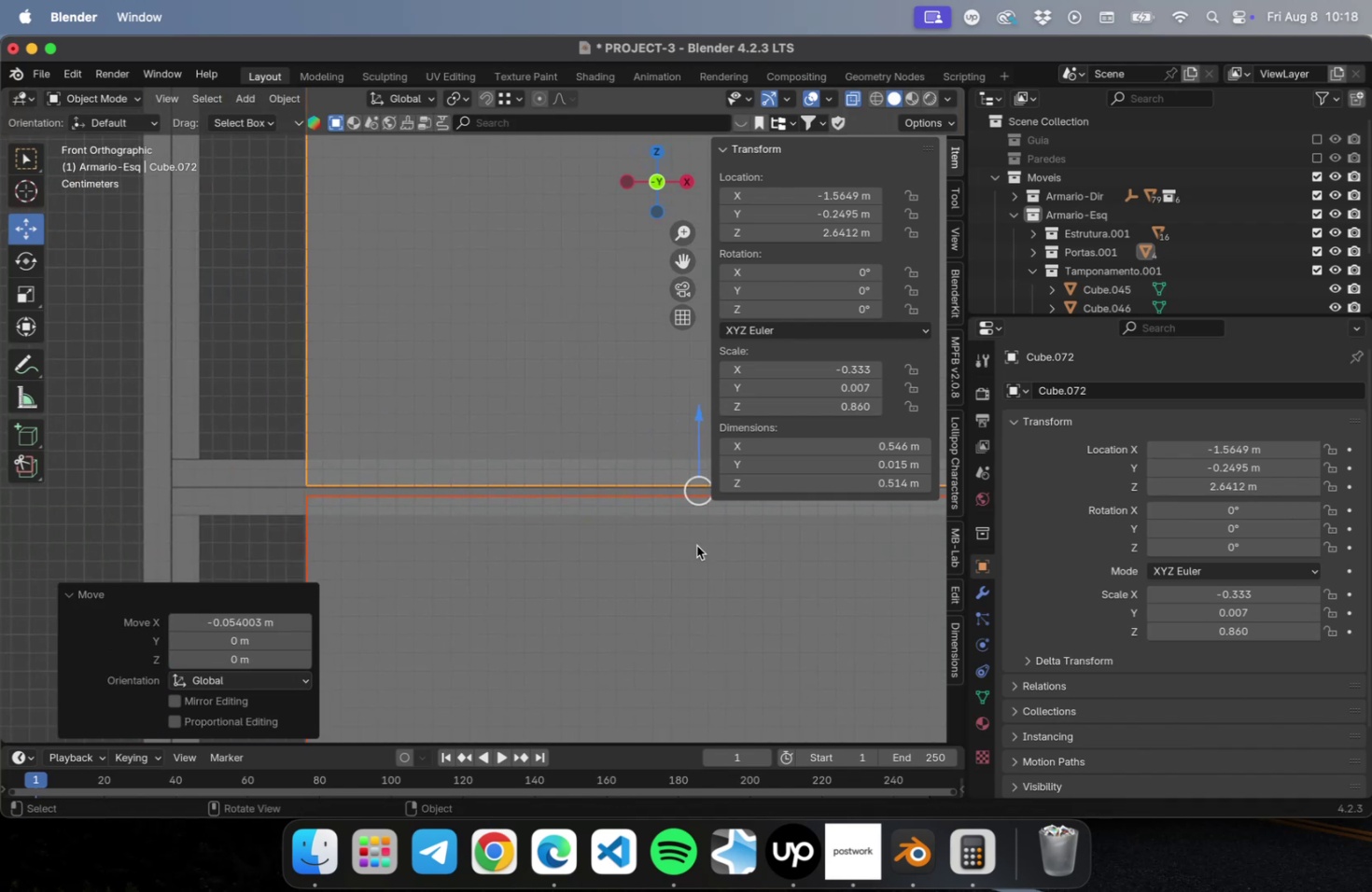 
key(N)
 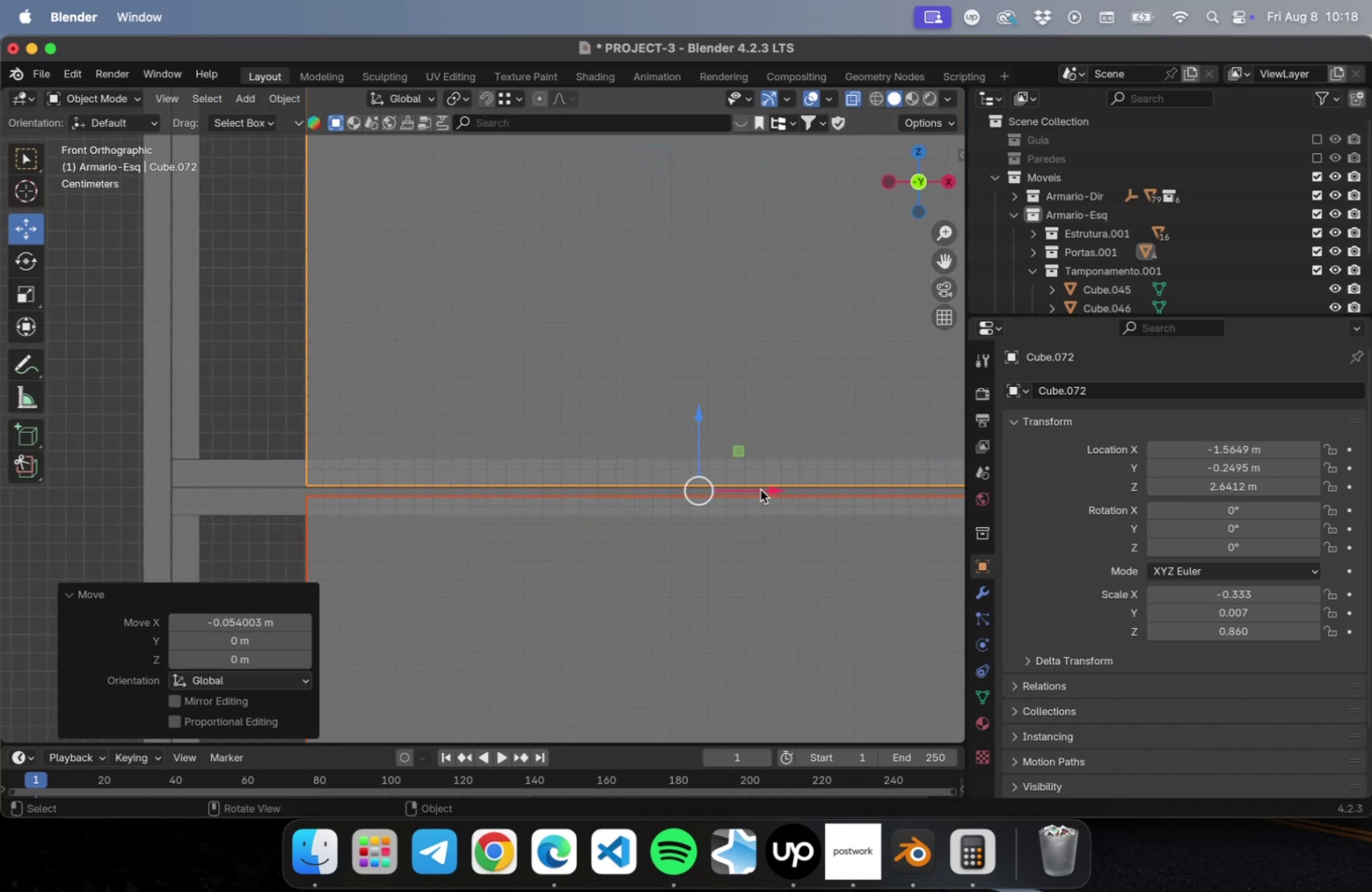 
left_click_drag(start_coordinate=[767, 487], to_coordinate=[633, 499])
 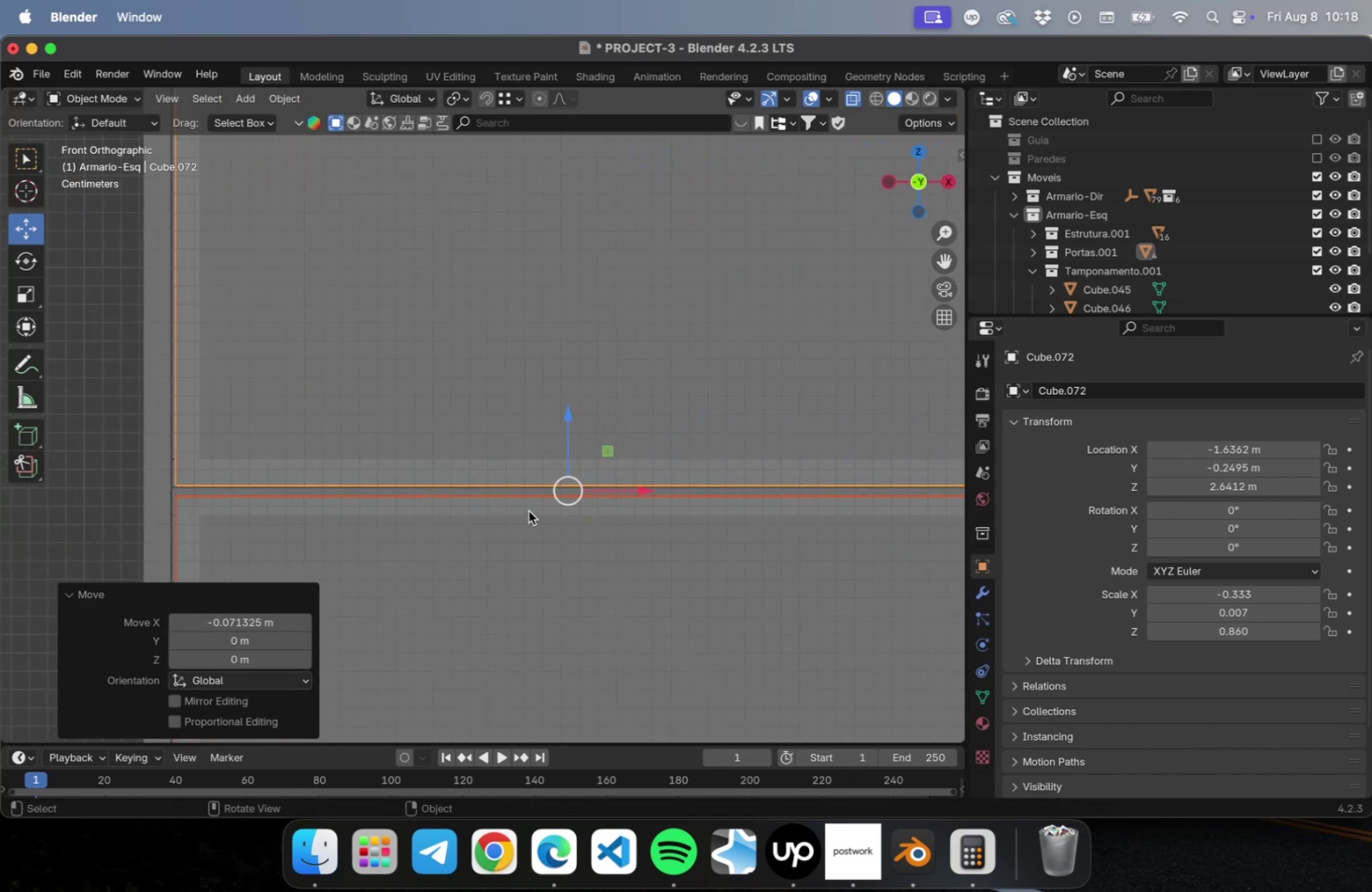 
scroll: coordinate [528, 511], scroll_direction: down, amount: 5.0
 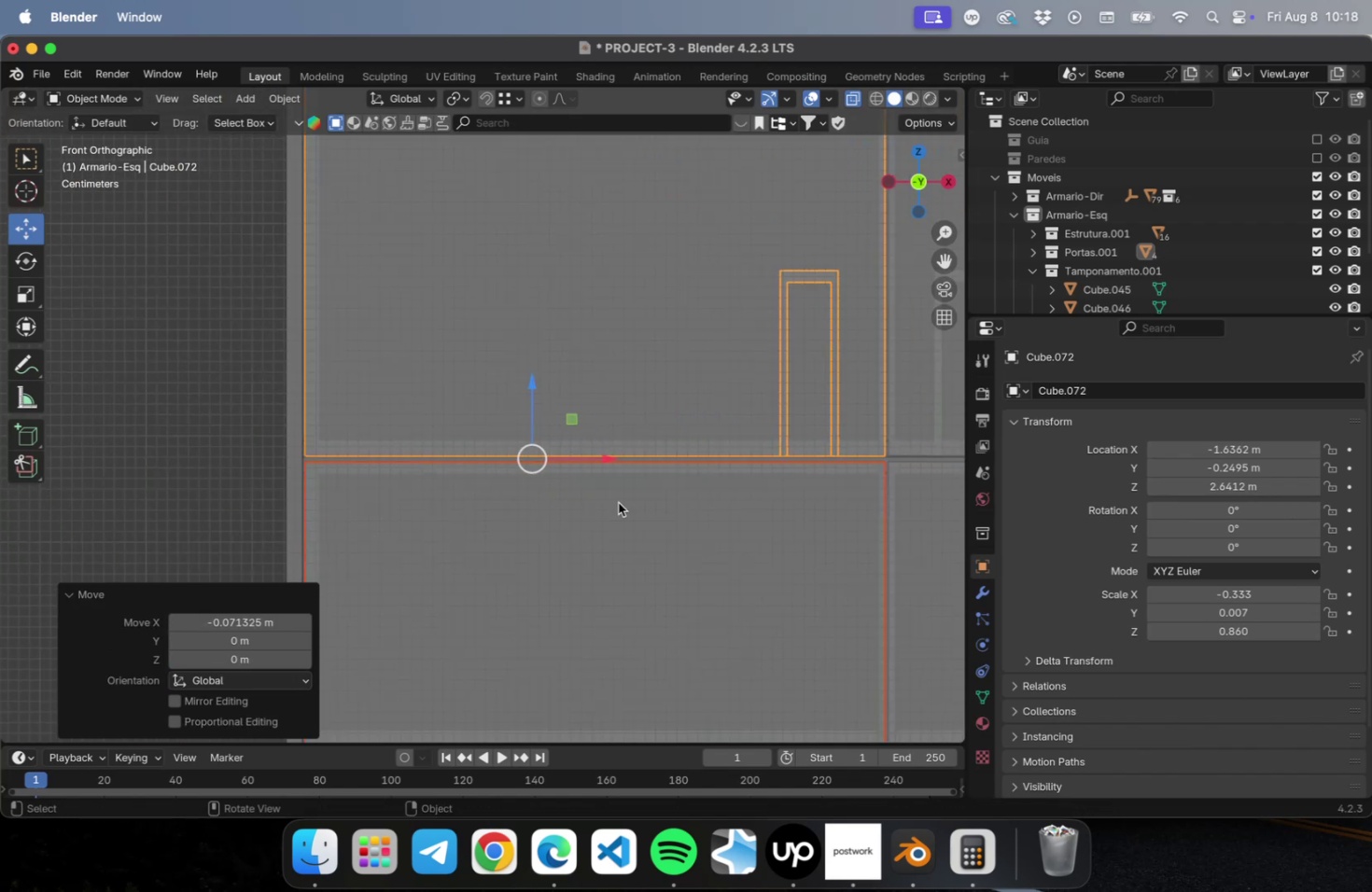 
hold_key(key=ShiftLeft, duration=0.54)
 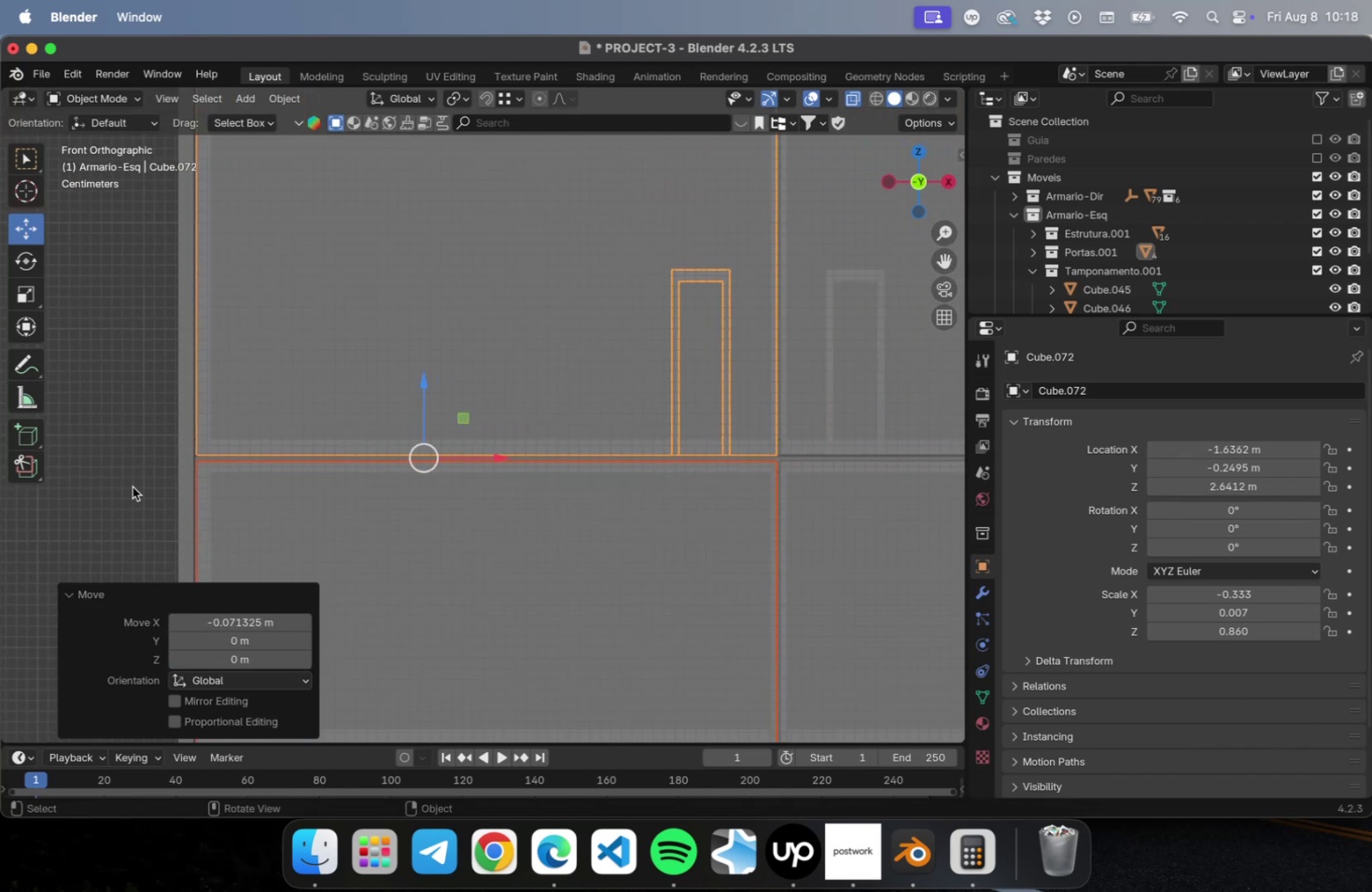 
left_click([128, 485])
 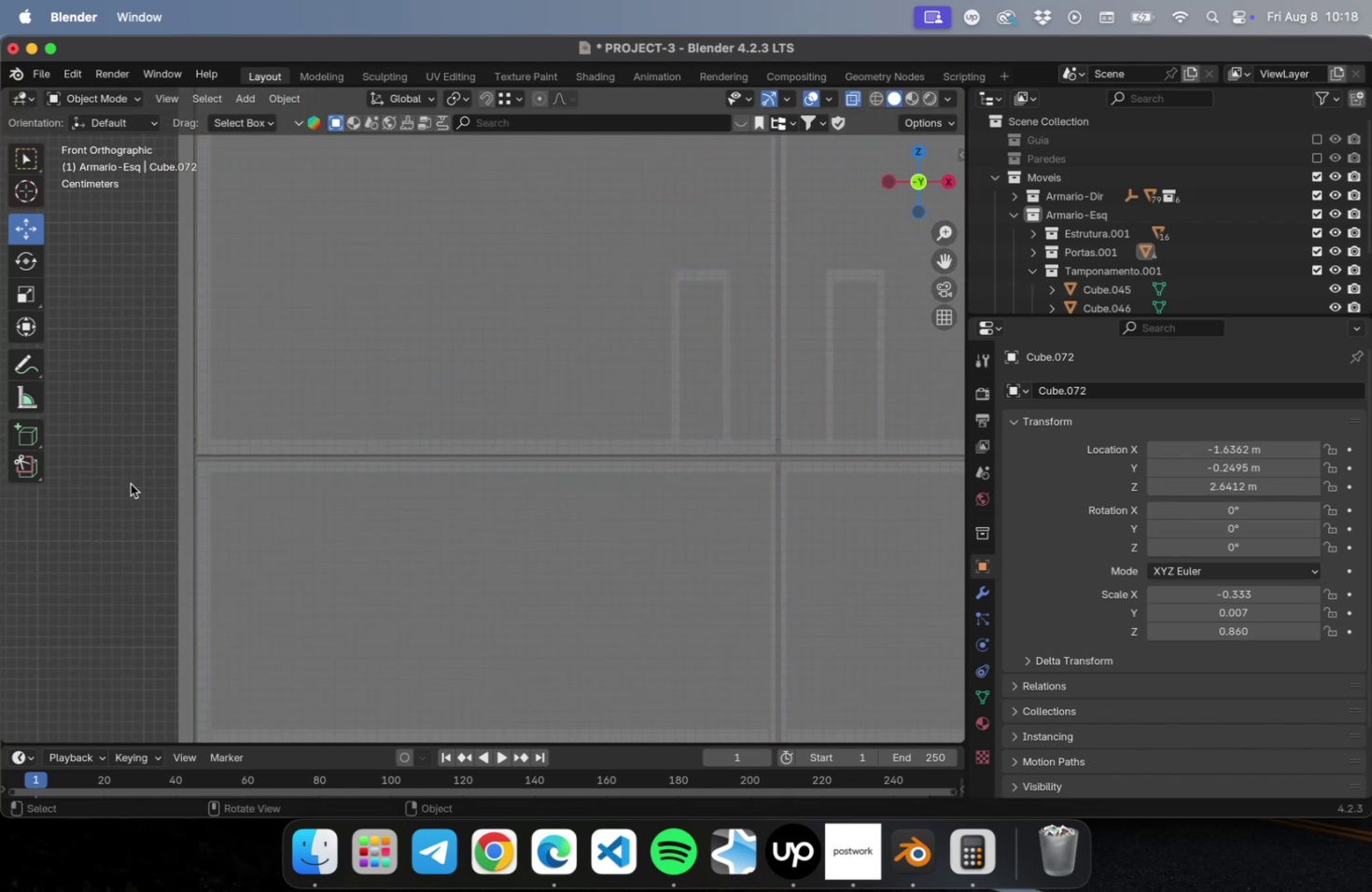 
scroll: coordinate [204, 487], scroll_direction: down, amount: 26.0
 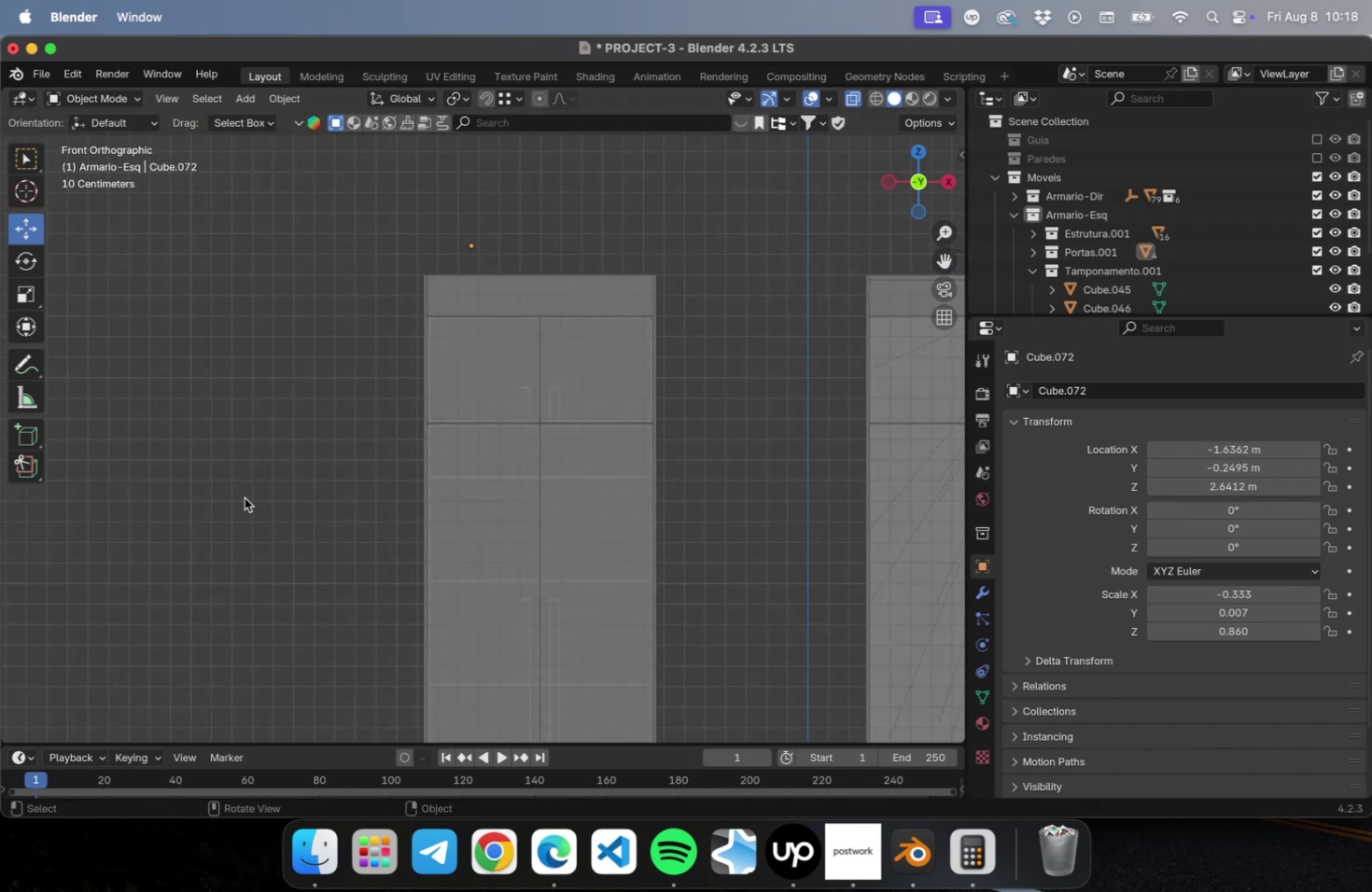 
hold_key(key=ShiftLeft, duration=0.6)
 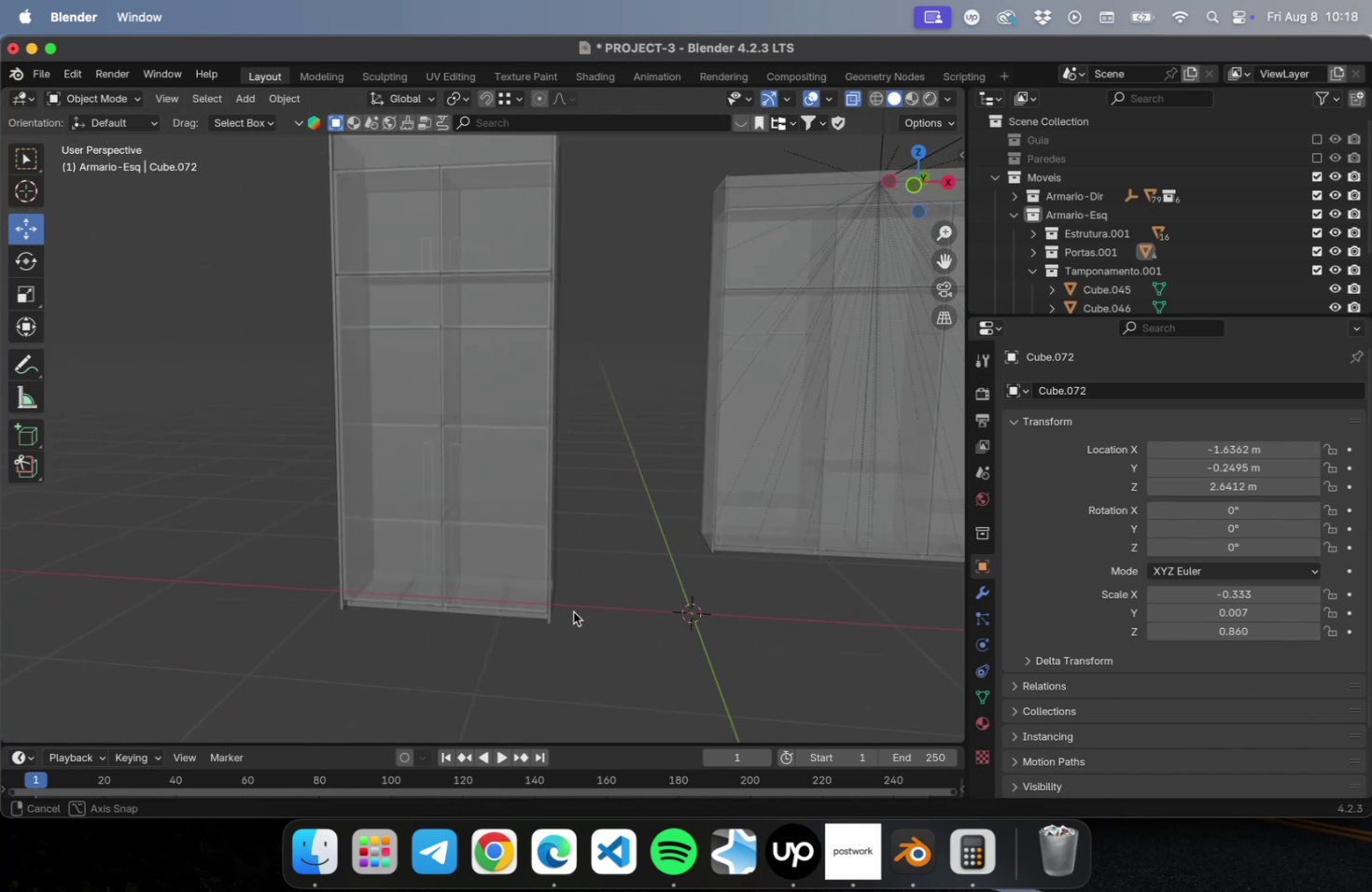 
key(Meta+CommandLeft)
 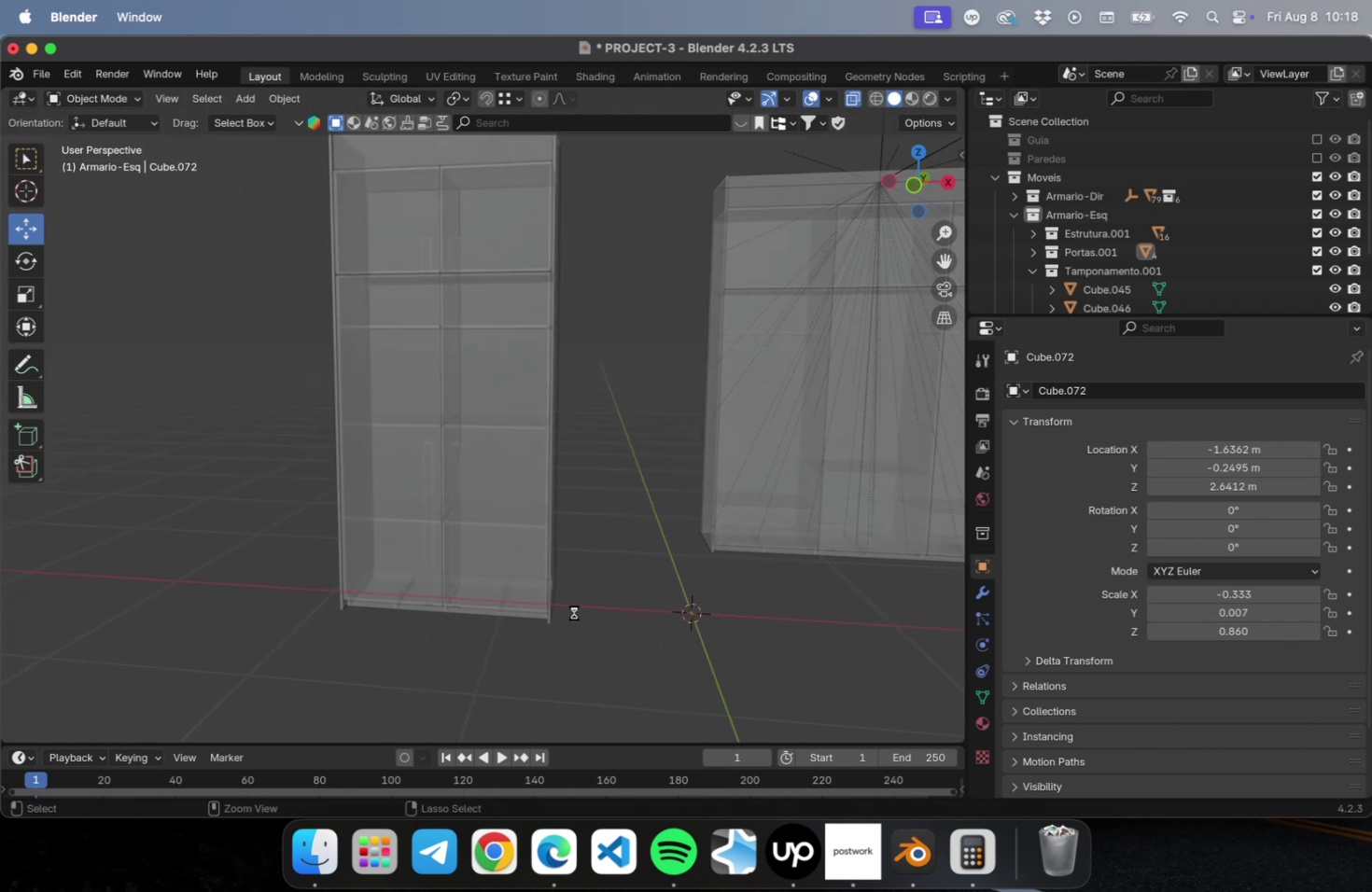 
key(Meta+S)
 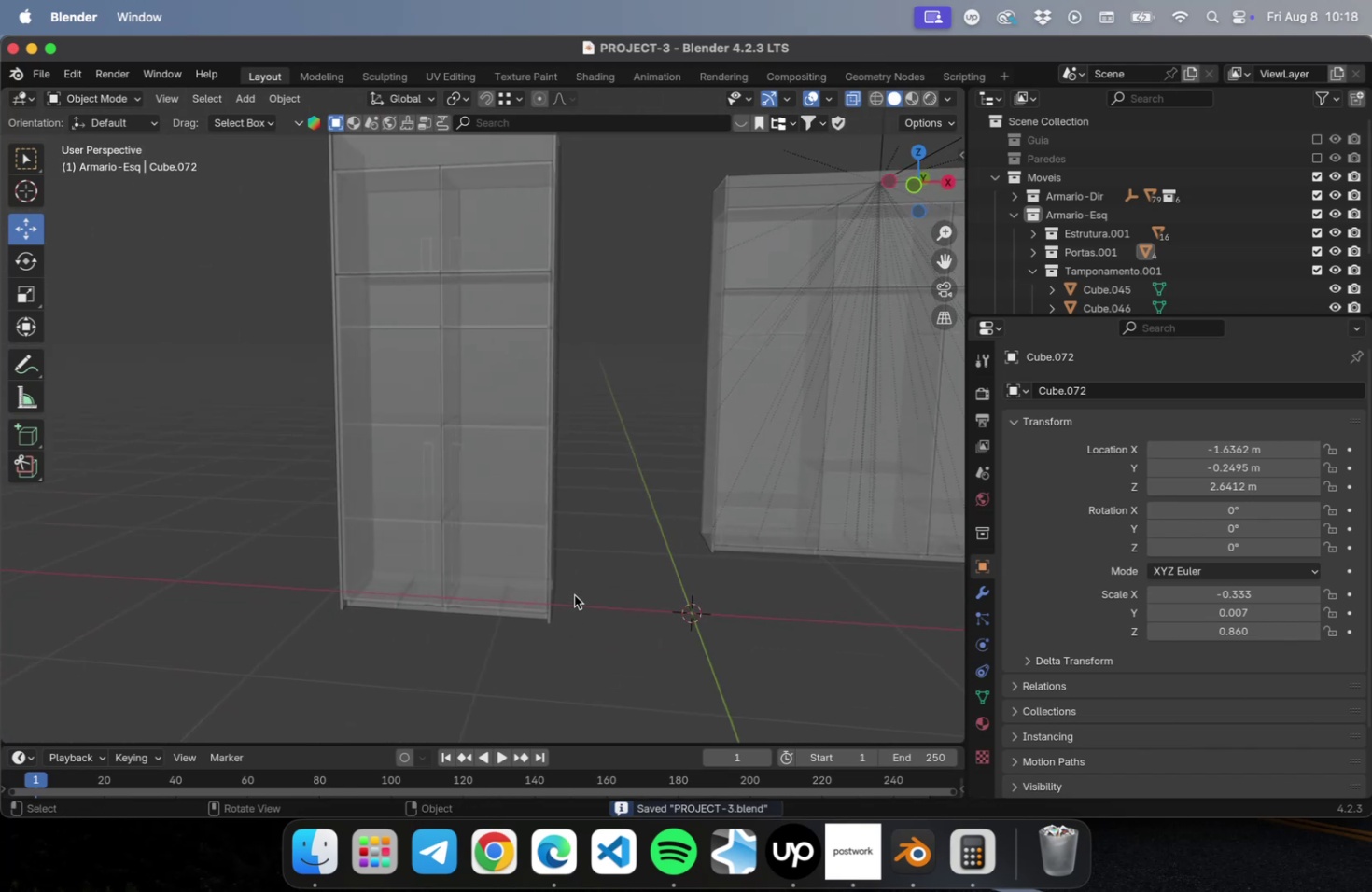 
hold_key(key=ShiftLeft, duration=0.41)
 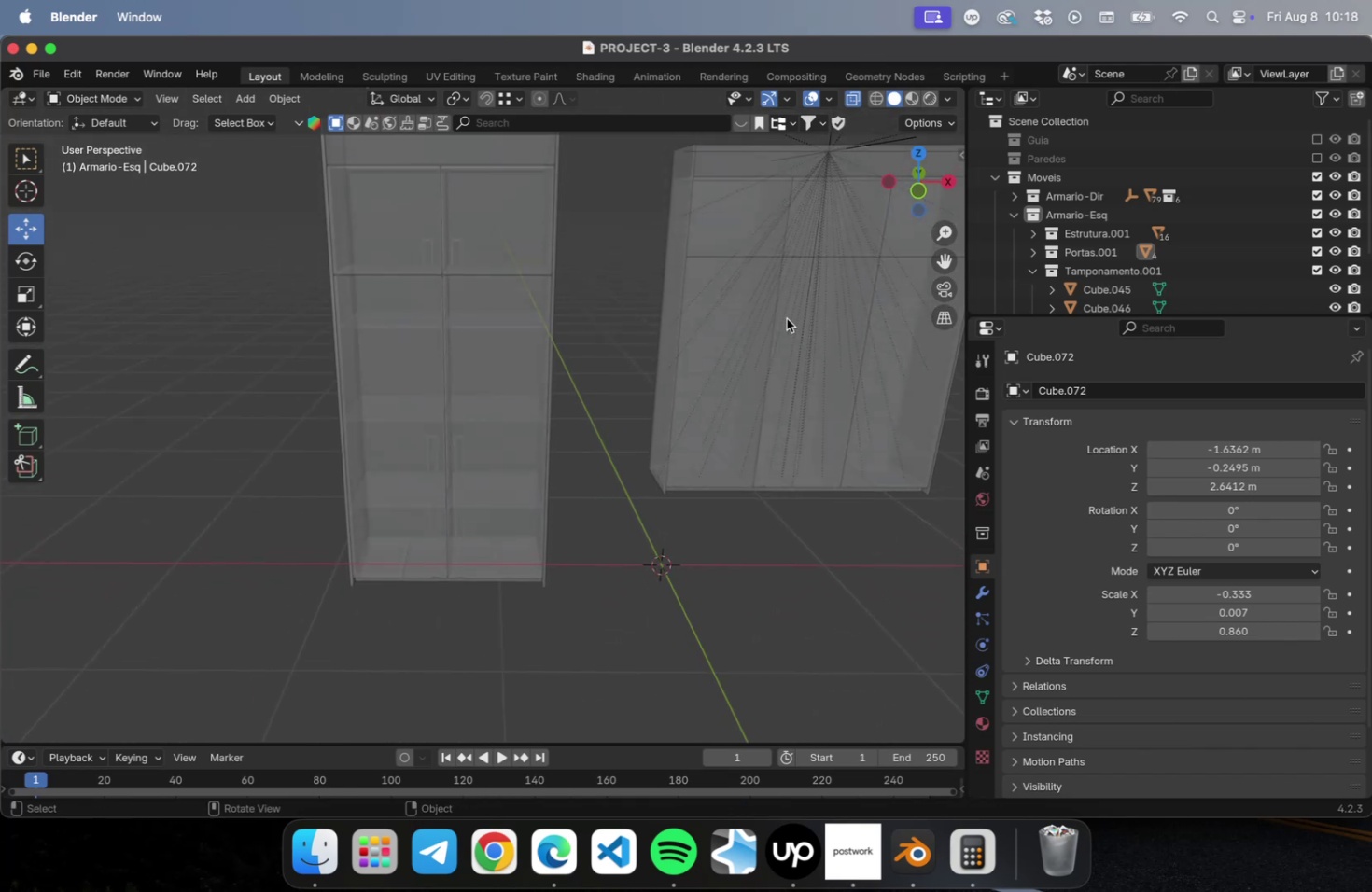 
wait(5.3)
 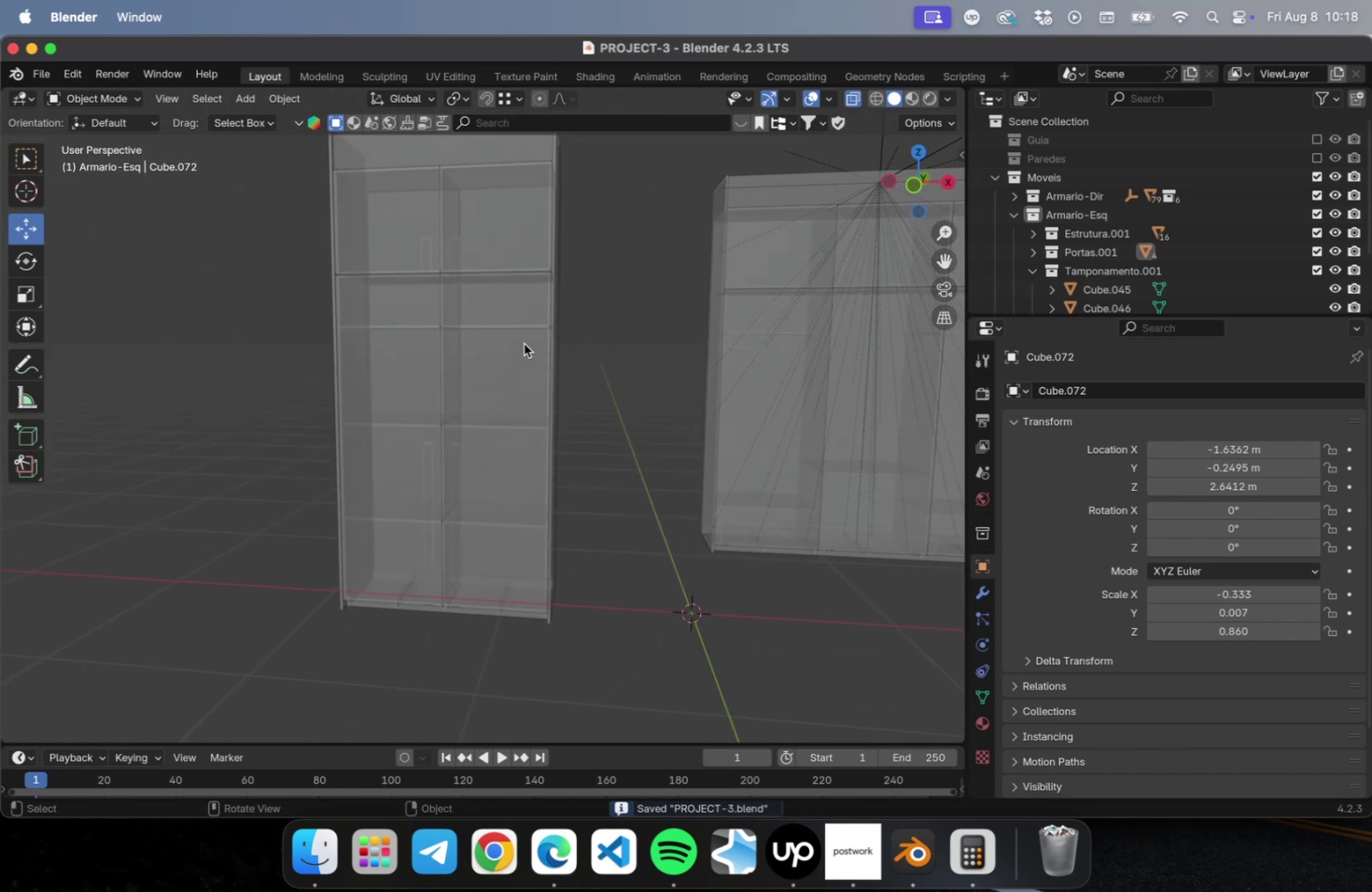 
left_click([853, 104])
 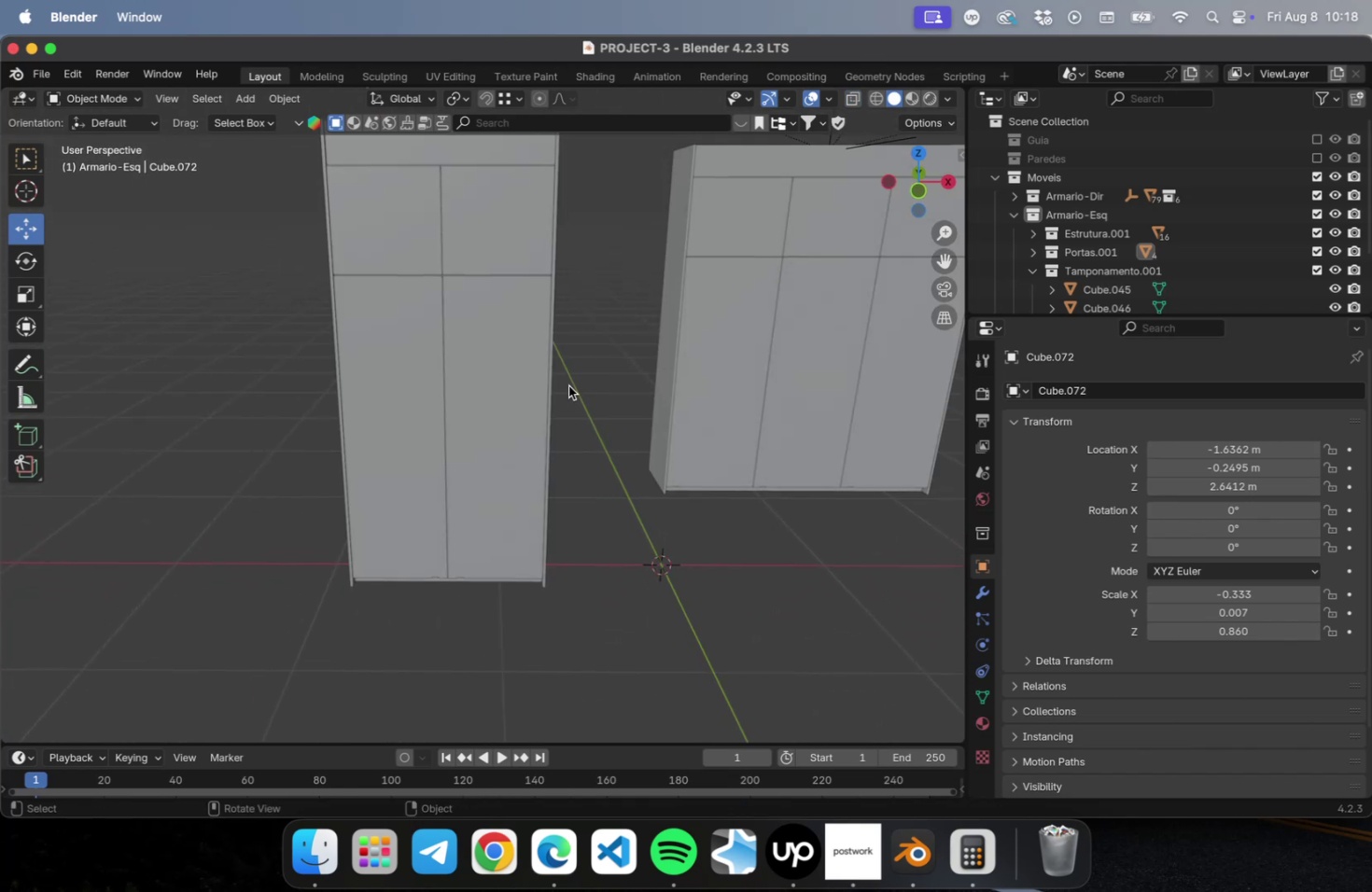 
left_click([568, 385])
 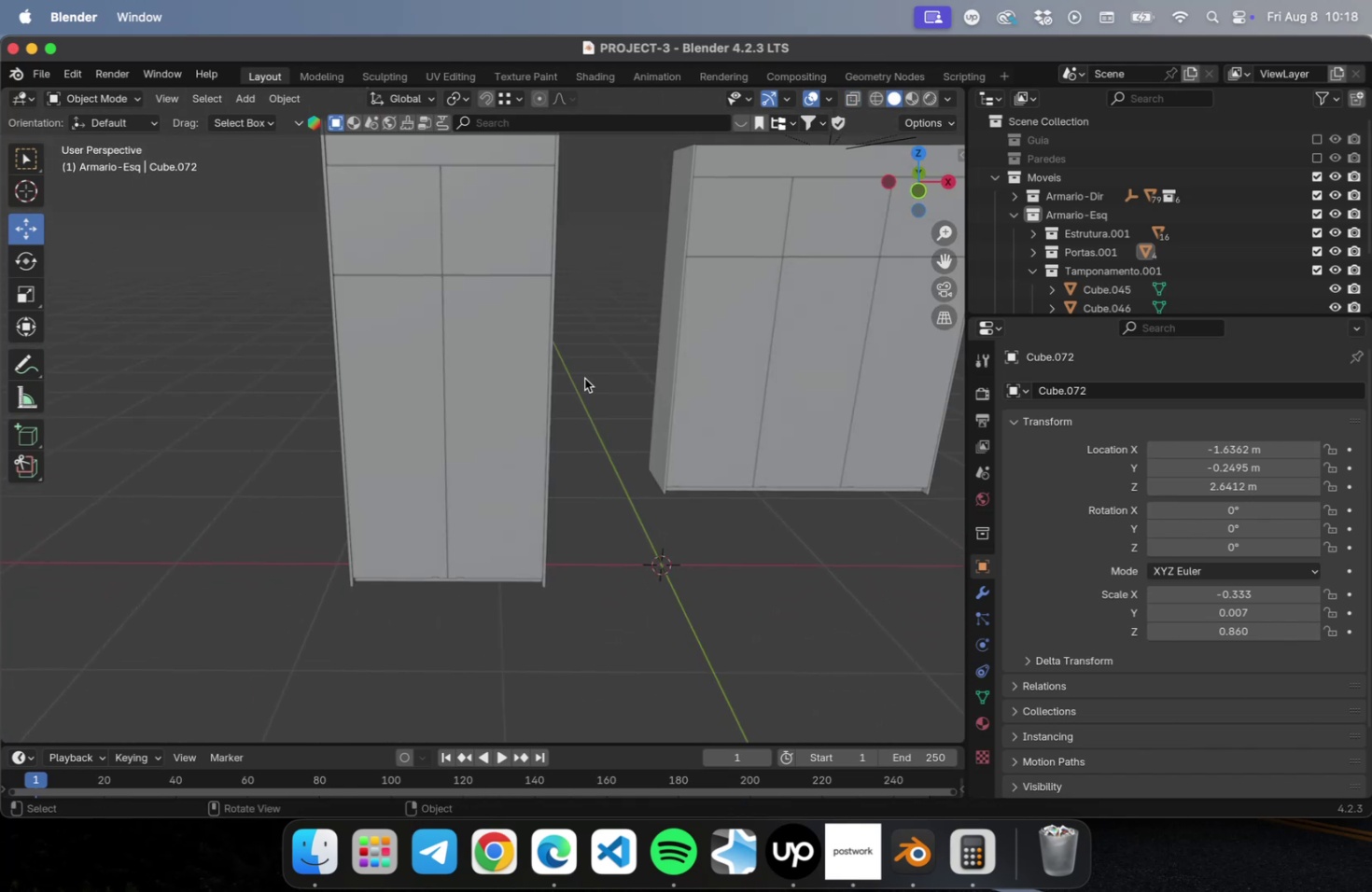 
scroll: coordinate [584, 383], scroll_direction: down, amount: 4.0
 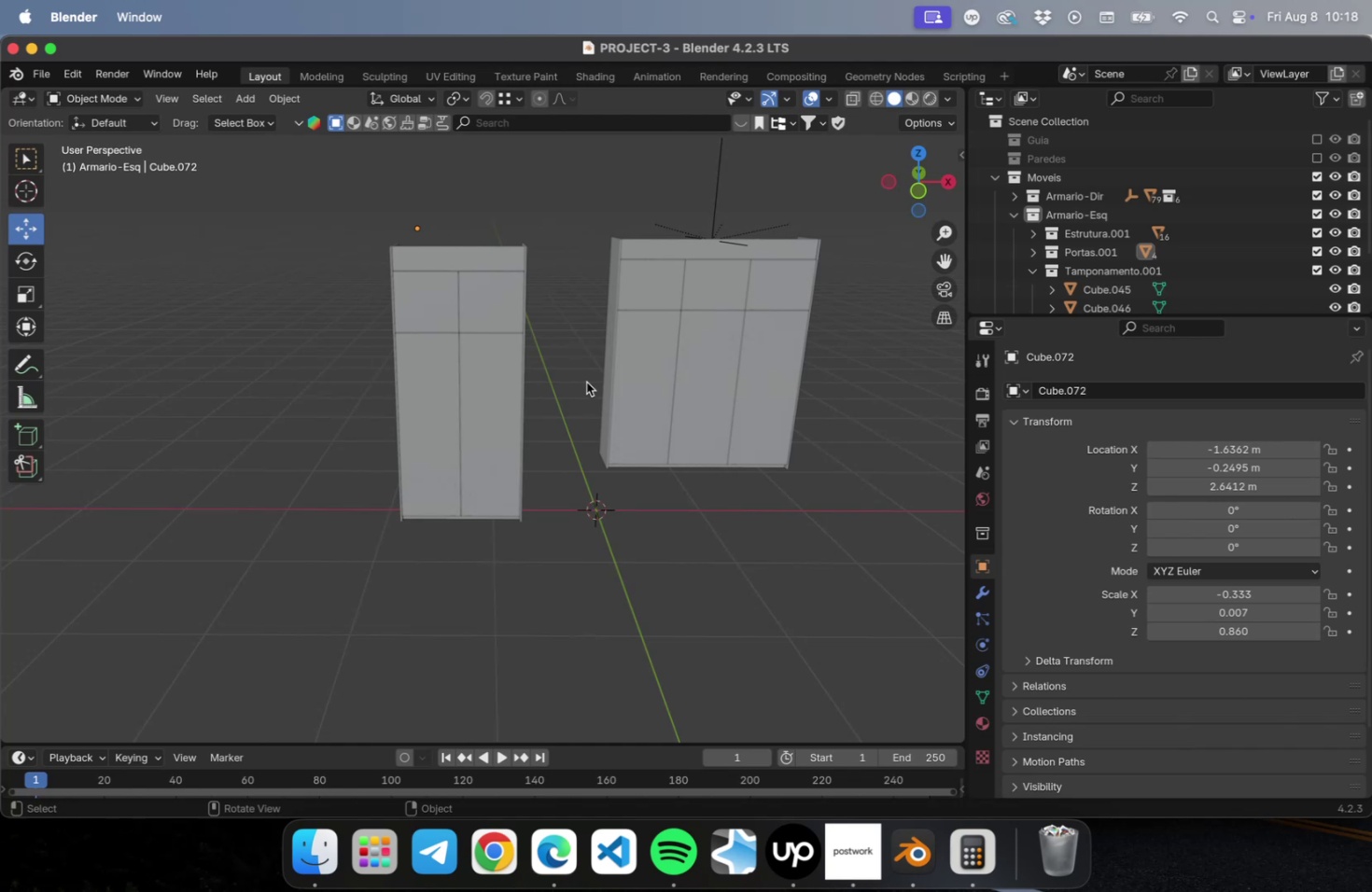 
key(Meta+S)
 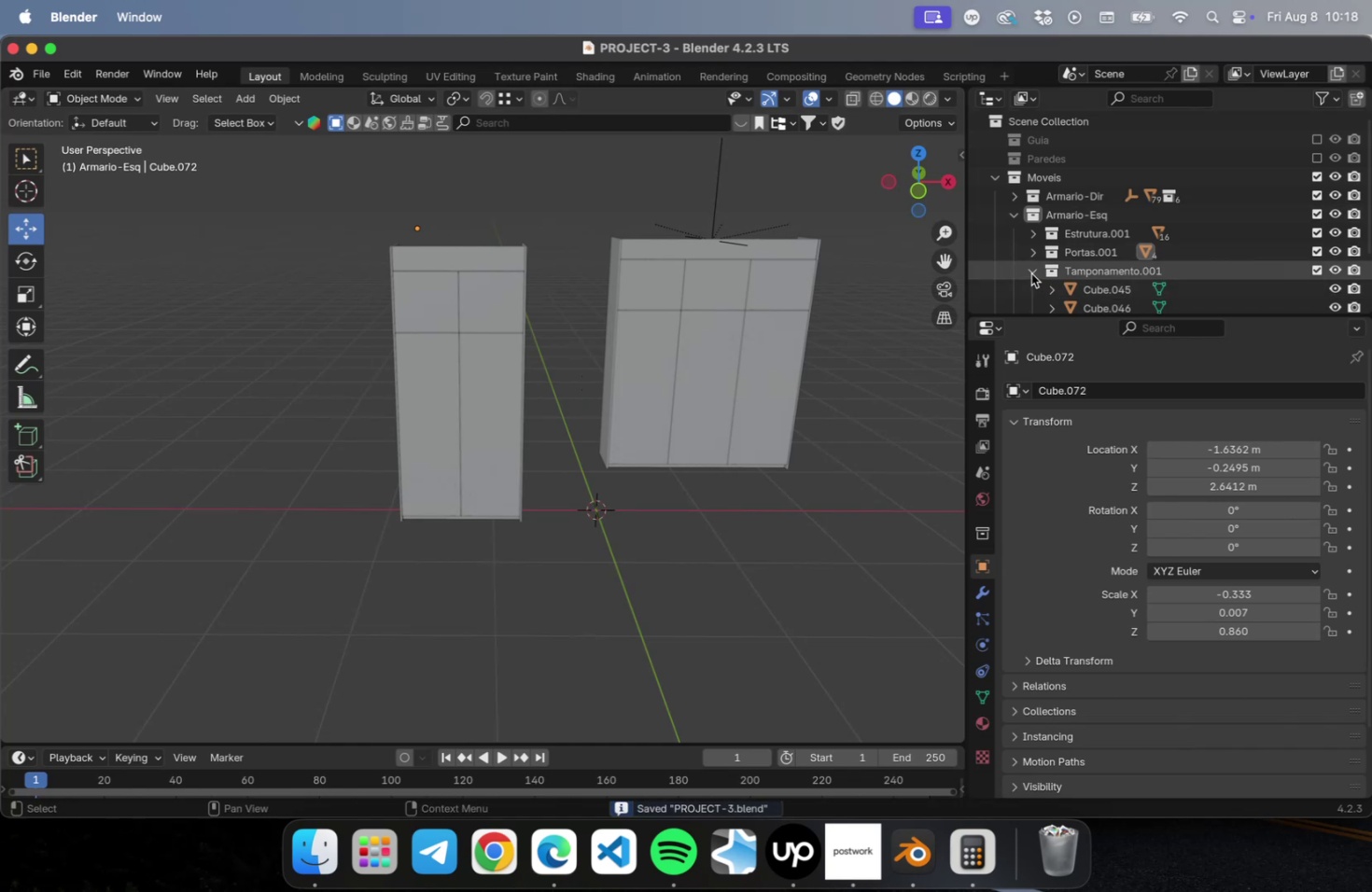 
left_click([1032, 272])
 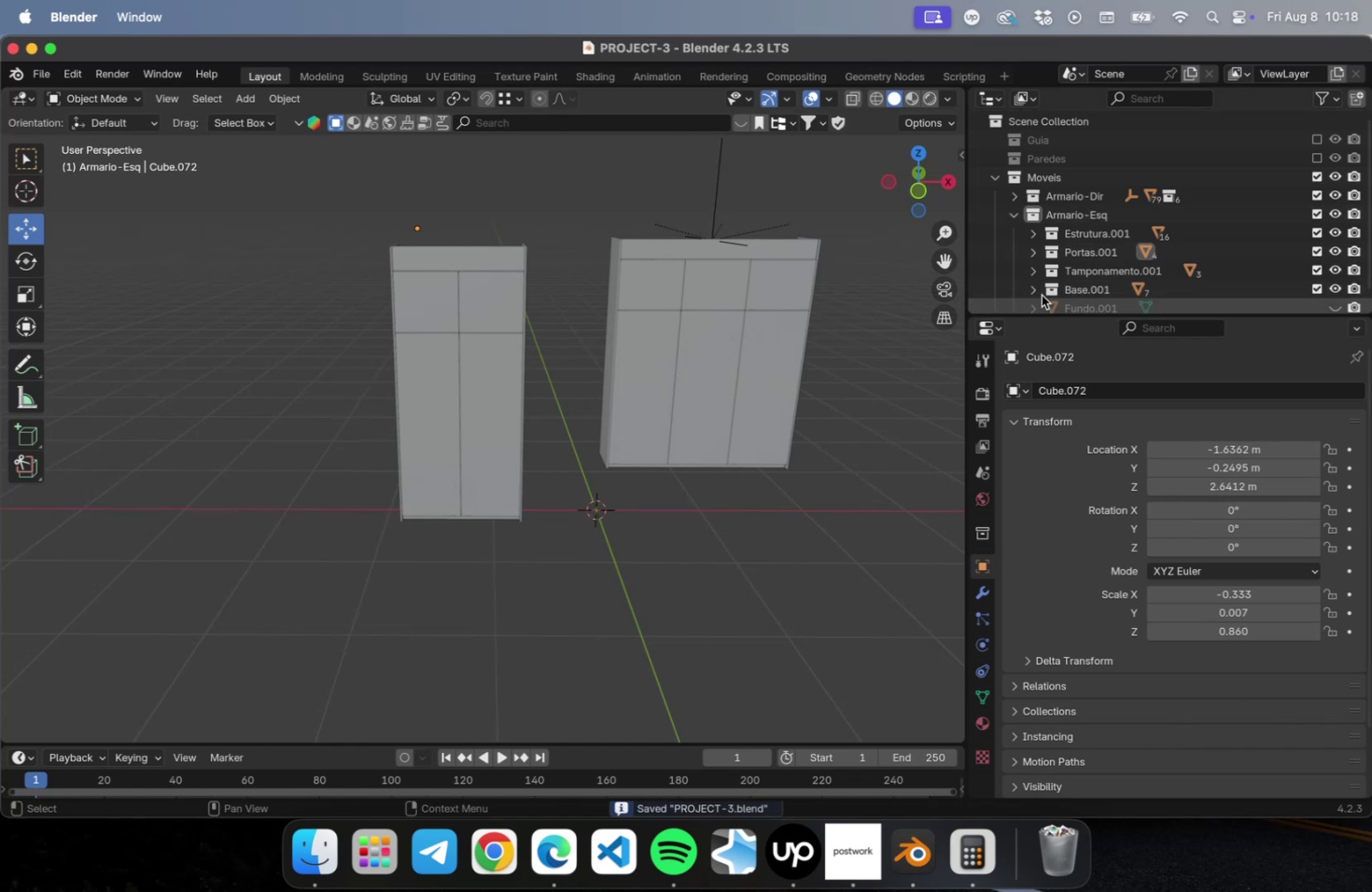 
scroll: coordinate [1062, 267], scroll_direction: down, amount: 2.0
 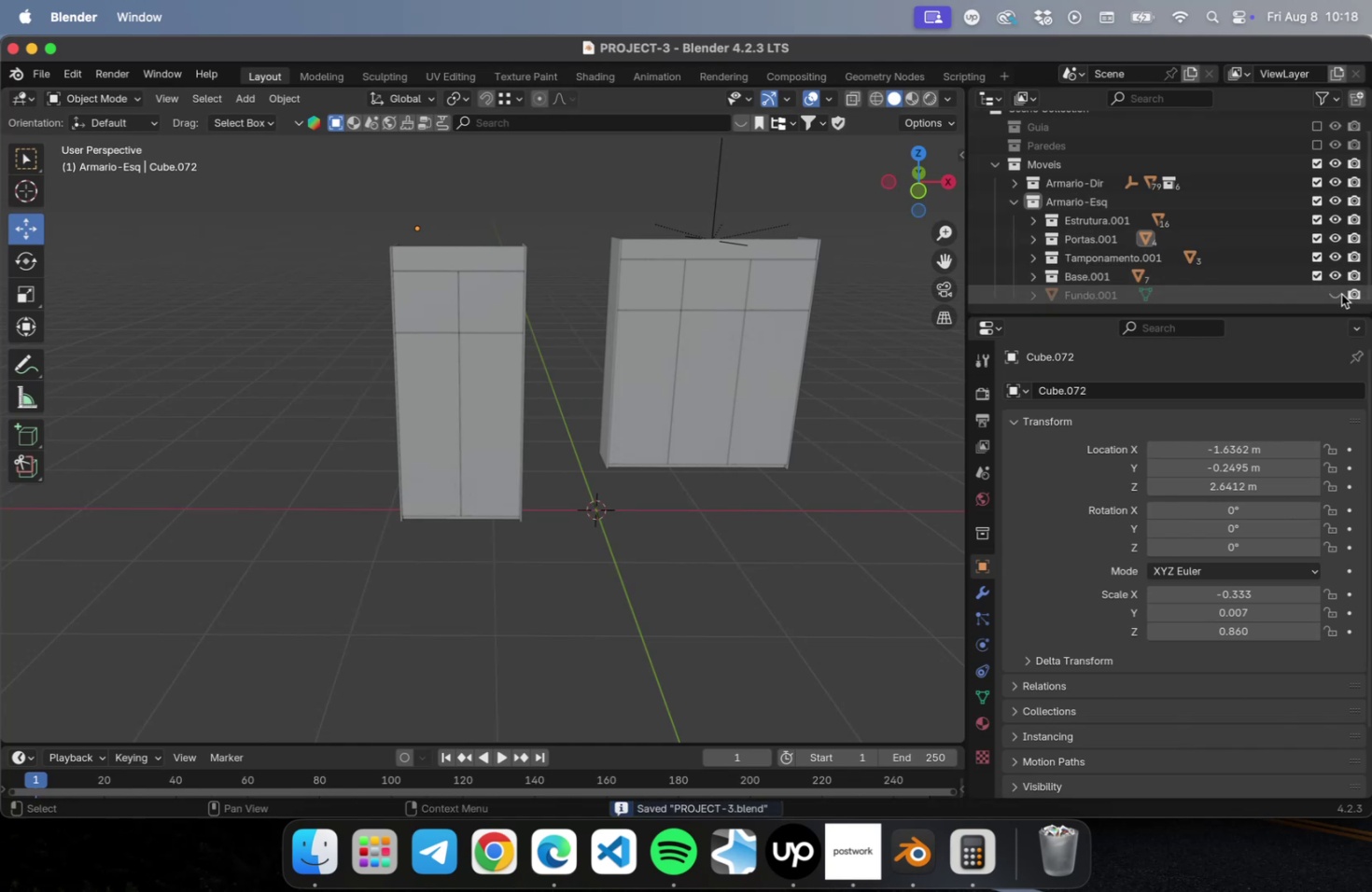 
left_click([1335, 292])
 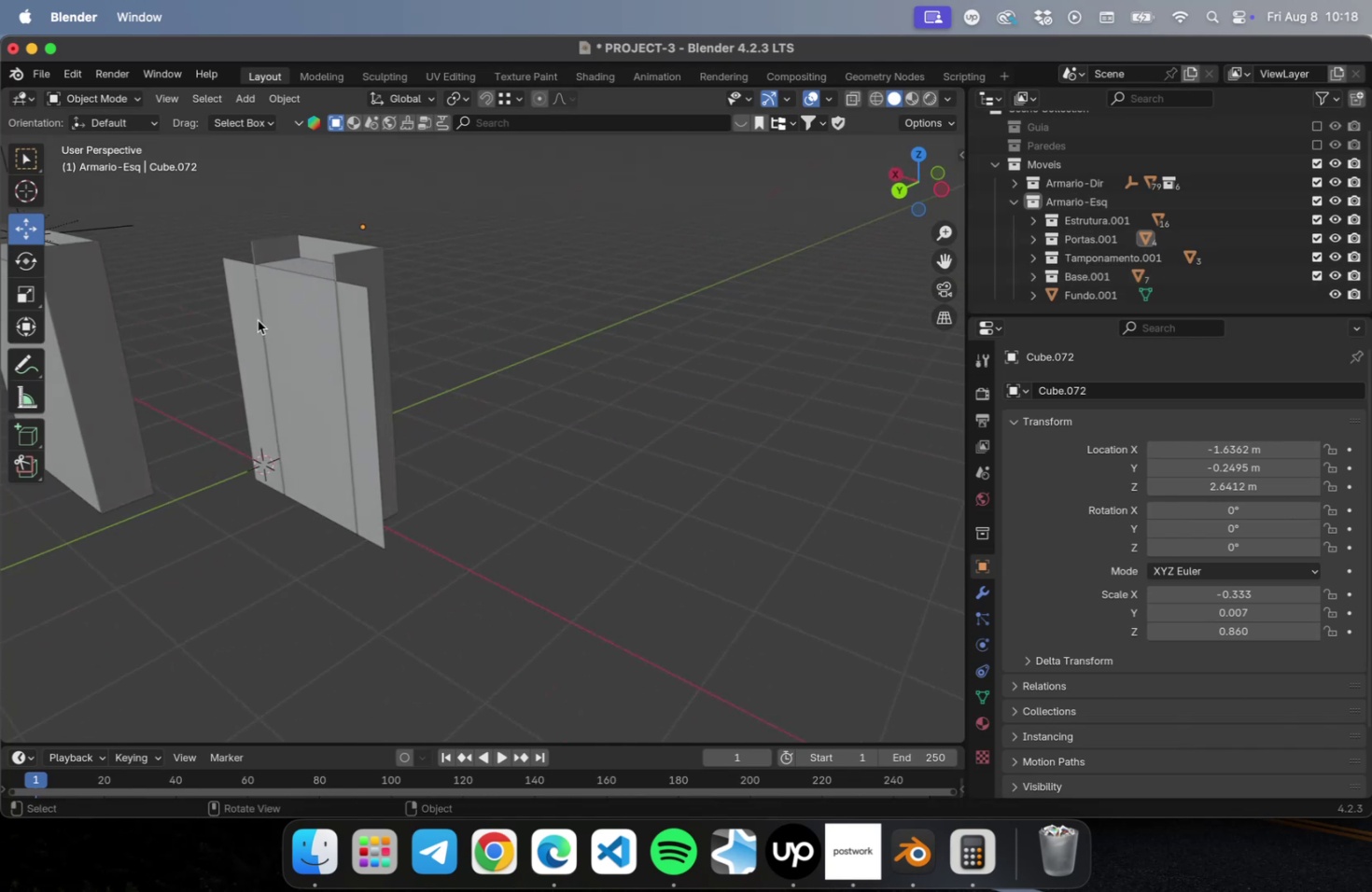 
left_click([326, 322])
 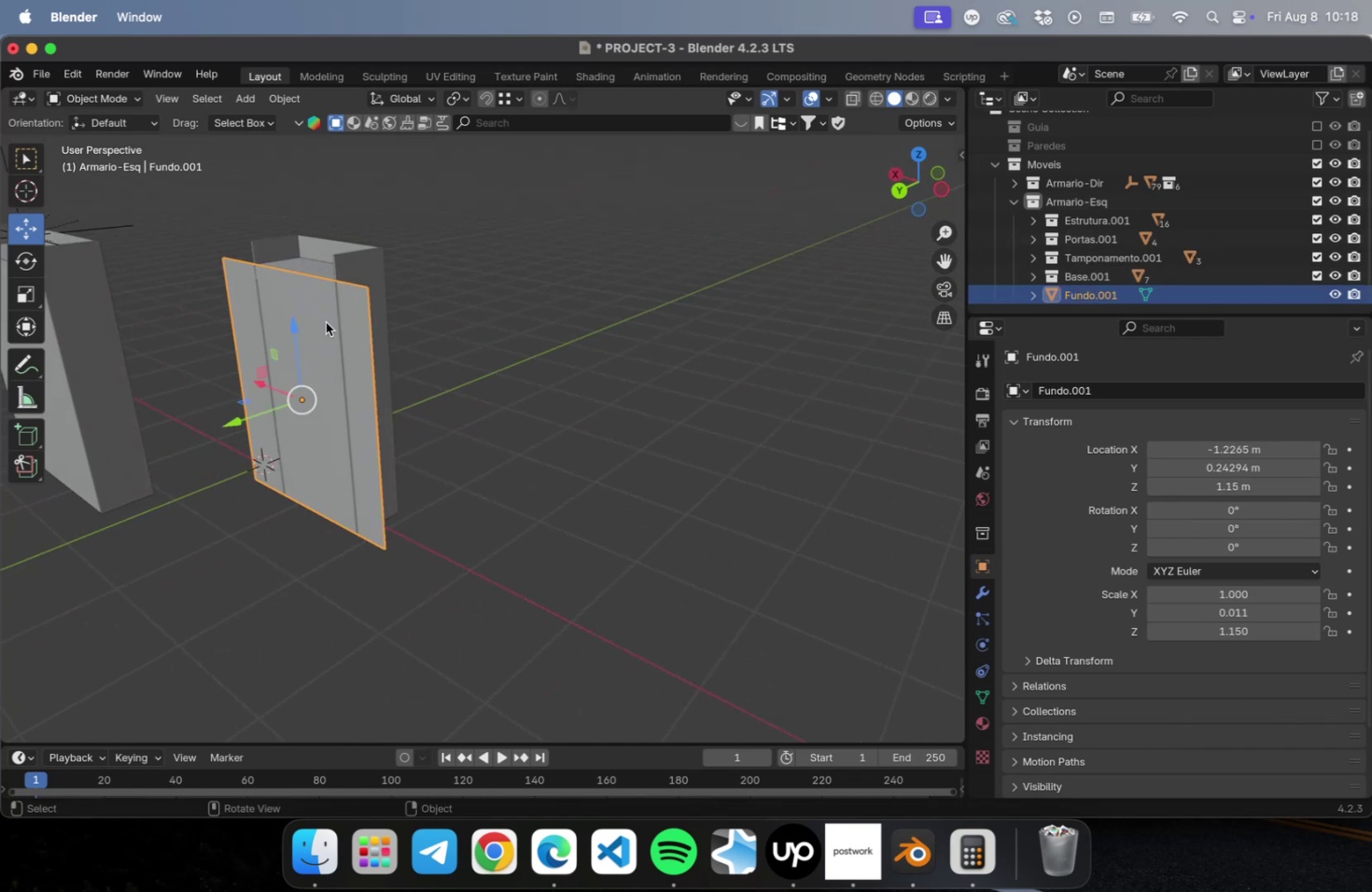 
key(NumLock)
 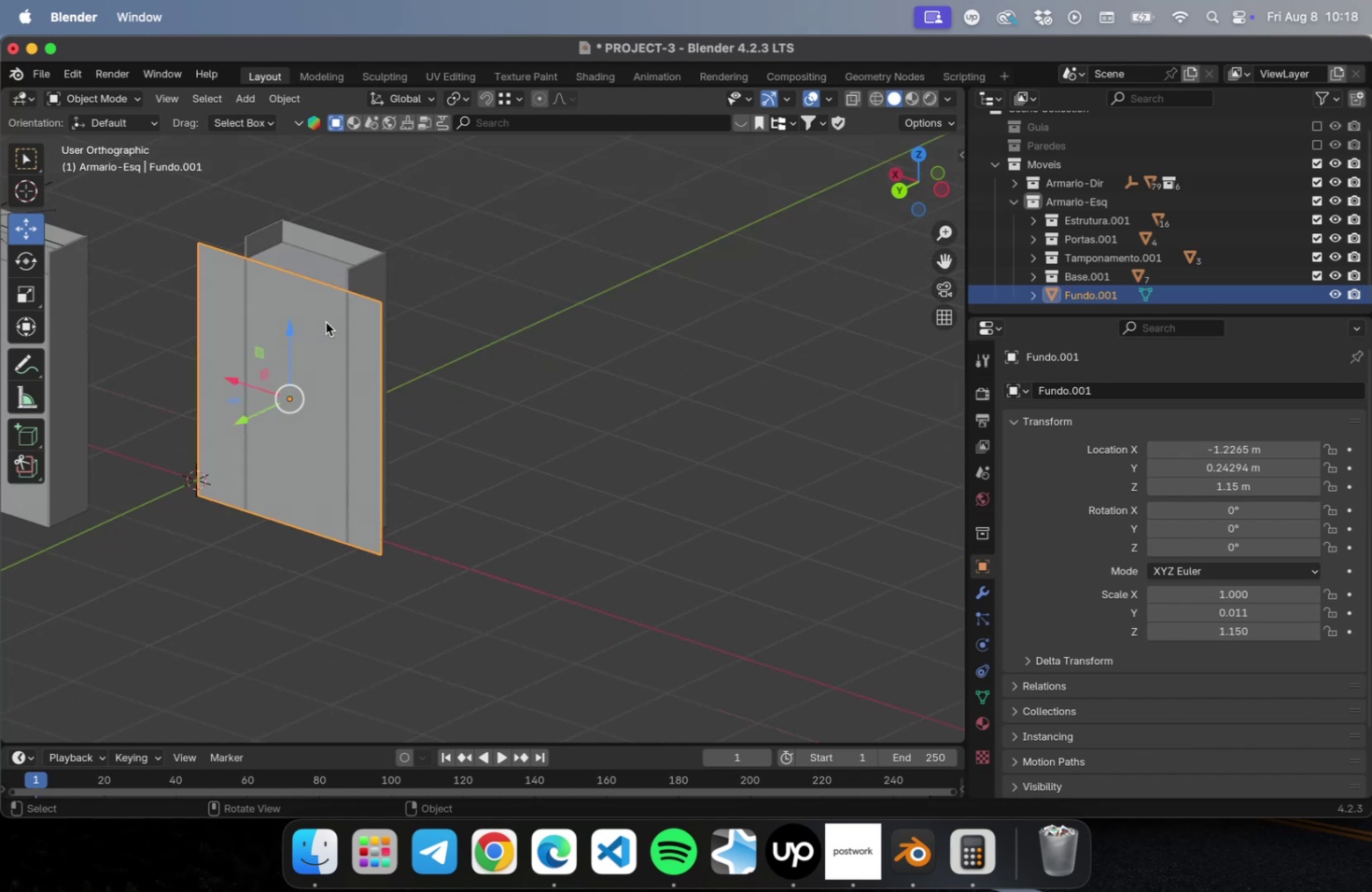 
key(Numpad7)
 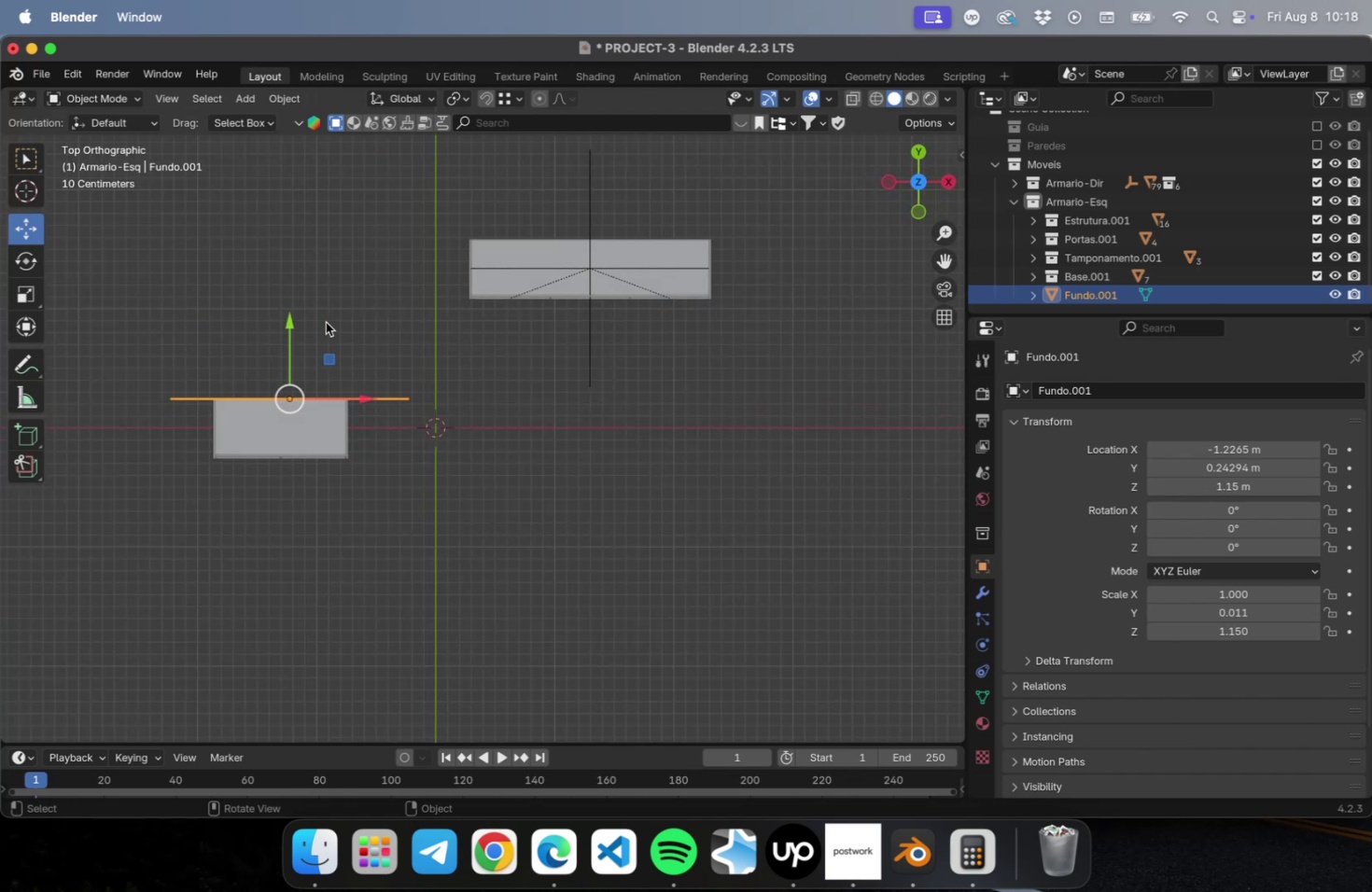 
scroll: coordinate [291, 438], scroll_direction: up, amount: 22.0
 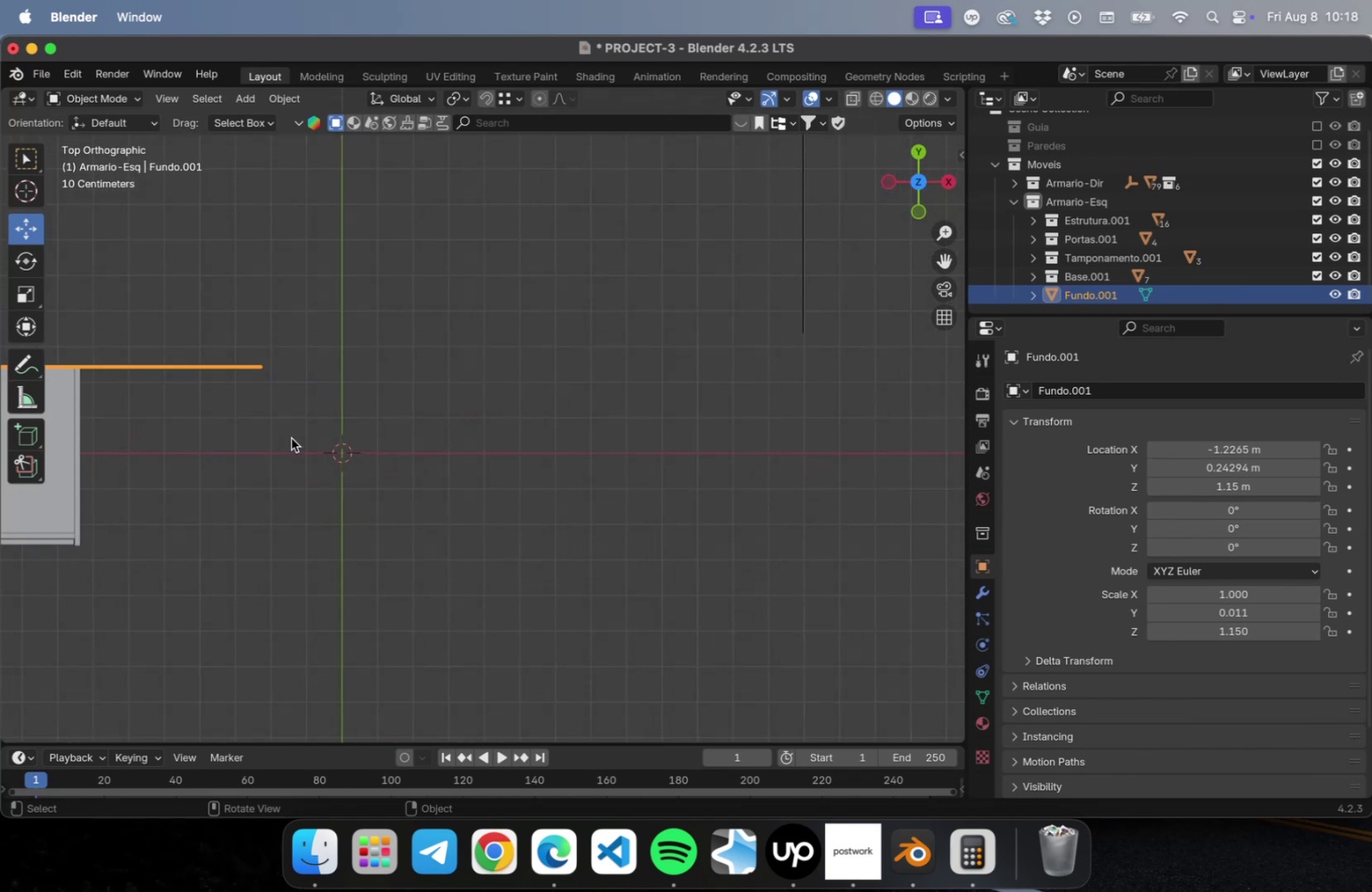 
hold_key(key=ShiftLeft, duration=0.52)
 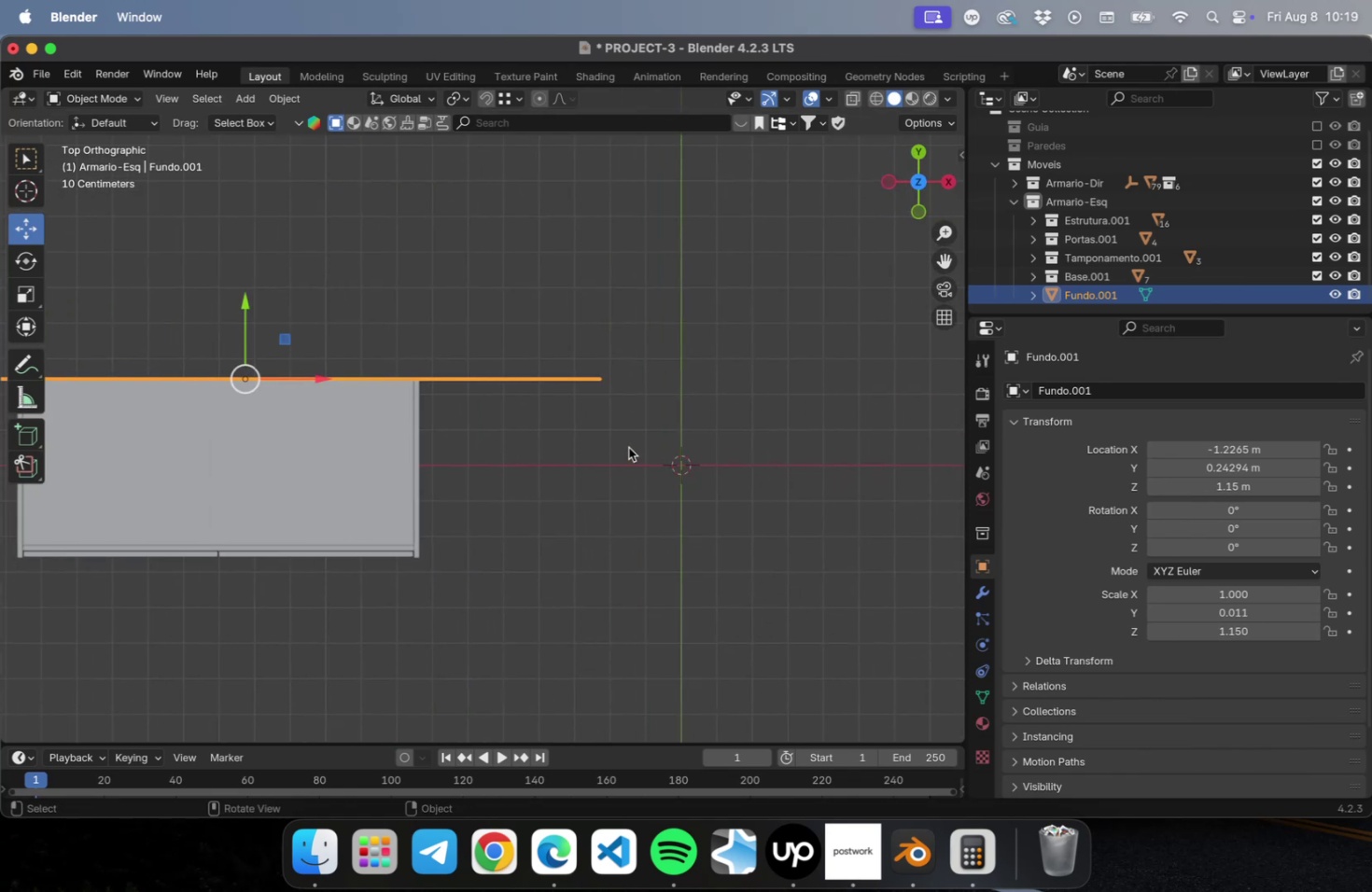 
key(Tab)
 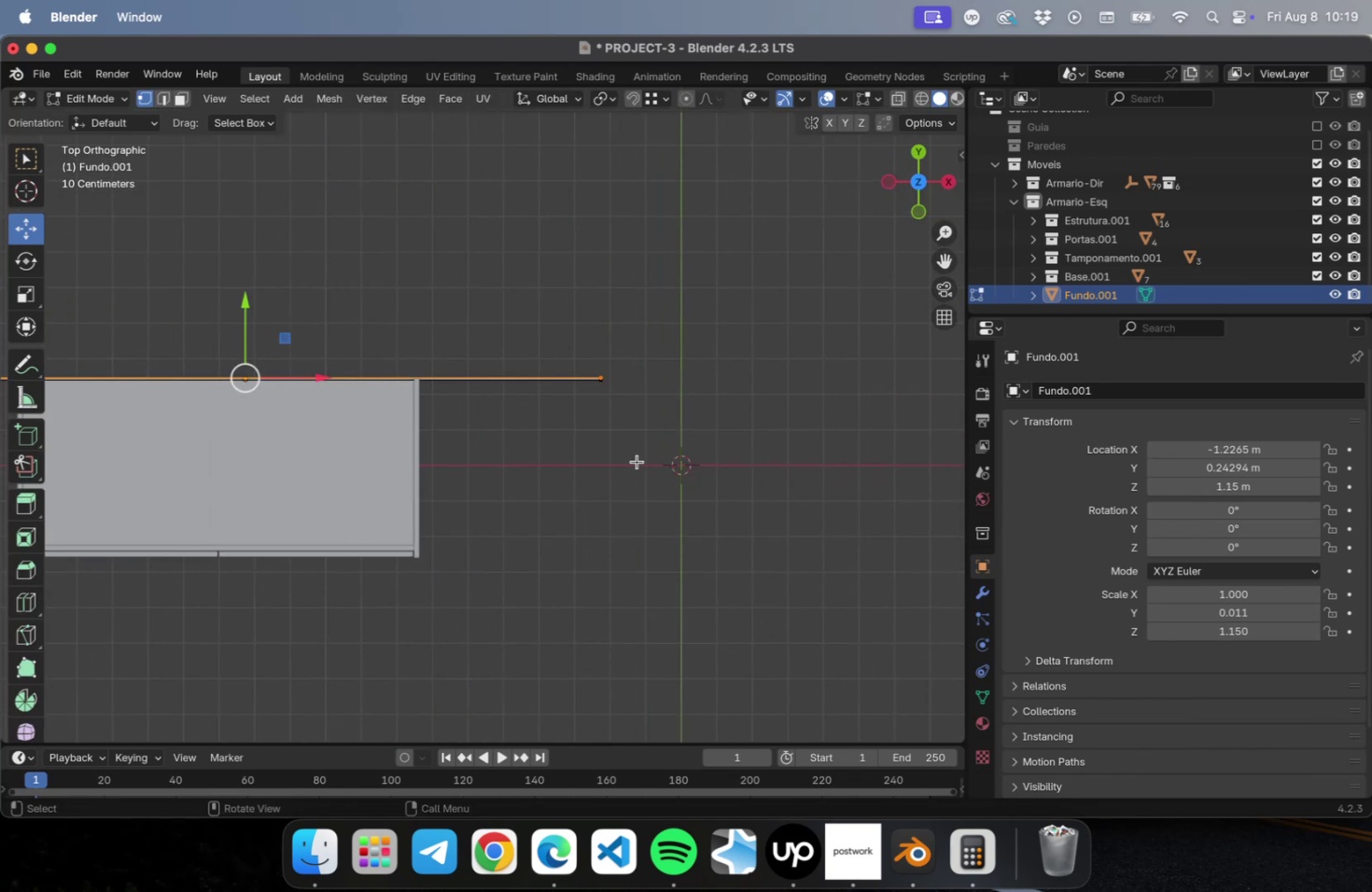 
left_click_drag(start_coordinate=[648, 470], to_coordinate=[537, 259])
 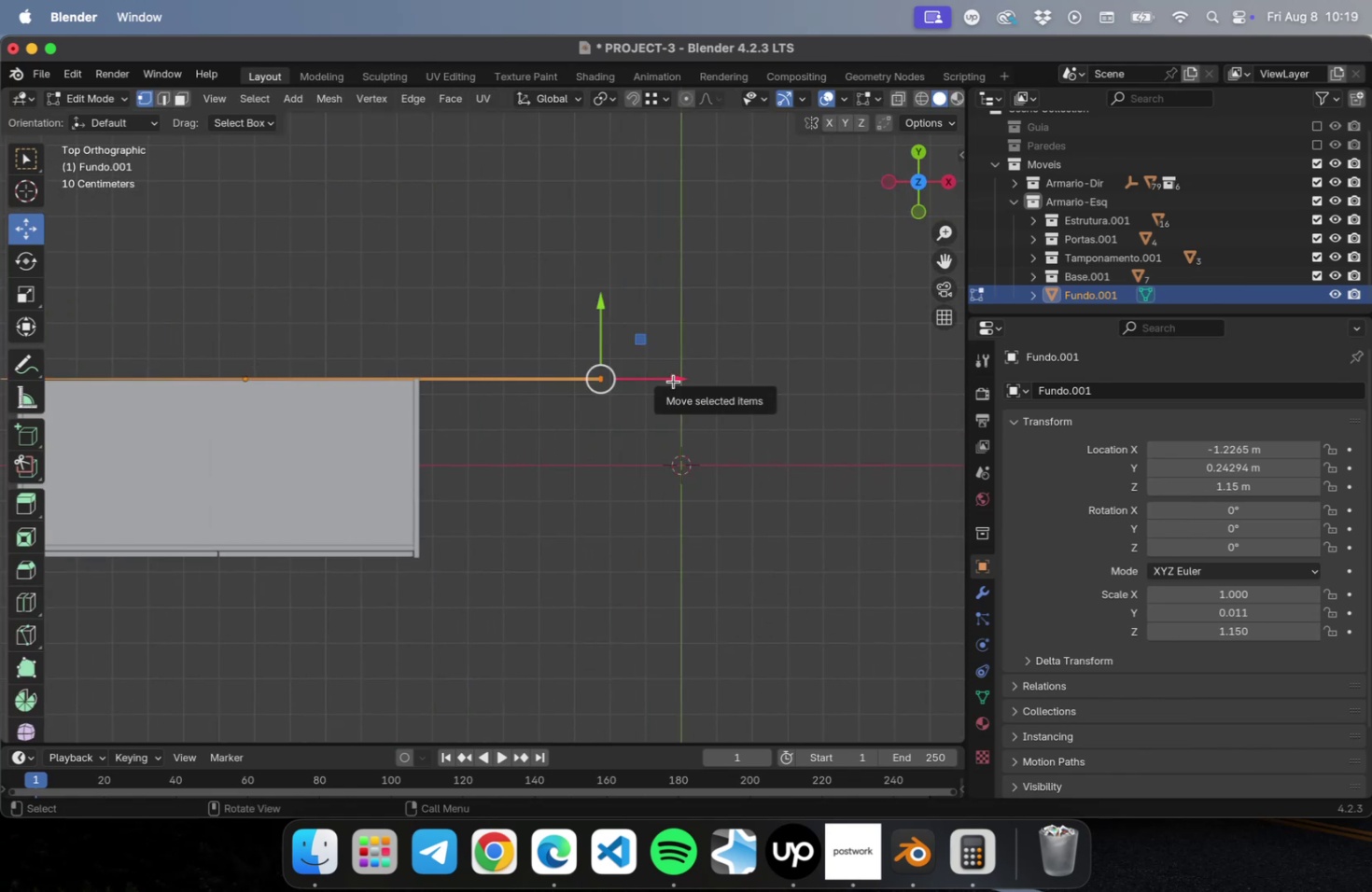 
left_click_drag(start_coordinate=[673, 377], to_coordinate=[478, 383])
 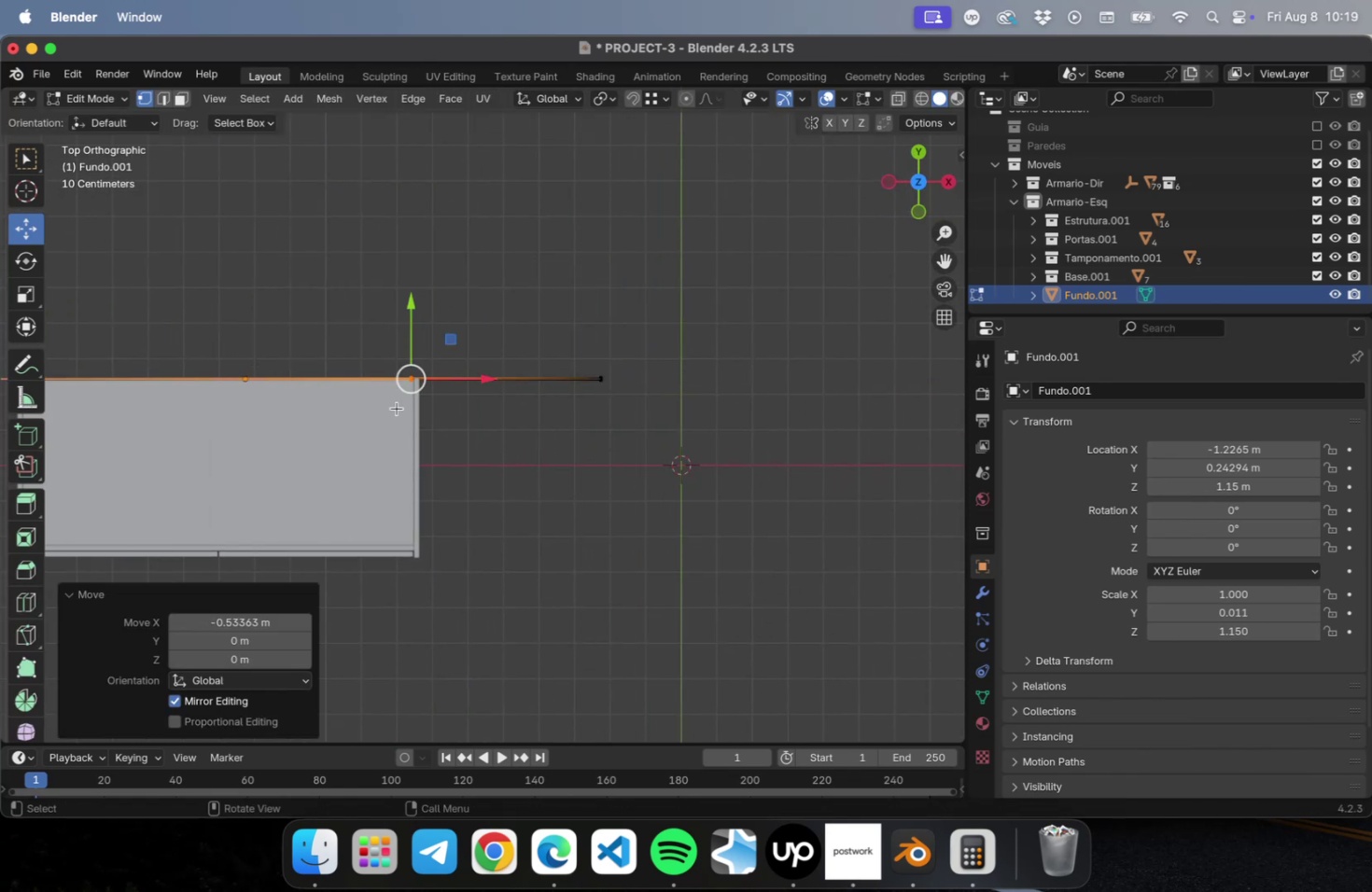 
scroll: coordinate [397, 403], scroll_direction: up, amount: 1.0
 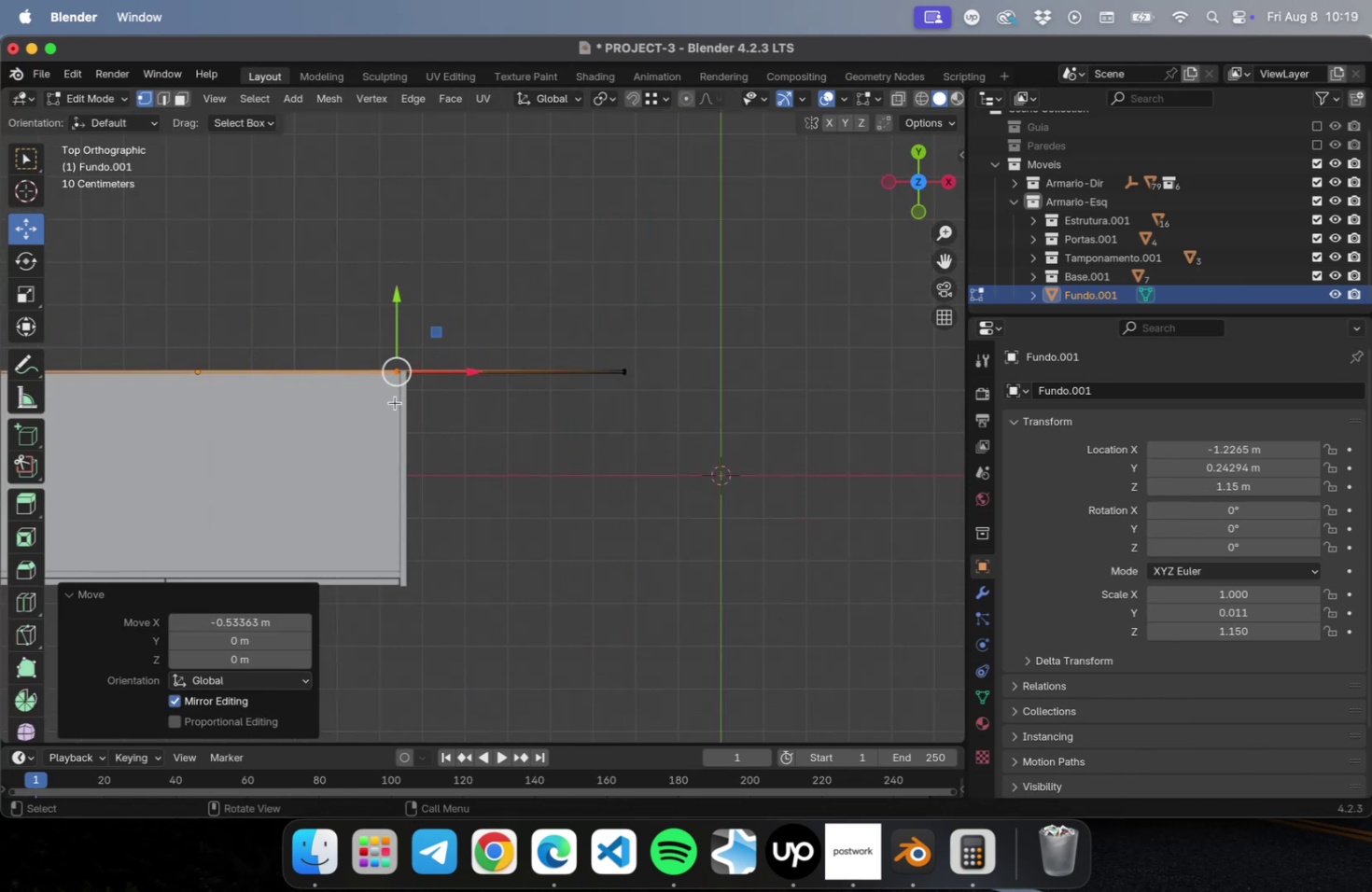 
key(NumLock)
 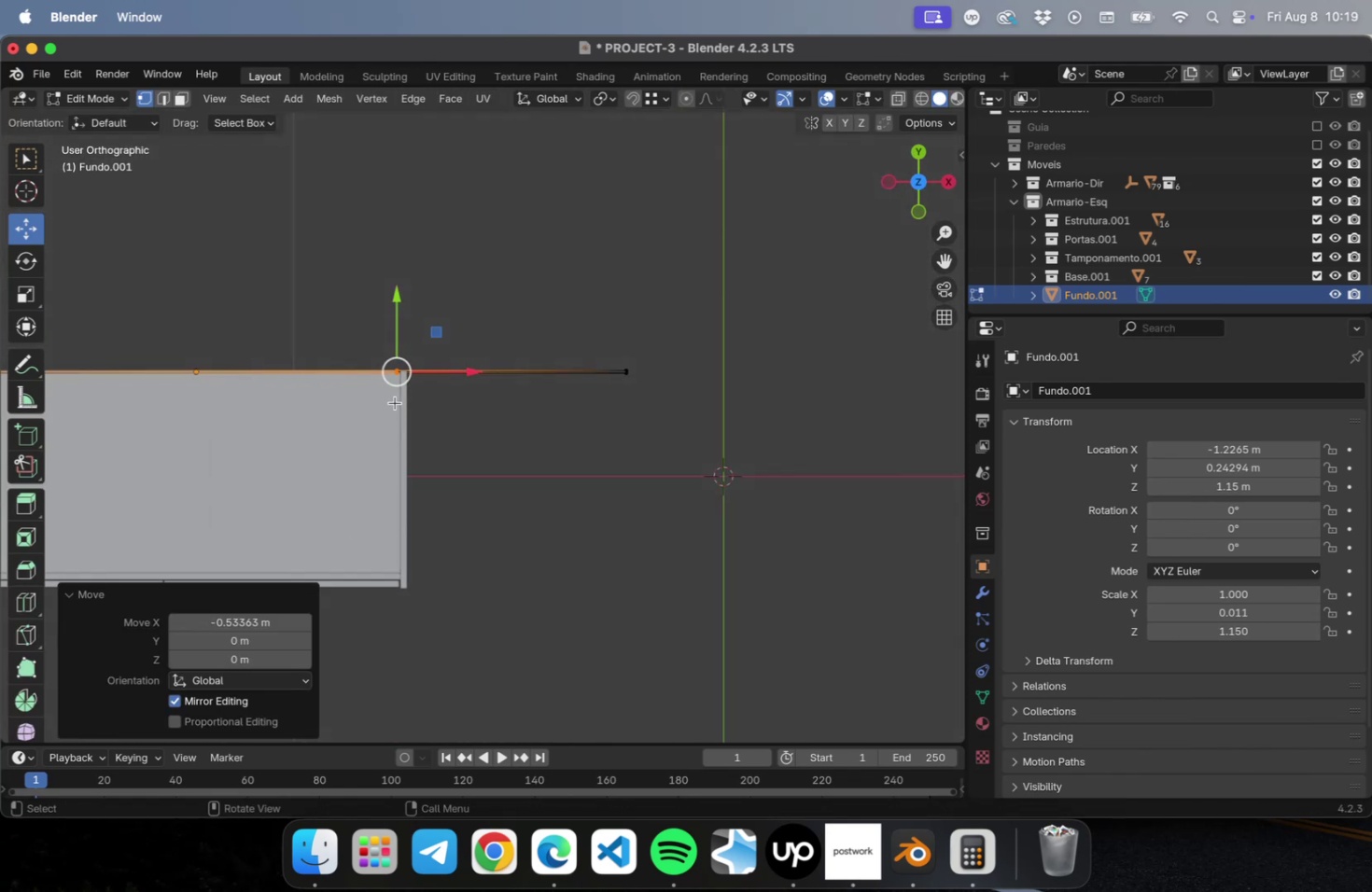 
key(NumpadDecimal)
 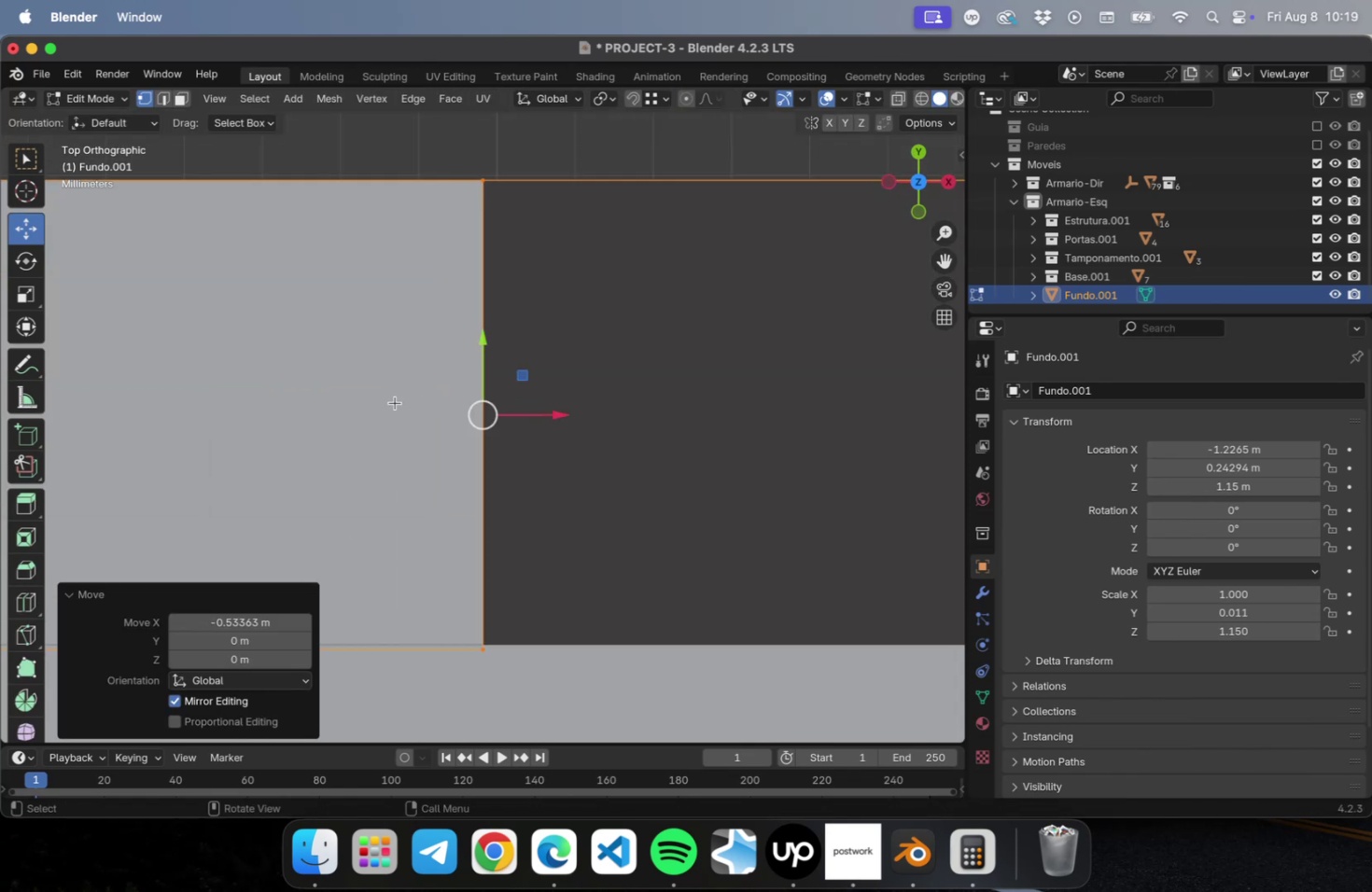 
scroll: coordinate [400, 408], scroll_direction: down, amount: 22.0
 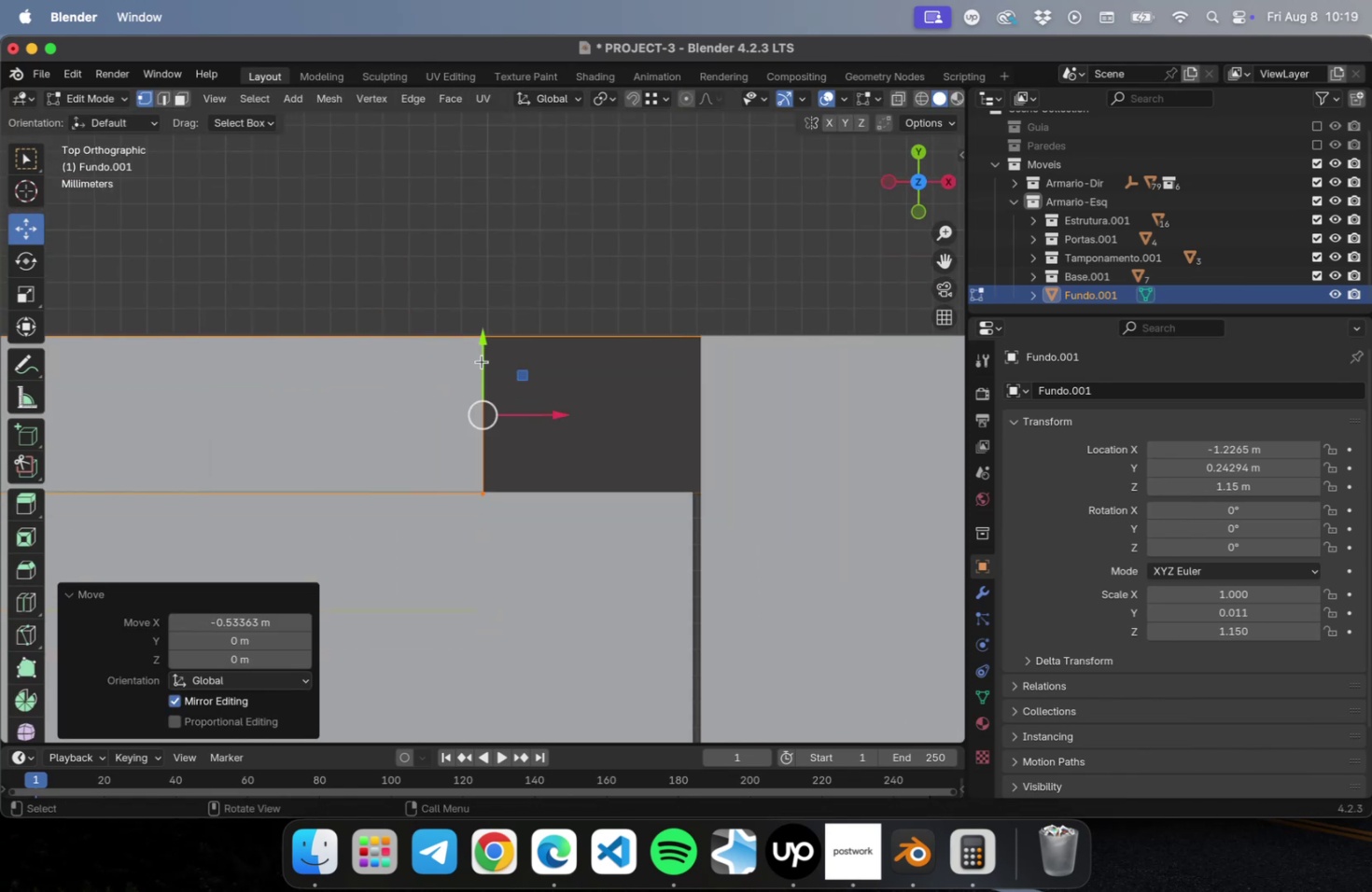 
key(Meta+Z)
 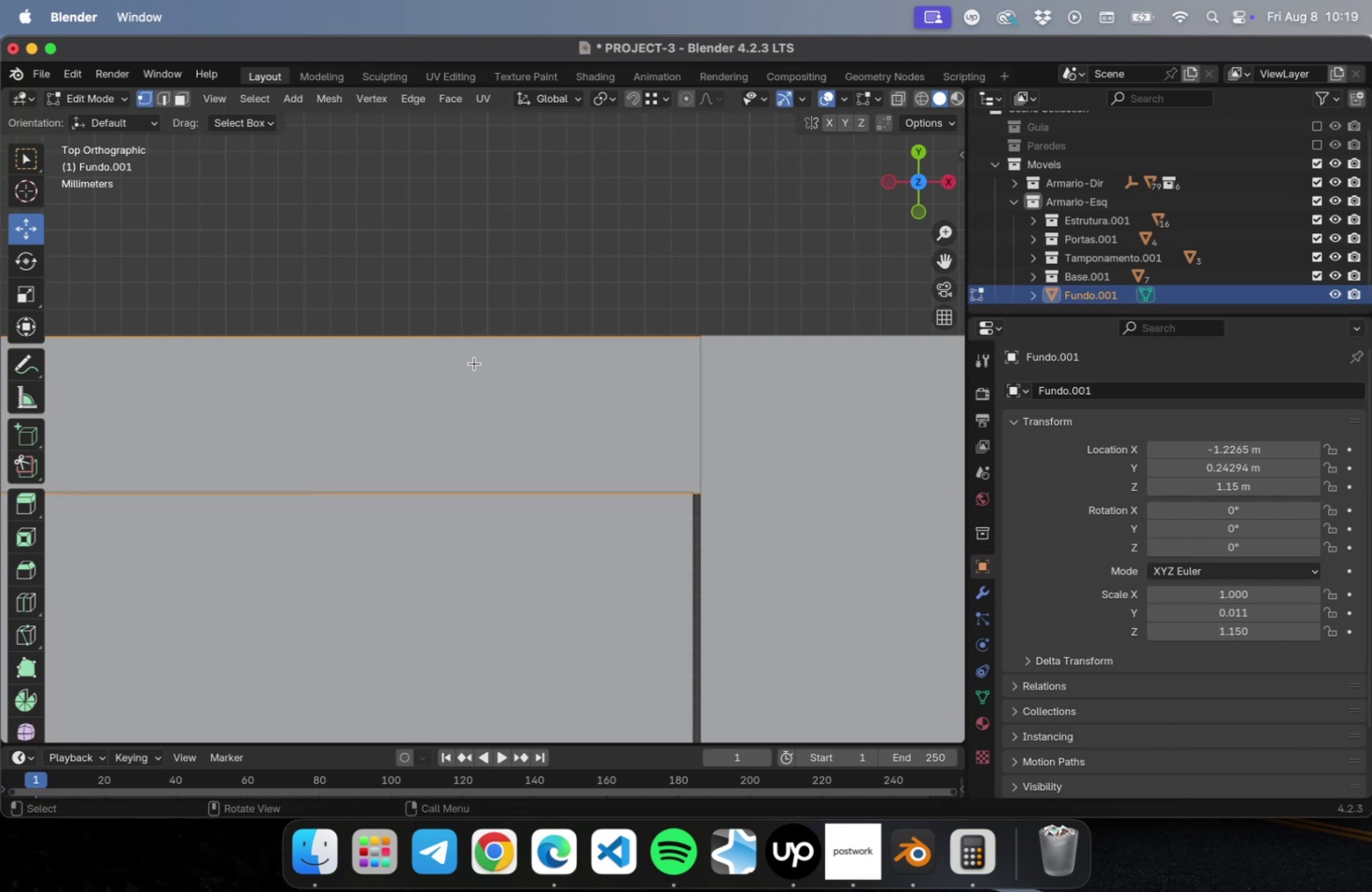 
scroll: coordinate [569, 309], scroll_direction: down, amount: 75.0
 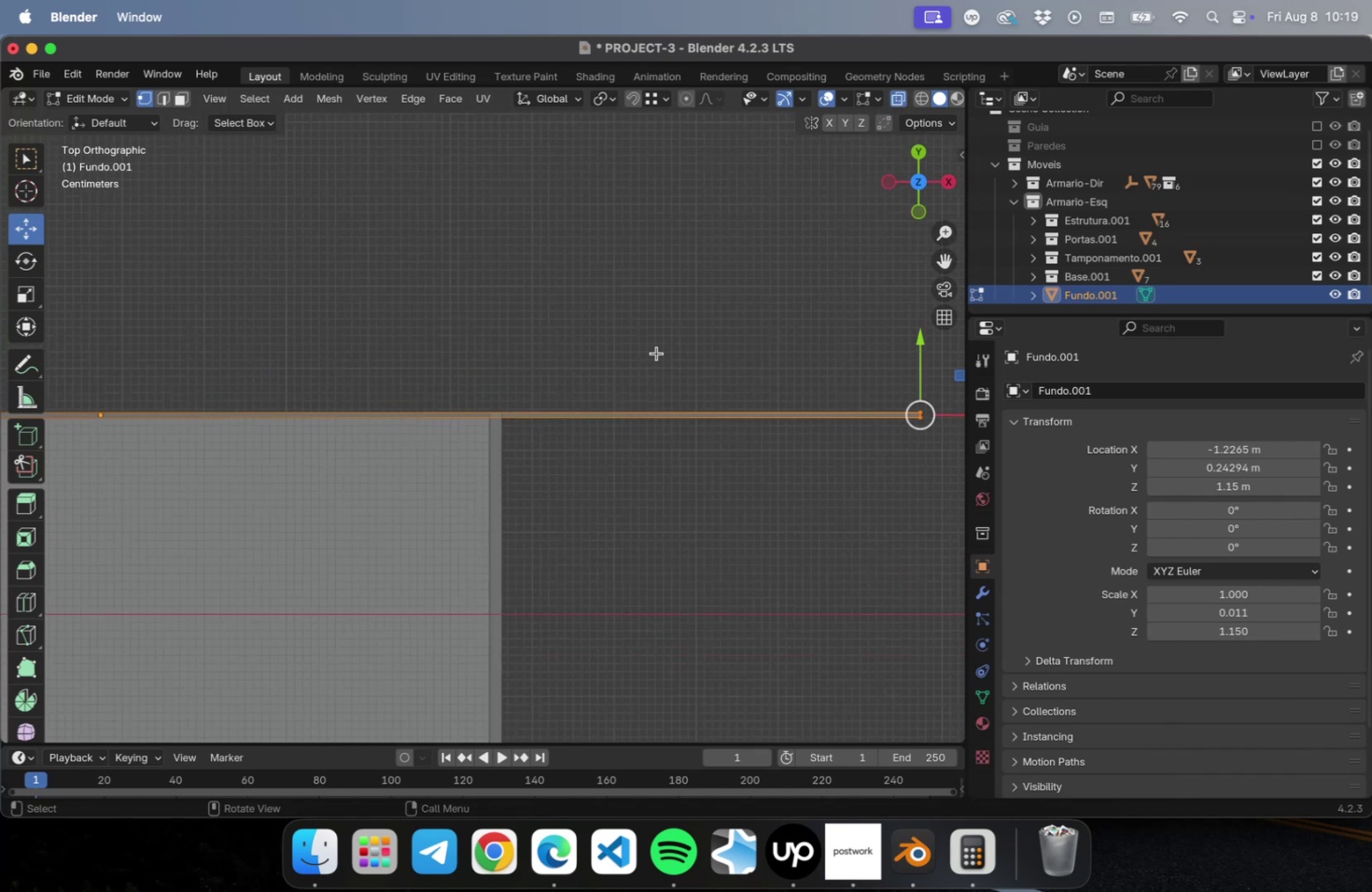 
hold_key(key=ShiftLeft, duration=0.45)
 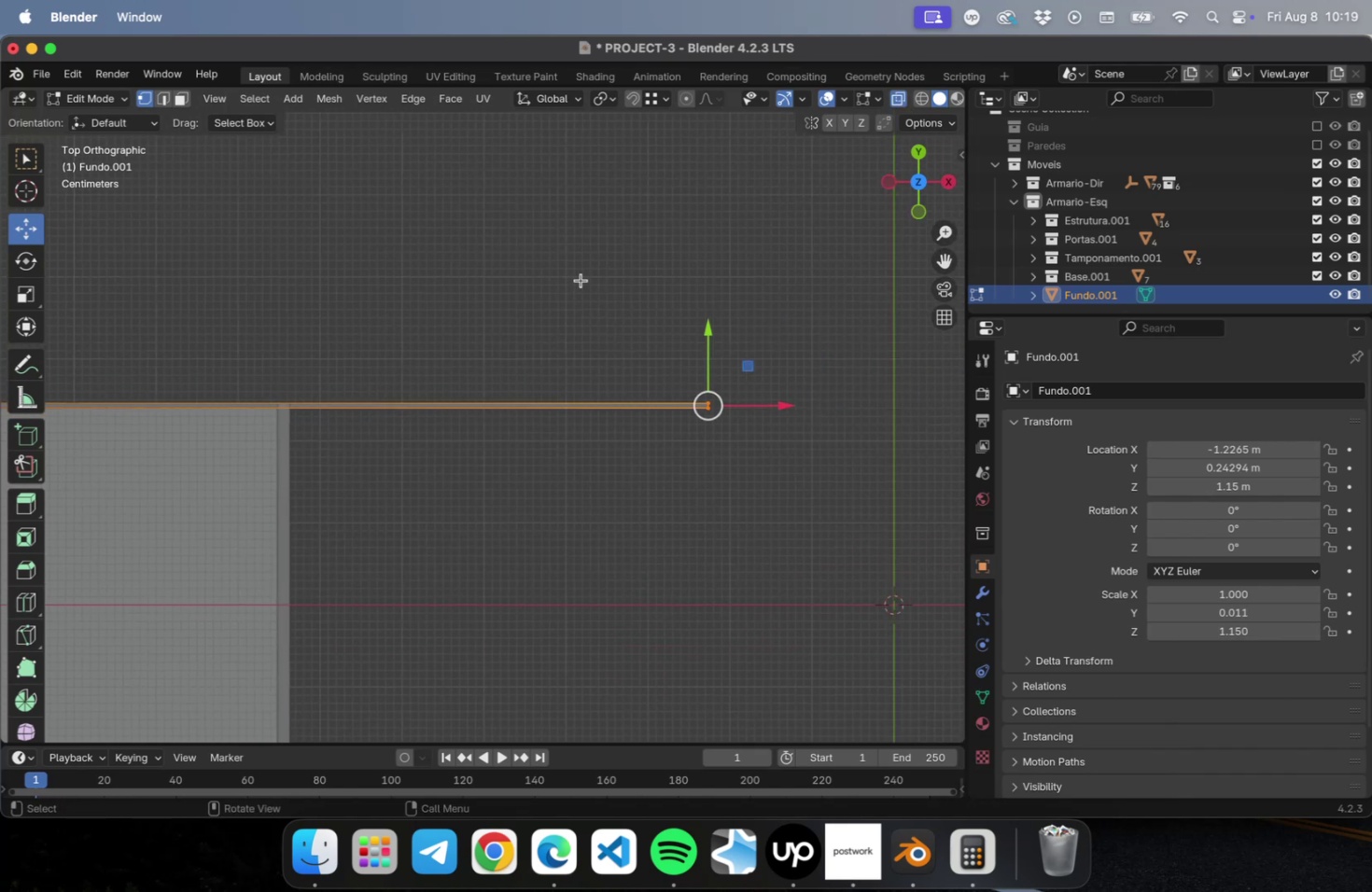 
left_click_drag(start_coordinate=[582, 281], to_coordinate=[797, 530])
 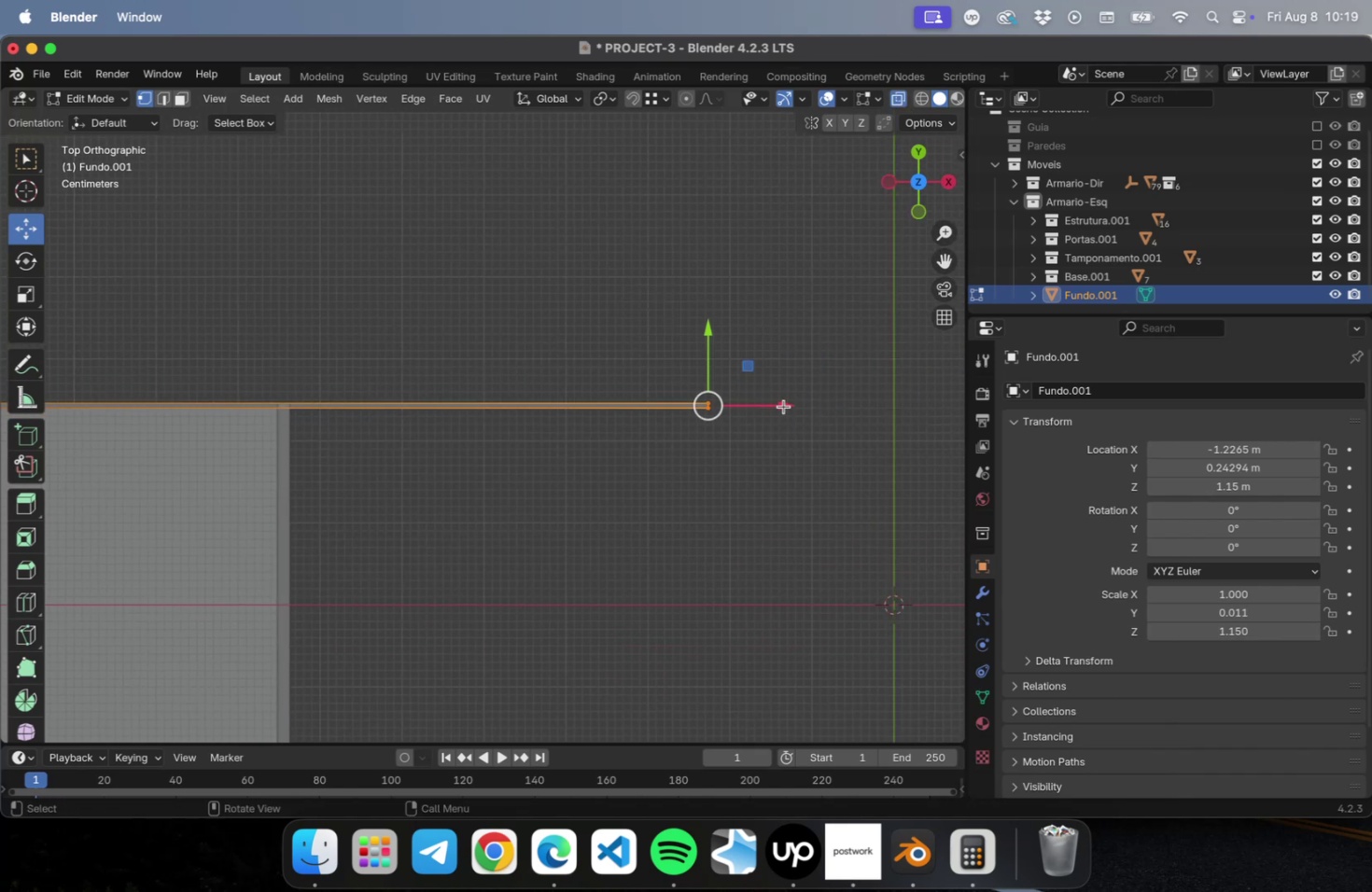 
left_click_drag(start_coordinate=[783, 406], to_coordinate=[266, 416])
 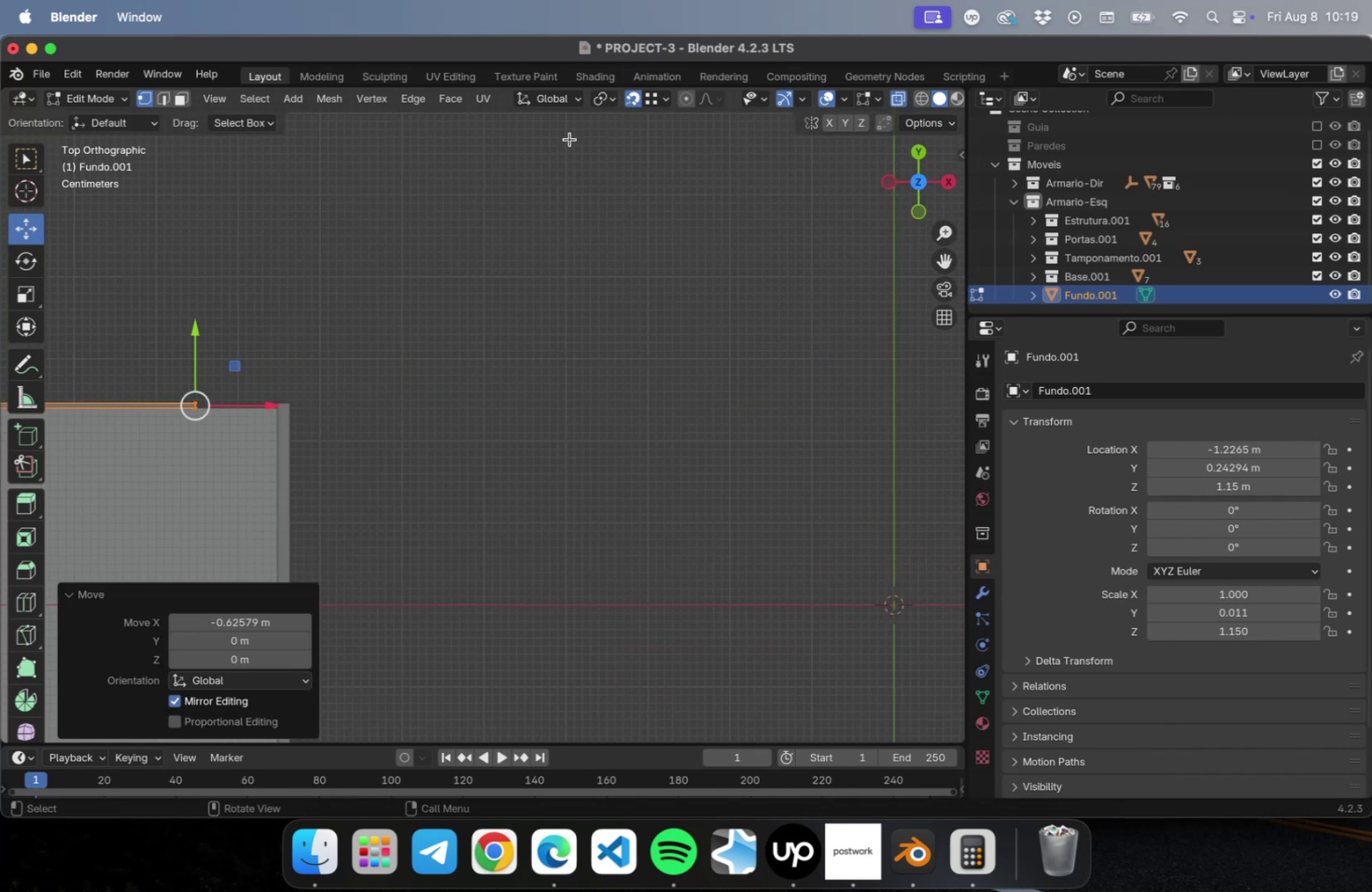 
key(NumLock)
 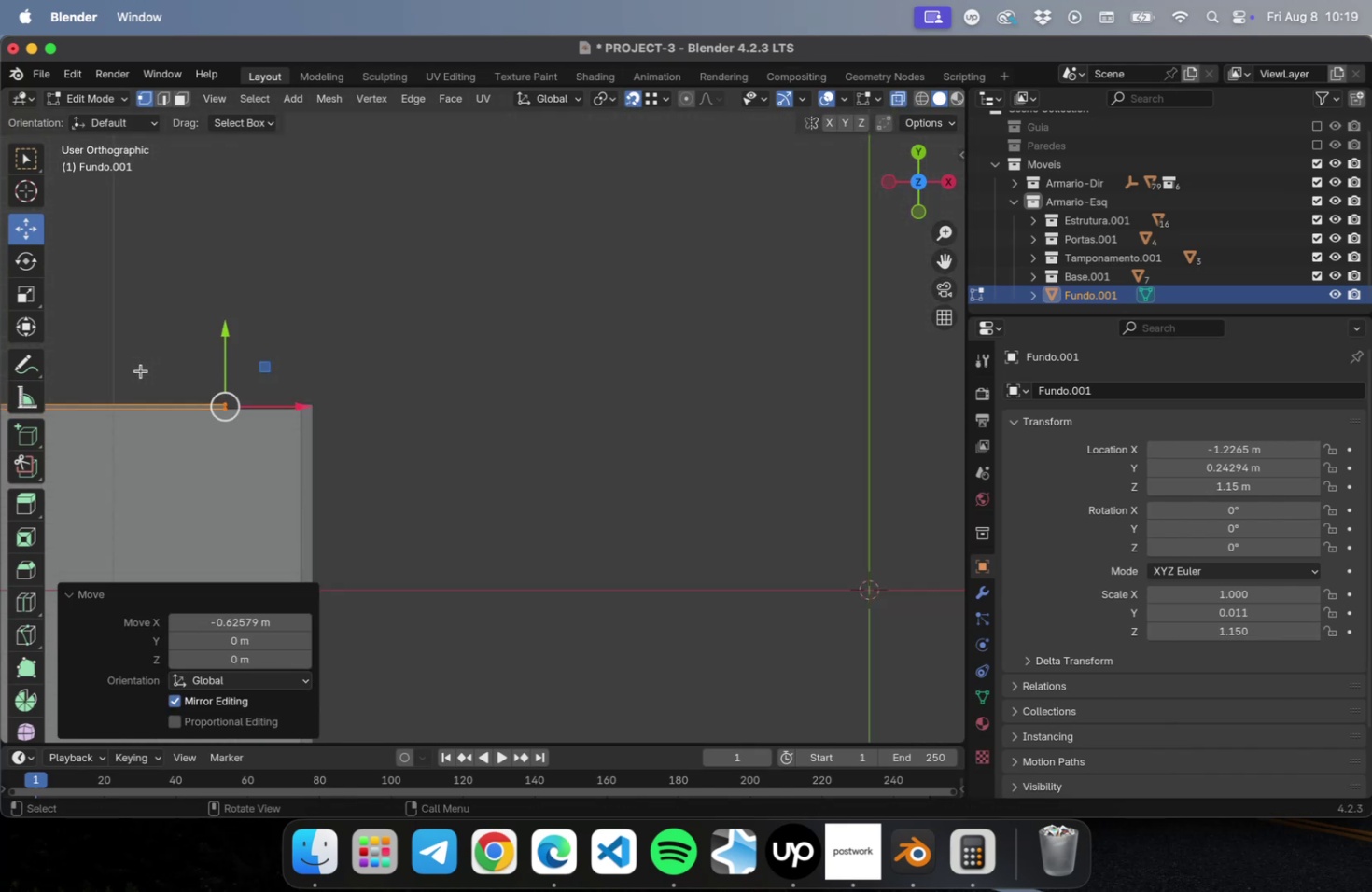 
key(NumpadDecimal)
 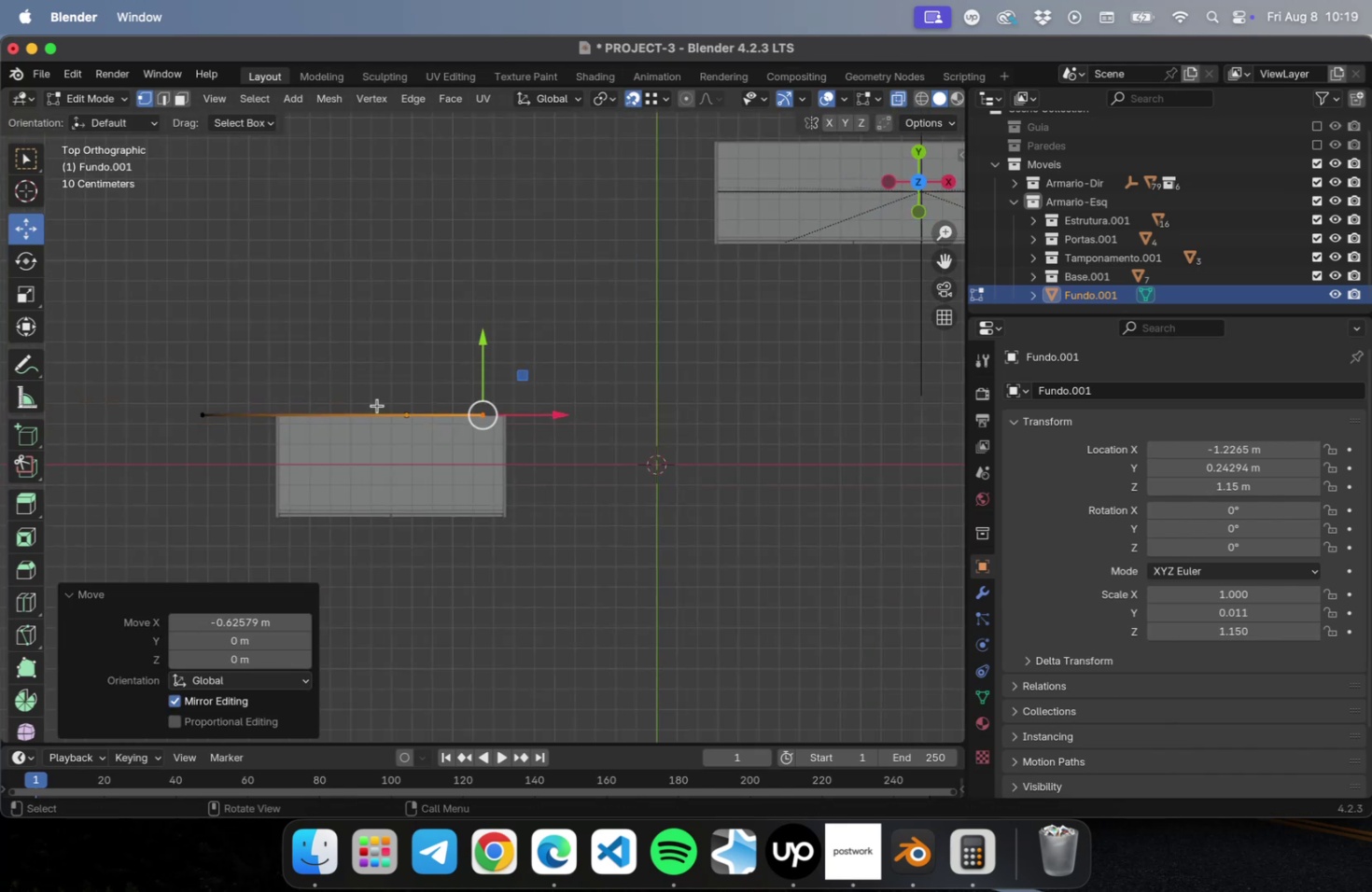 
scroll: coordinate [718, 417], scroll_direction: up, amount: 67.0
 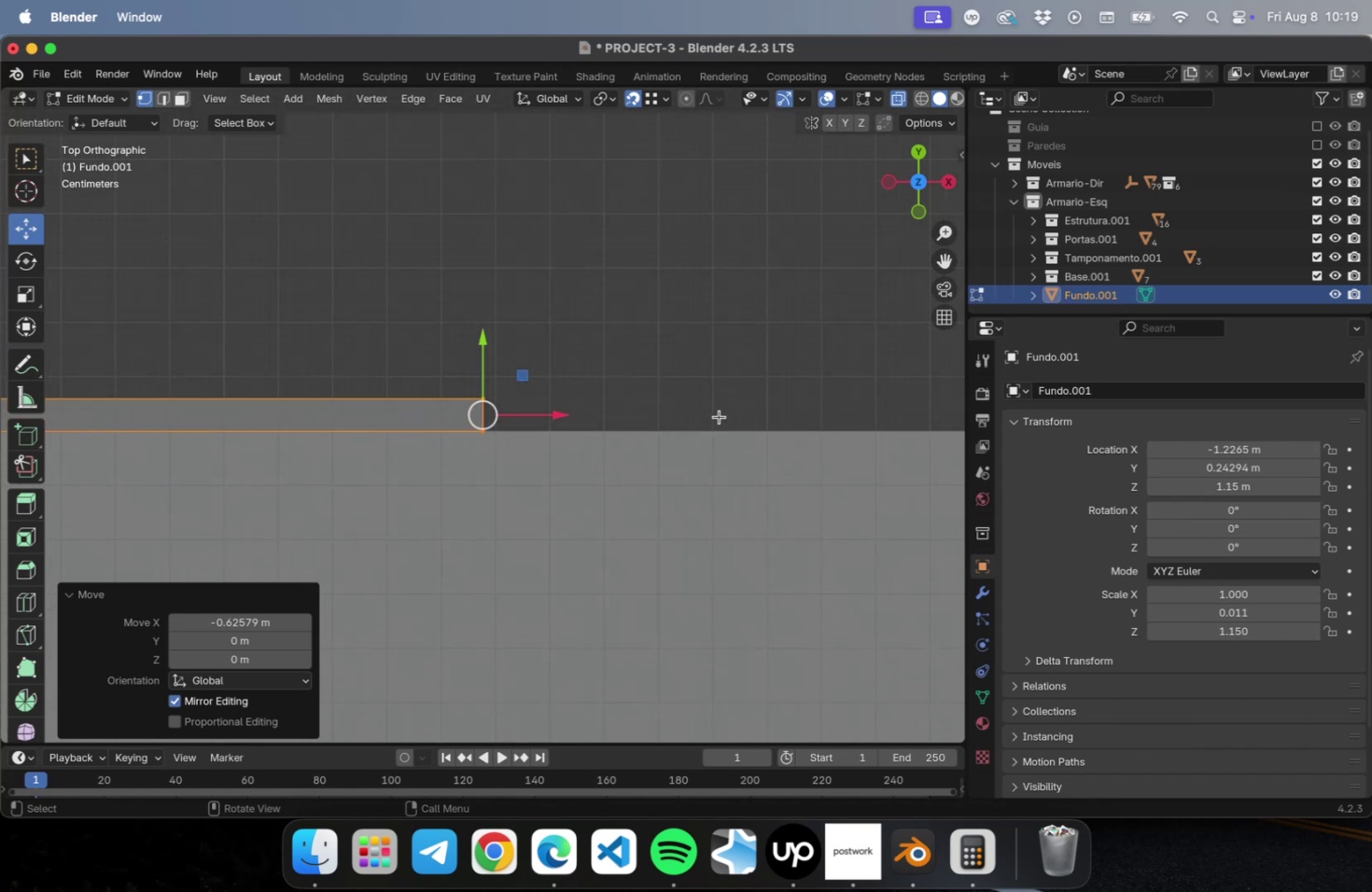 
hold_key(key=ShiftLeft, duration=0.56)
 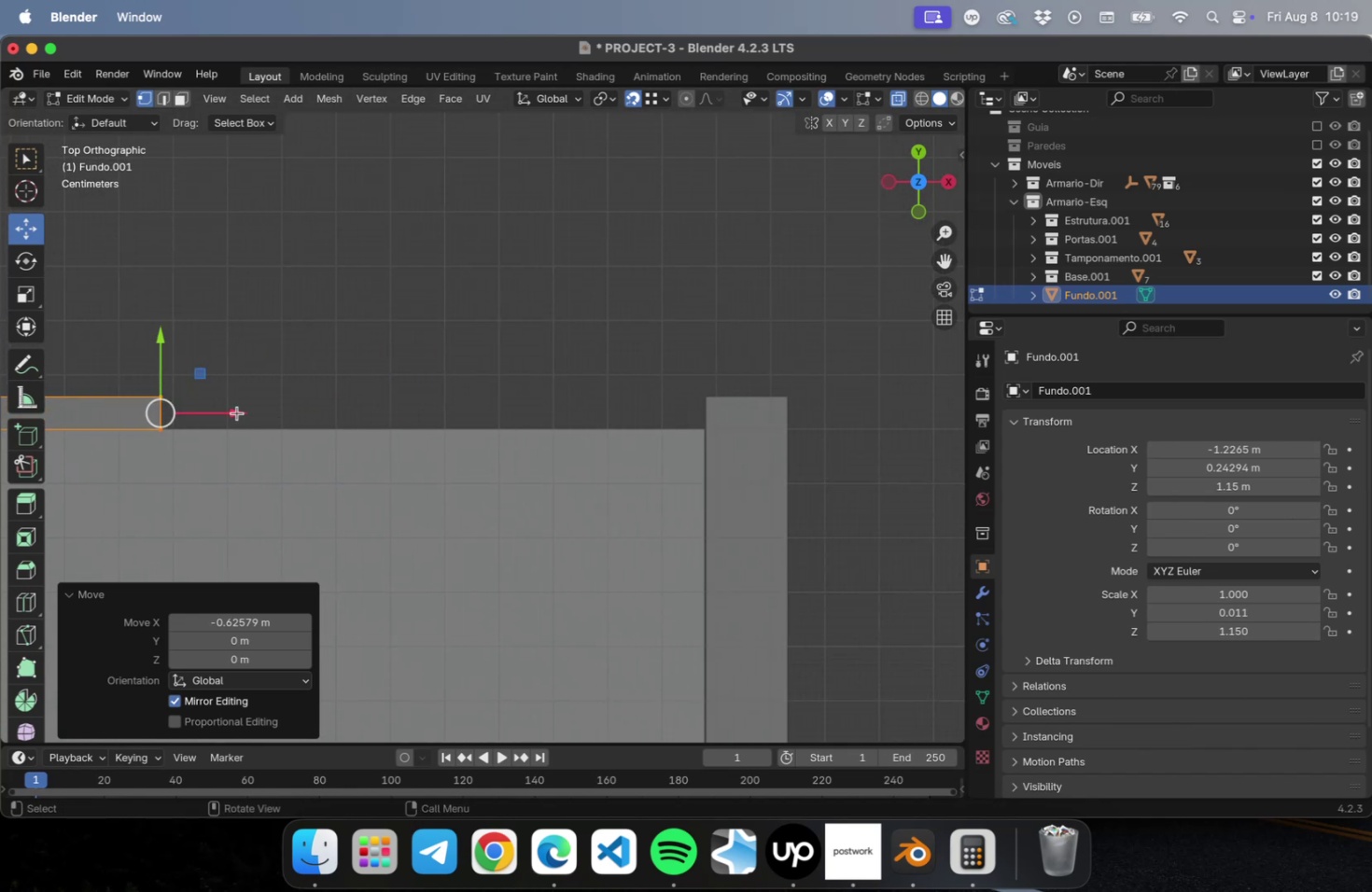 
left_click_drag(start_coordinate=[232, 411], to_coordinate=[707, 395])
 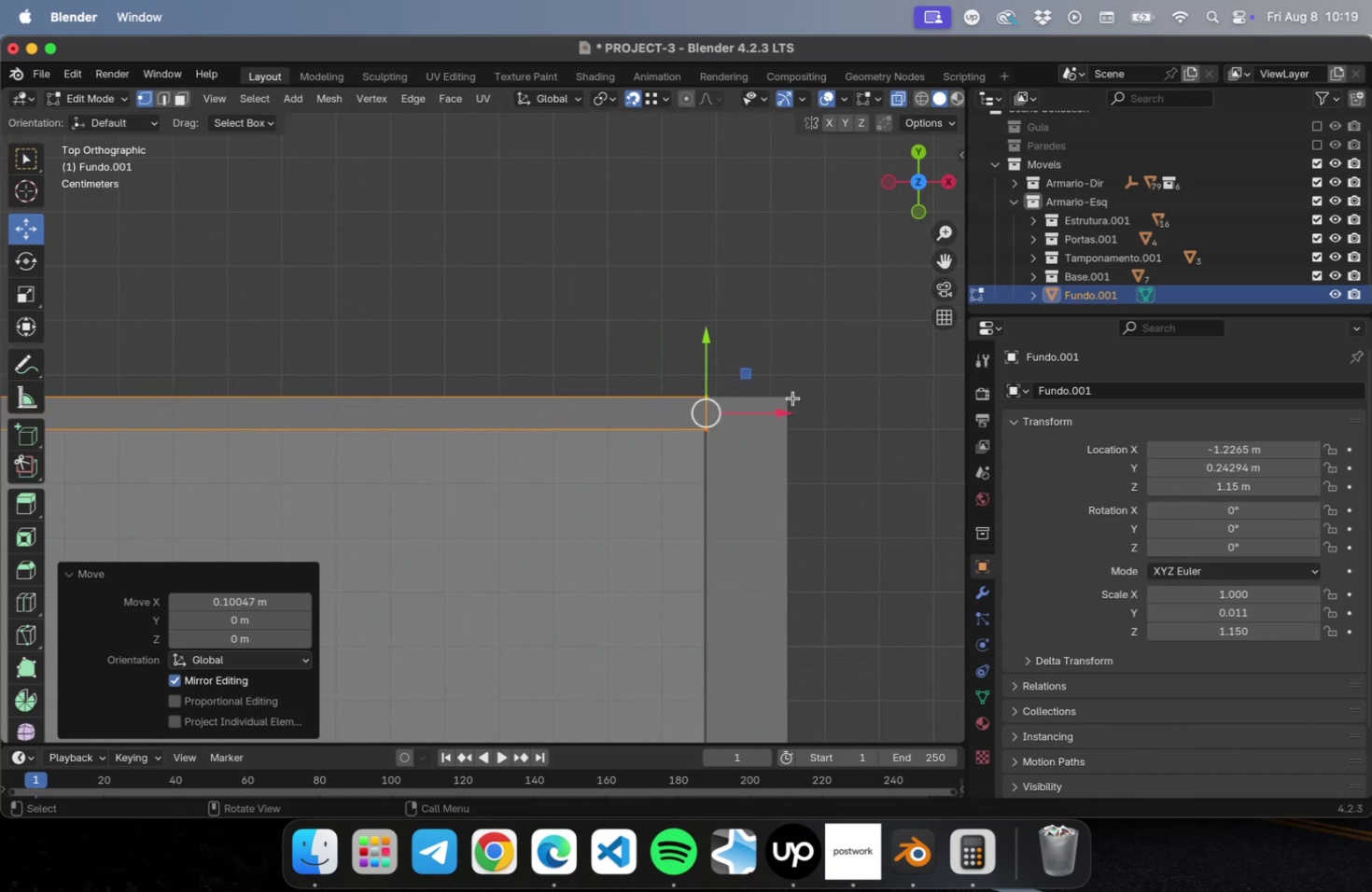 
scroll: coordinate [755, 468], scroll_direction: down, amount: 60.0
 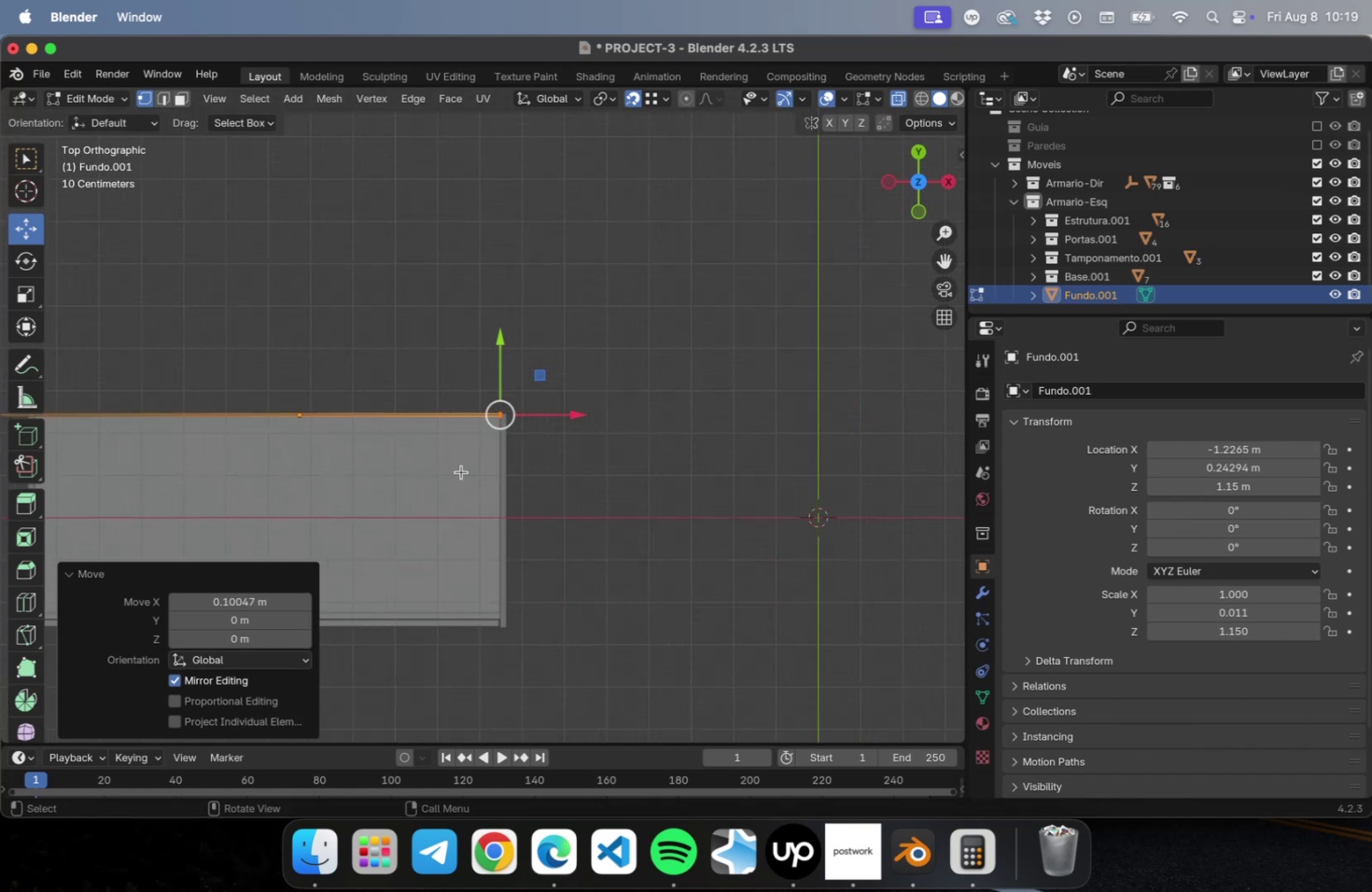 
hold_key(key=ShiftLeft, duration=0.45)
 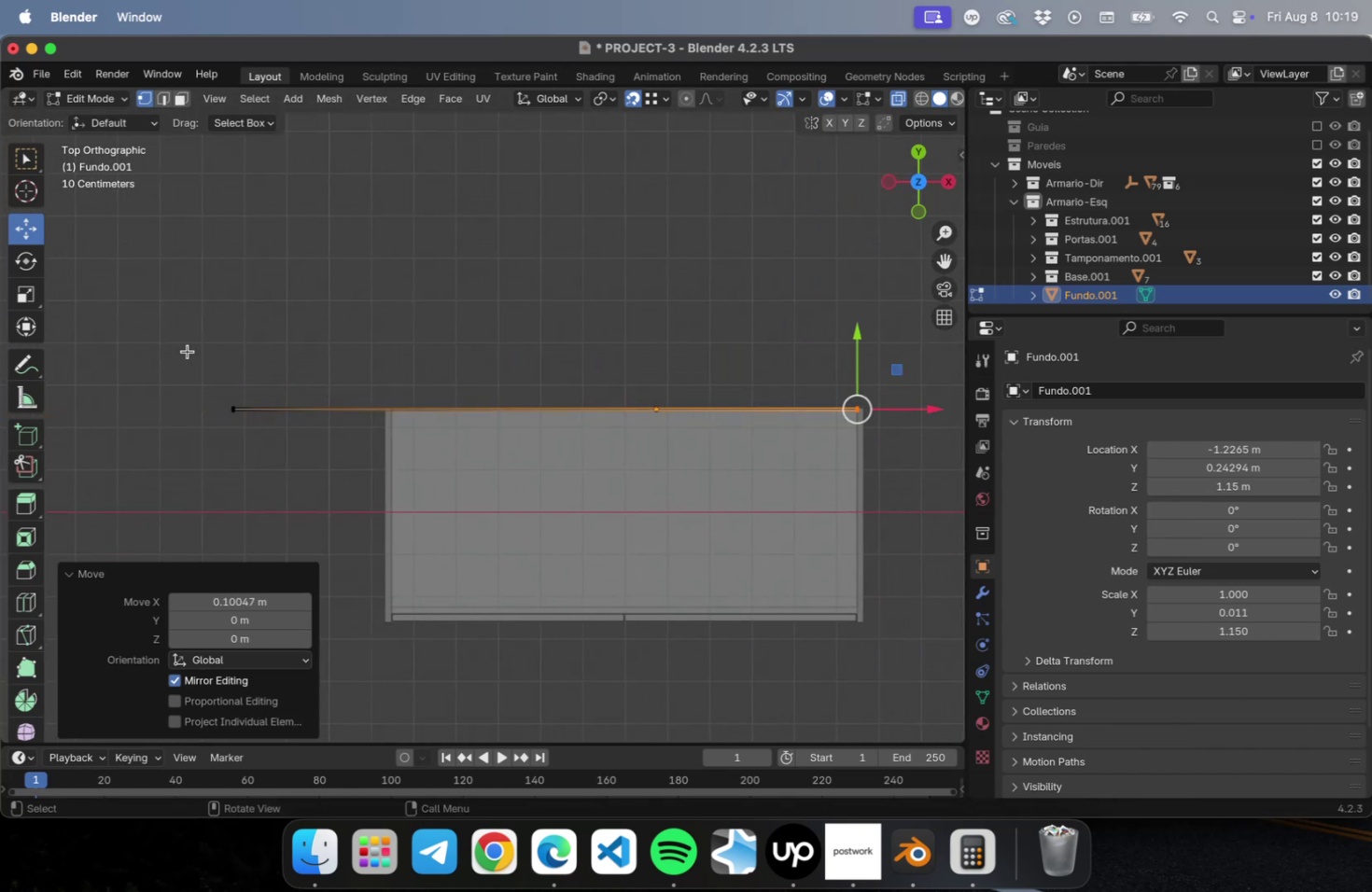 
left_click_drag(start_coordinate=[182, 351], to_coordinate=[345, 491])
 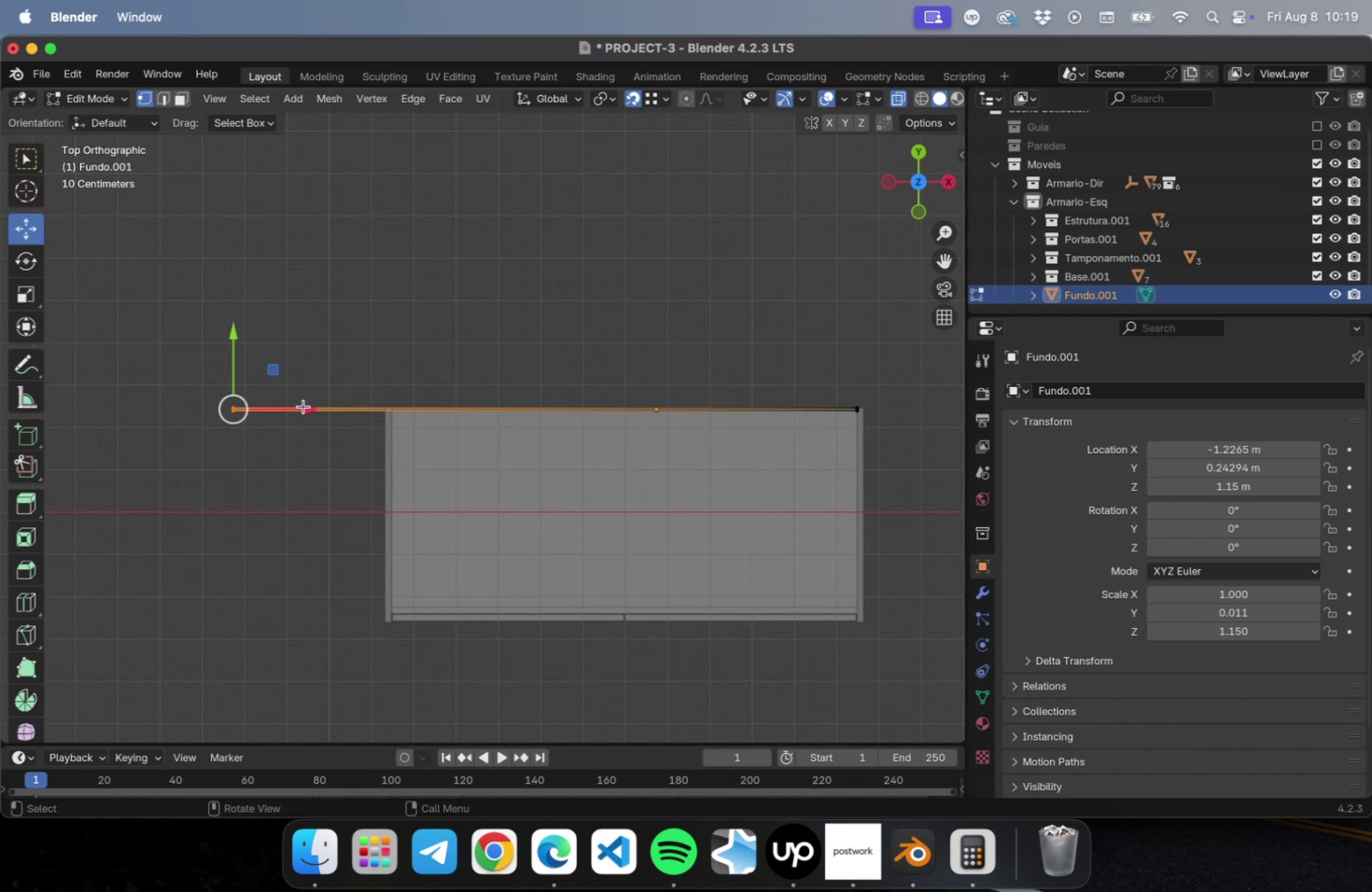 
left_click_drag(start_coordinate=[302, 410], to_coordinate=[403, 411])
 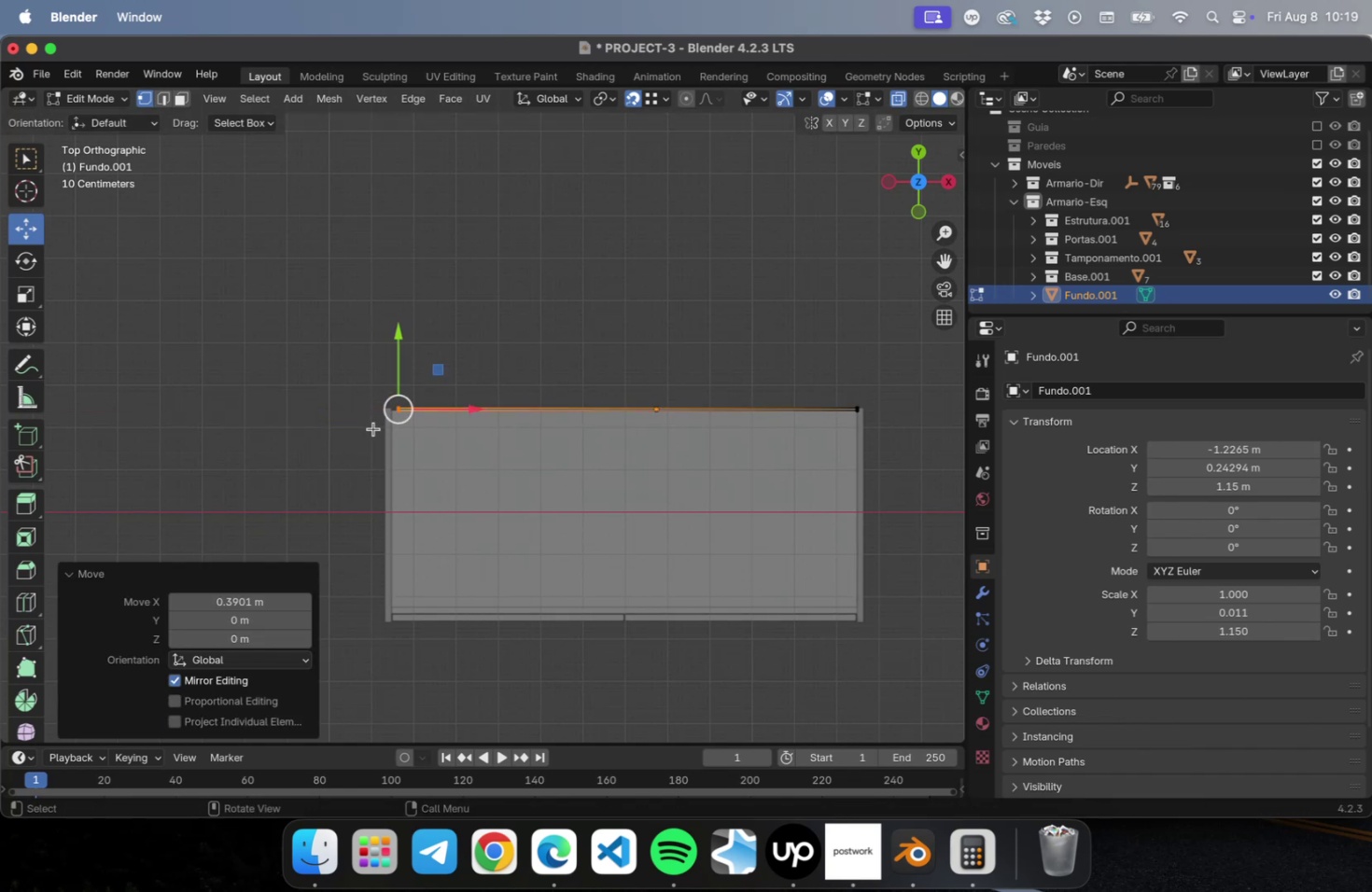 
scroll: coordinate [372, 425], scroll_direction: up, amount: 29.0
 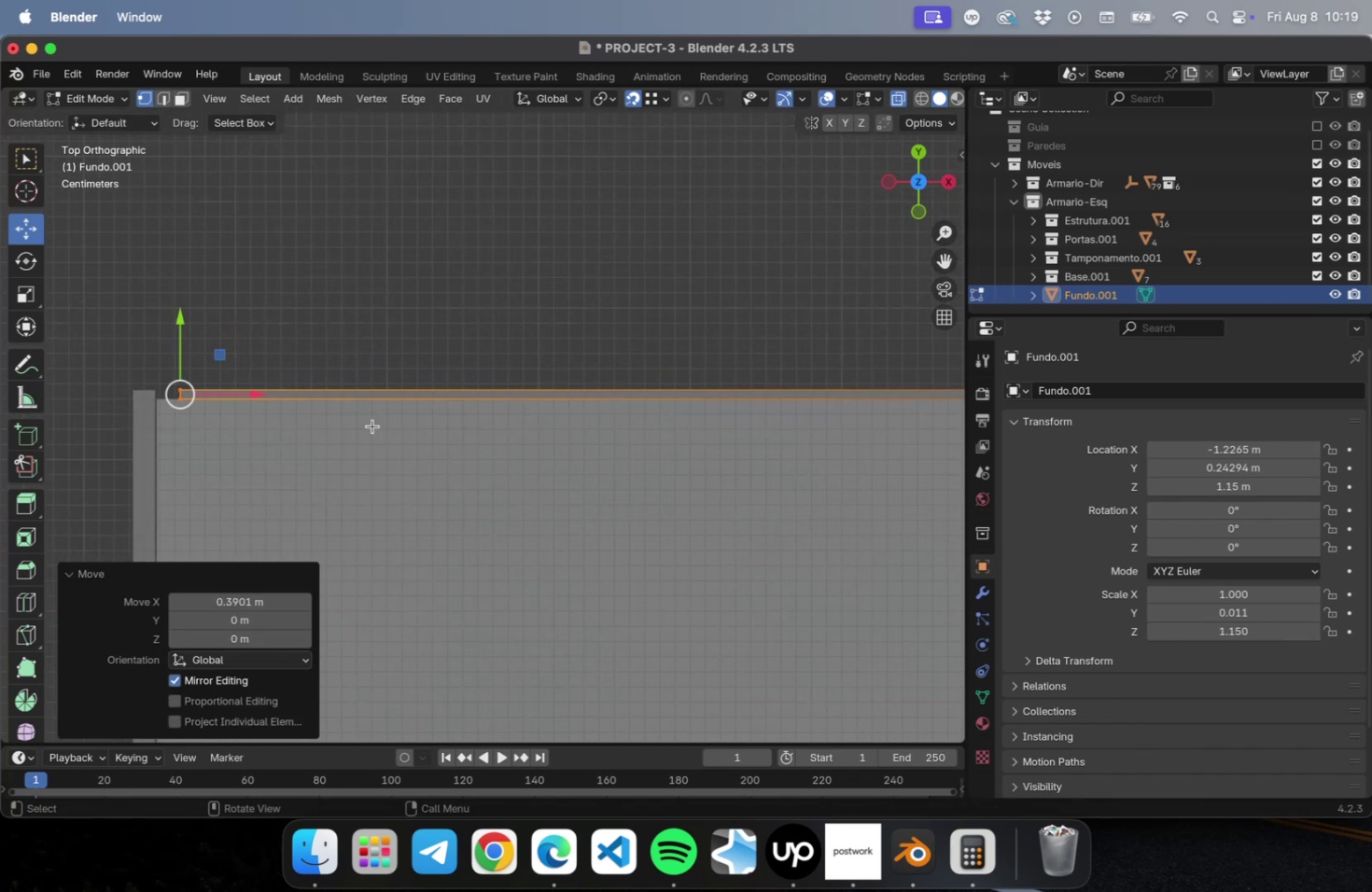 
hold_key(key=ShiftLeft, duration=0.54)
 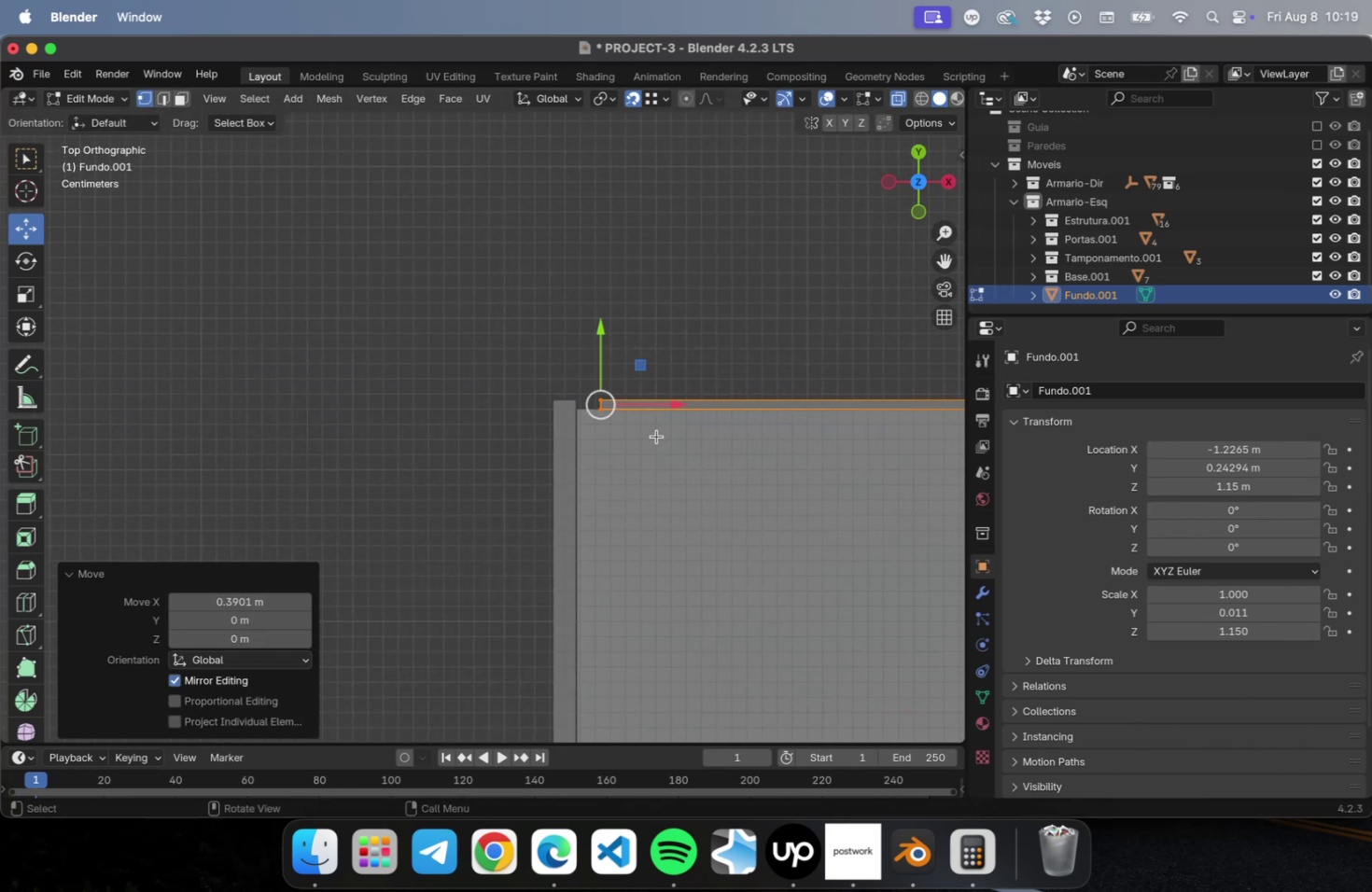 
scroll: coordinate [656, 427], scroll_direction: up, amount: 28.0
 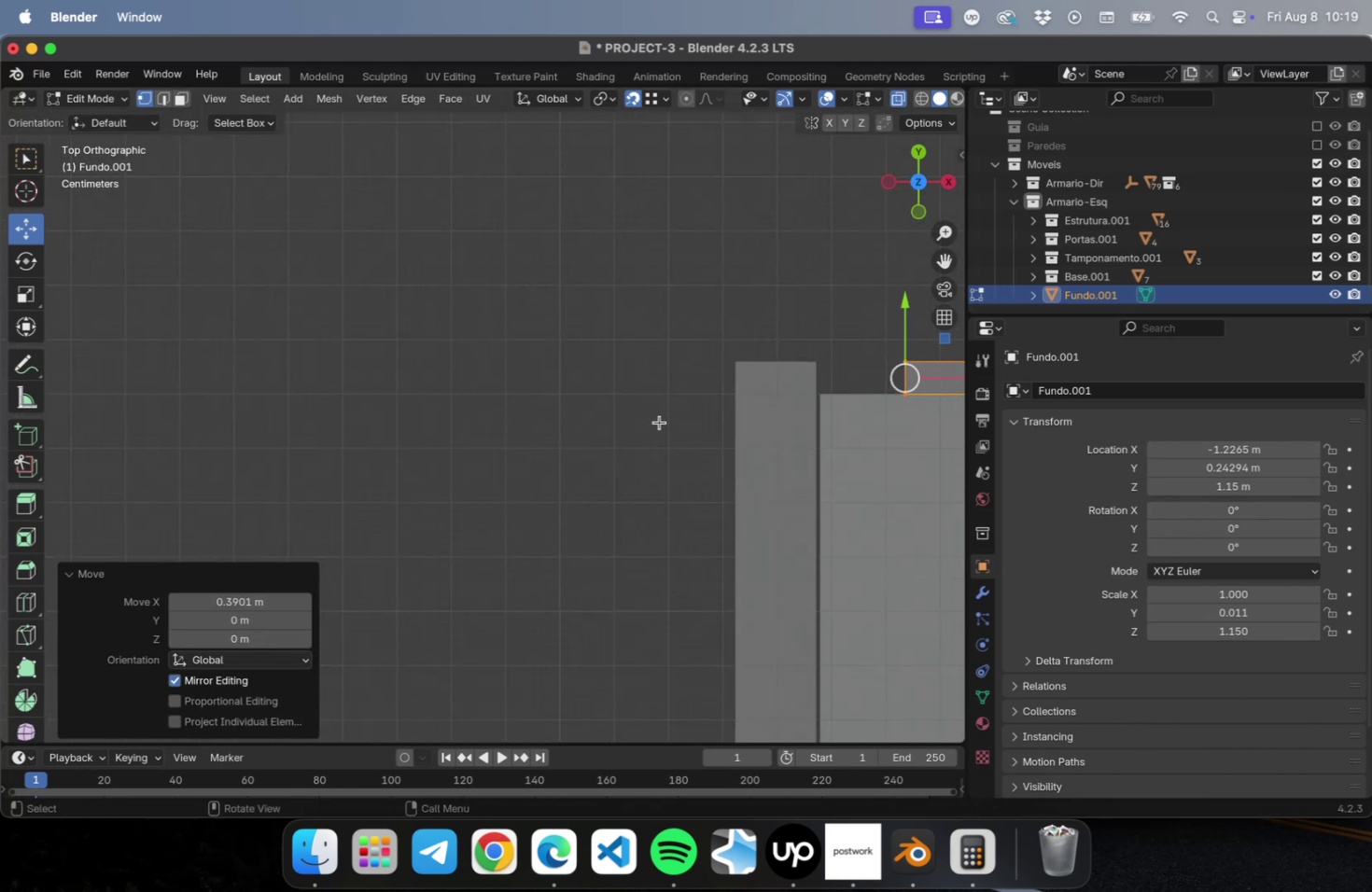 
hold_key(key=ShiftLeft, duration=0.6)
 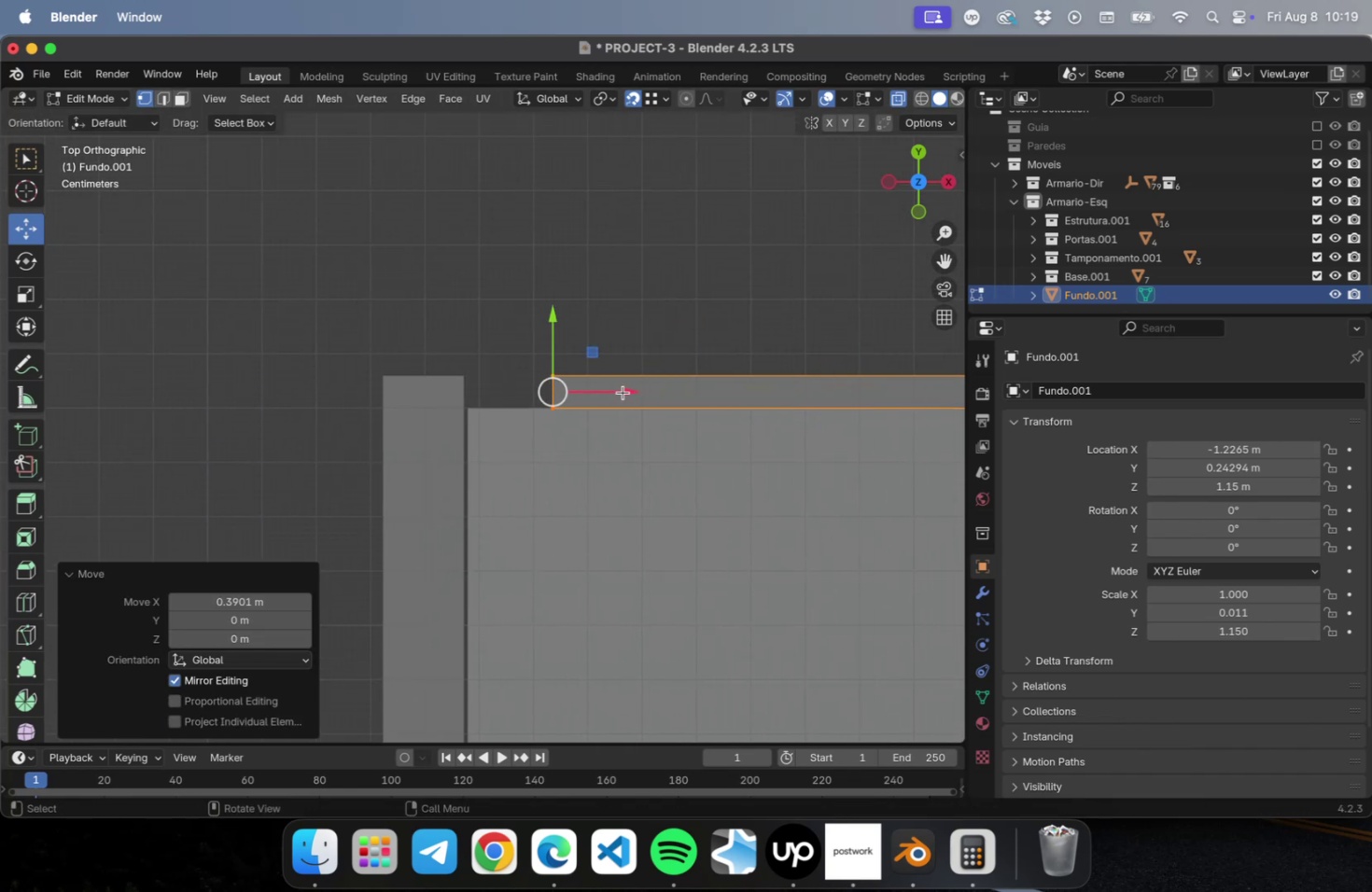 
left_click_drag(start_coordinate=[622, 391], to_coordinate=[463, 378])
 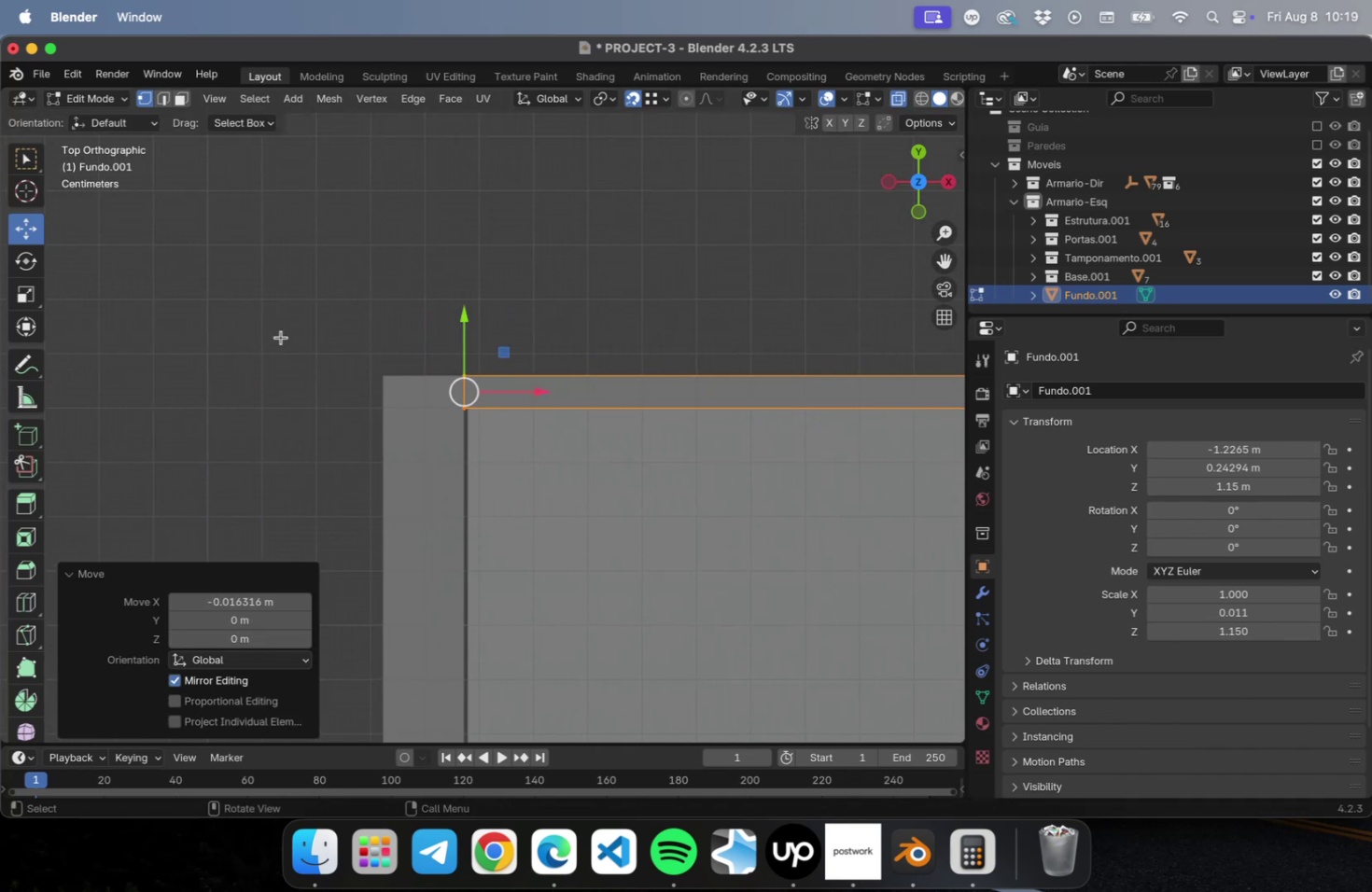 
key(Tab)
 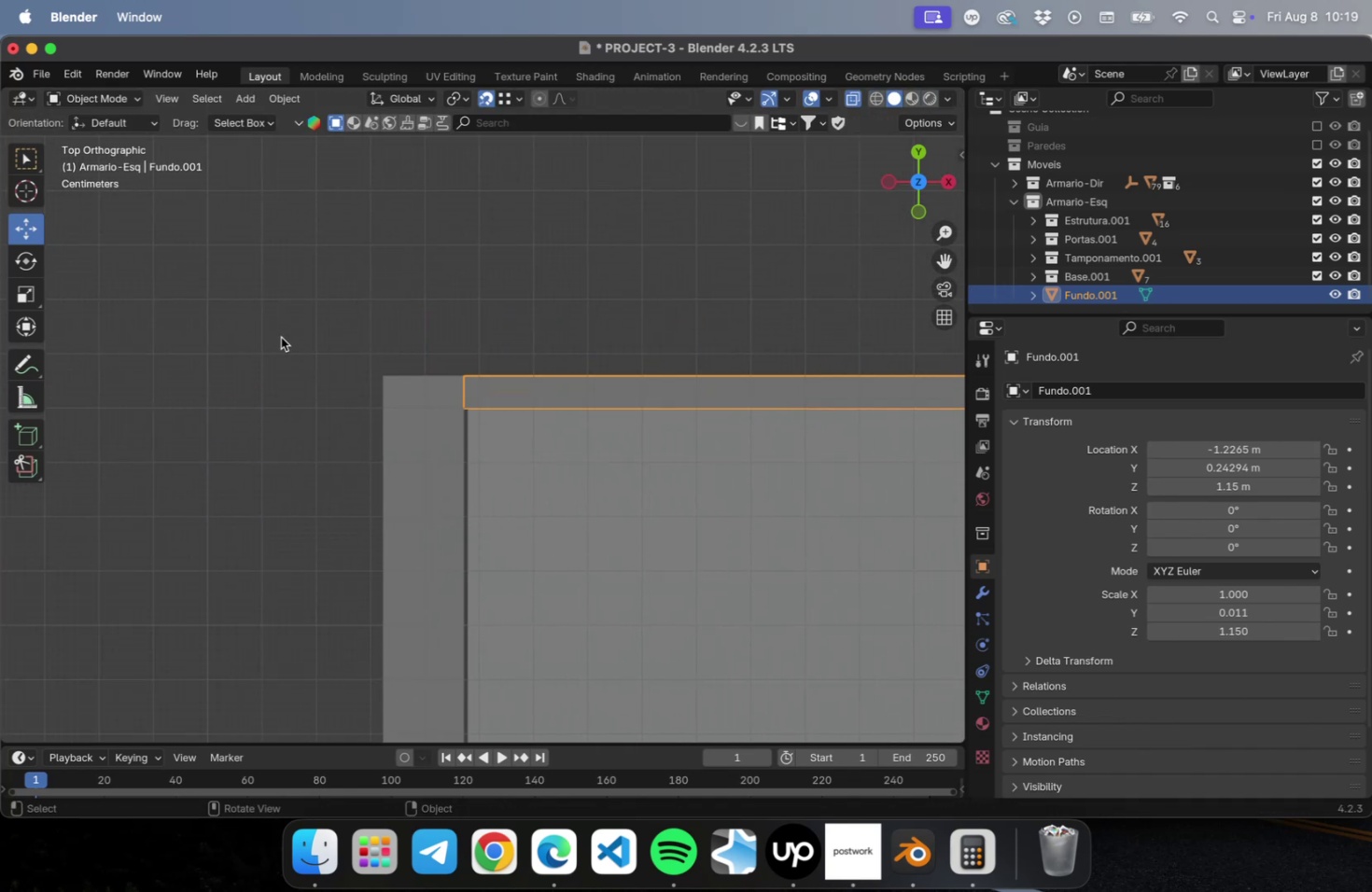 
left_click([281, 337])
 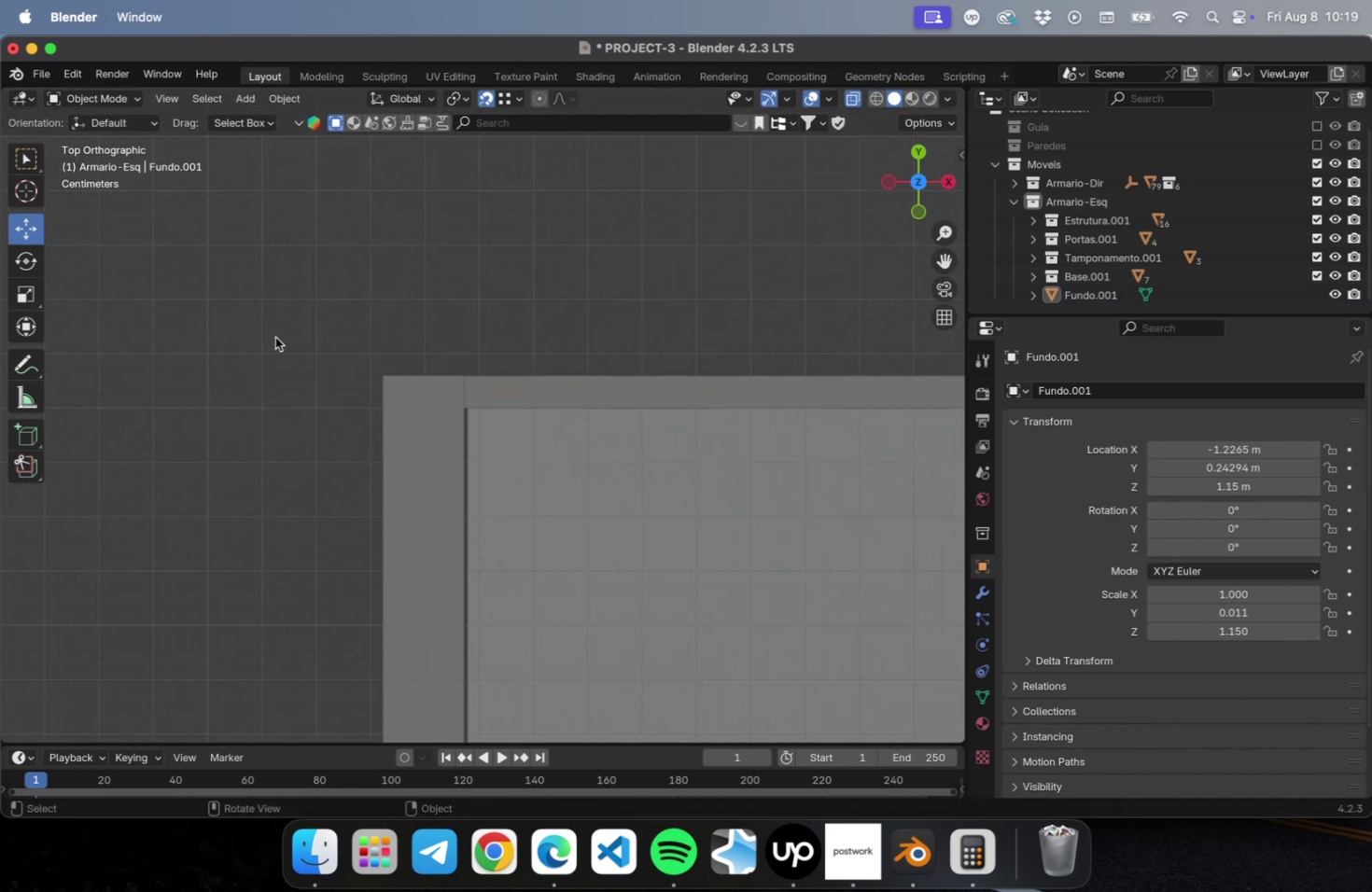 
scroll: coordinate [267, 348], scroll_direction: down, amount: 67.0
 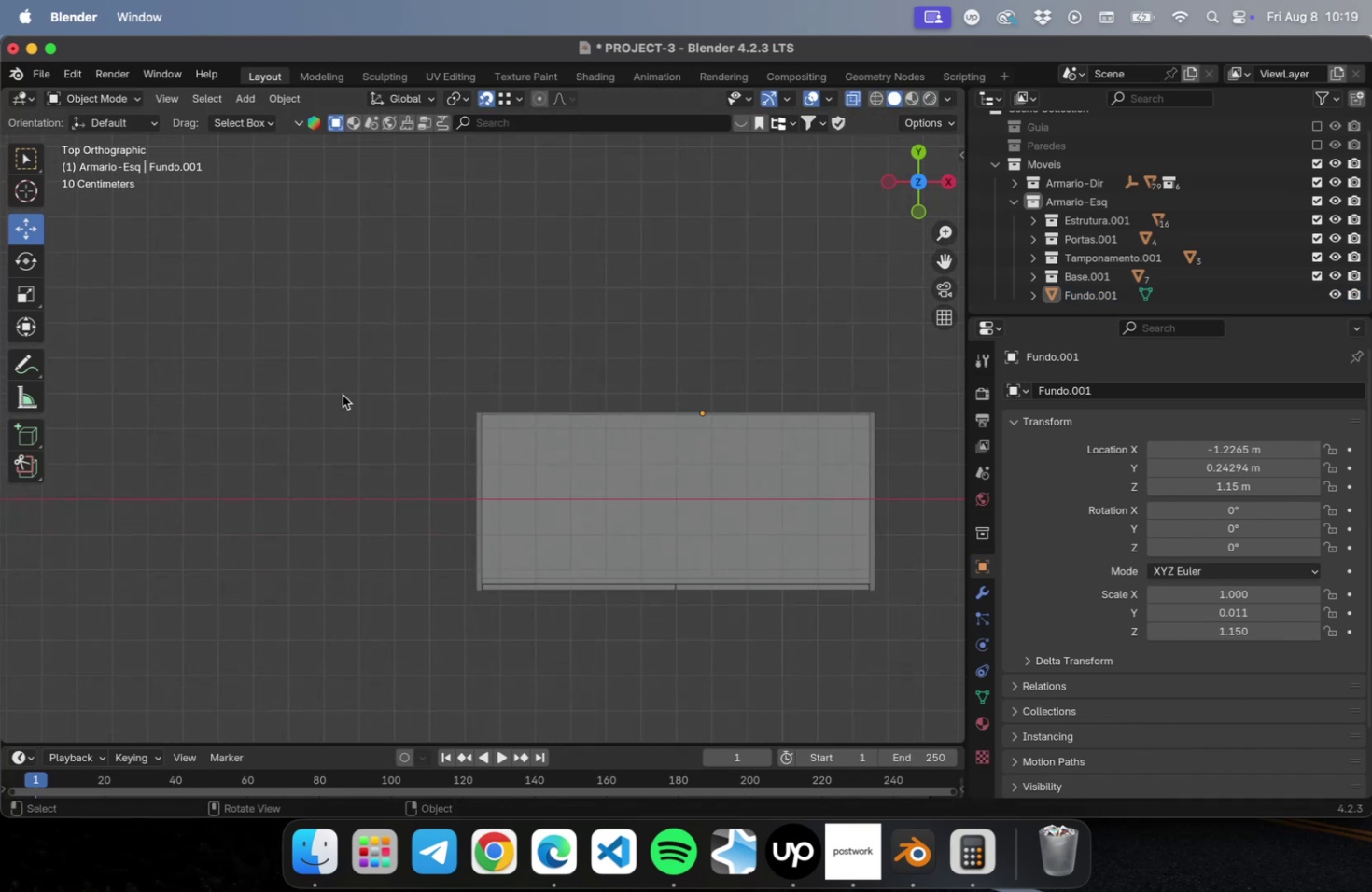 
hold_key(key=ShiftLeft, duration=0.63)
 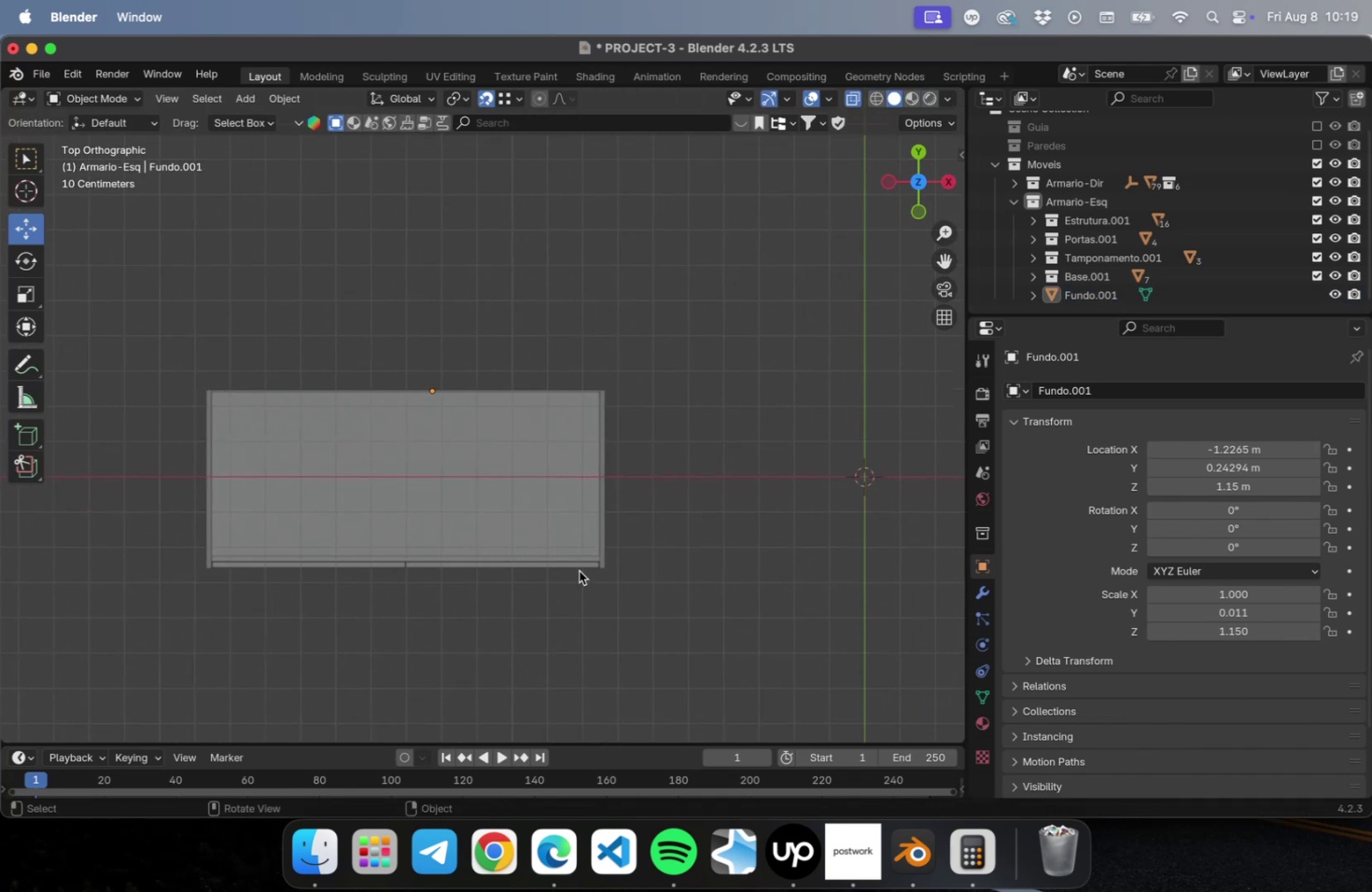 
key(Meta+CommandLeft)
 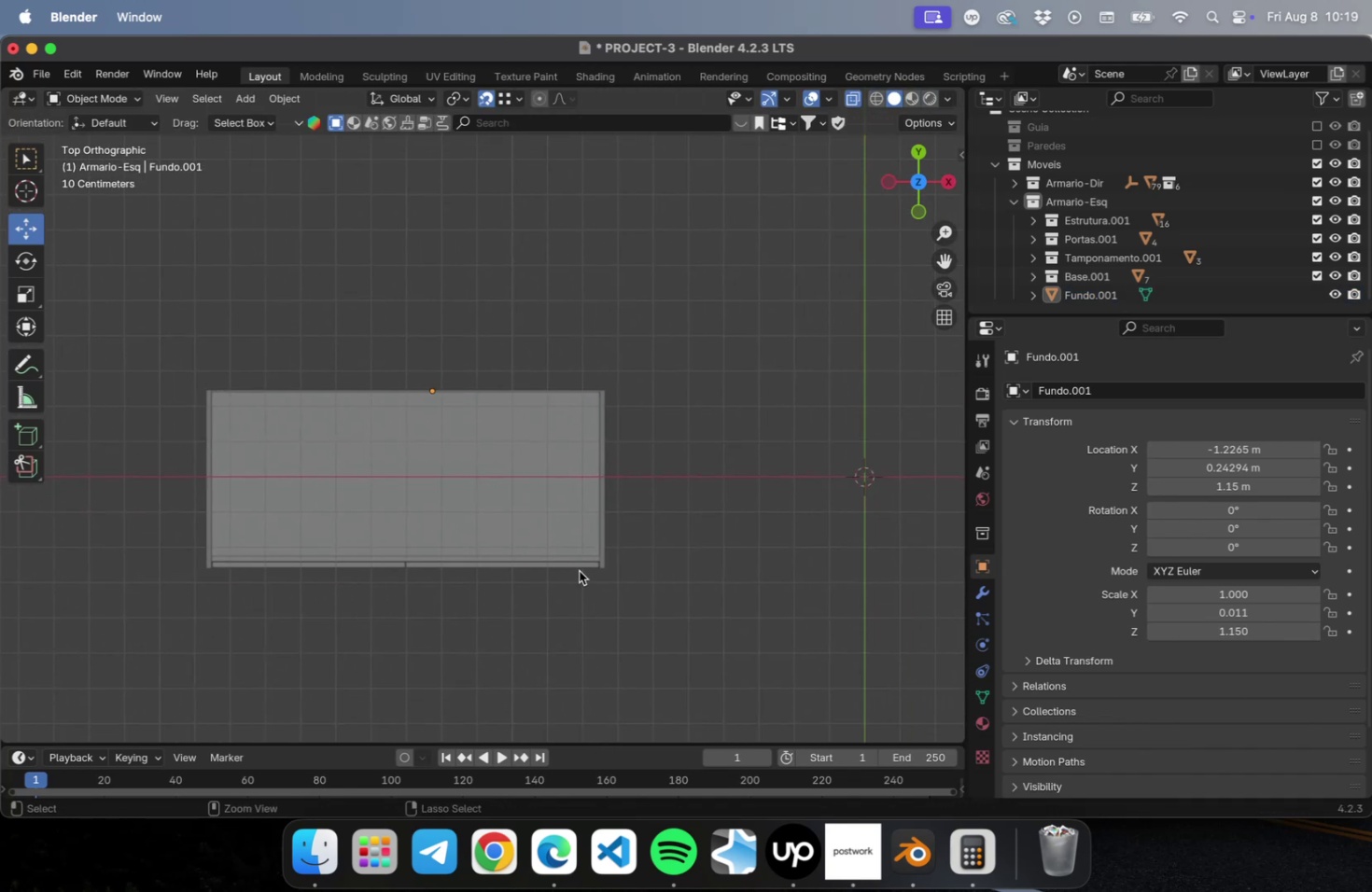 
key(Meta+S)
 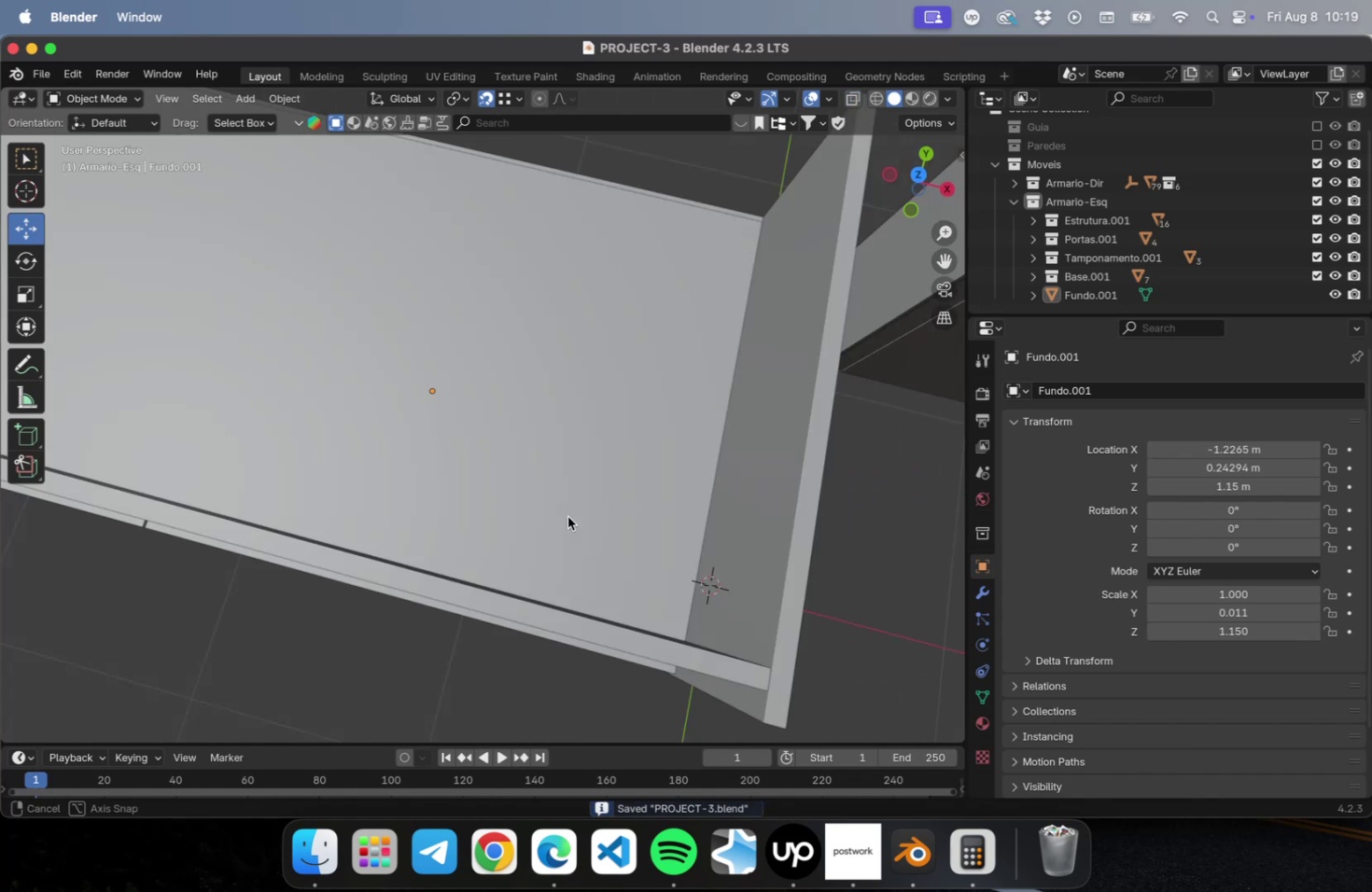 
scroll: coordinate [354, 411], scroll_direction: down, amount: 10.0
 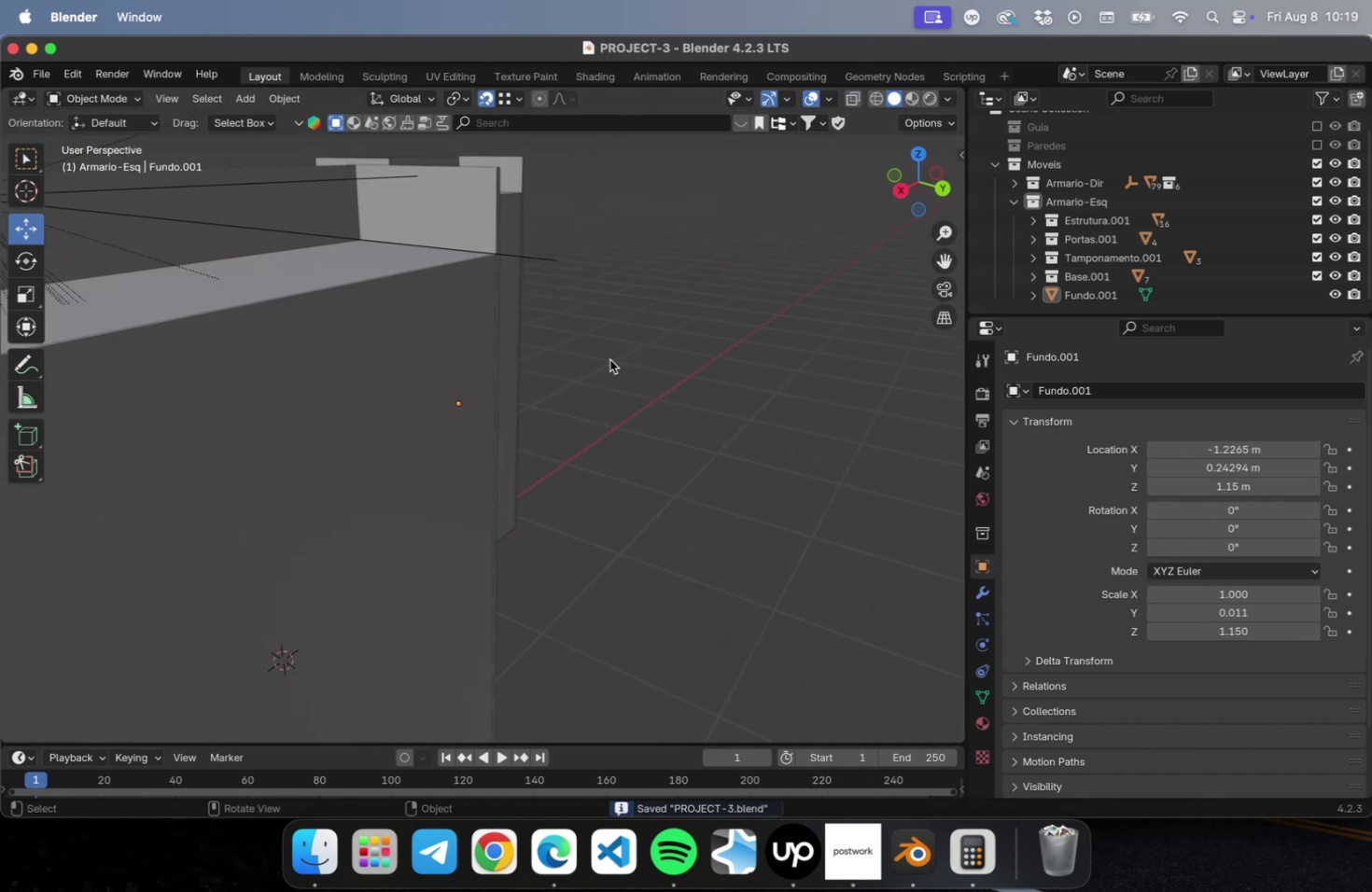 
hold_key(key=ShiftLeft, duration=0.38)
 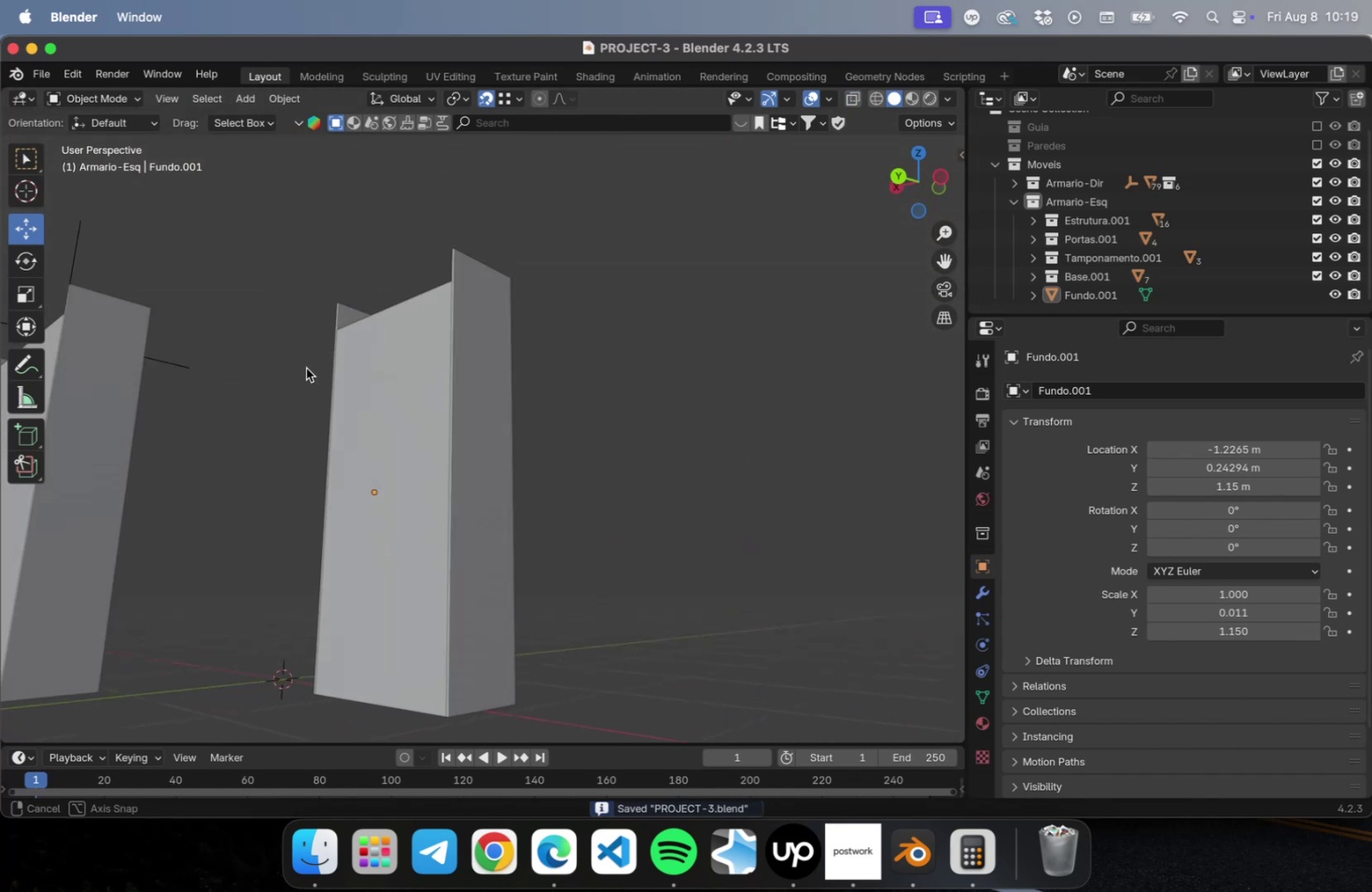 
scroll: coordinate [346, 410], scroll_direction: down, amount: 9.0
 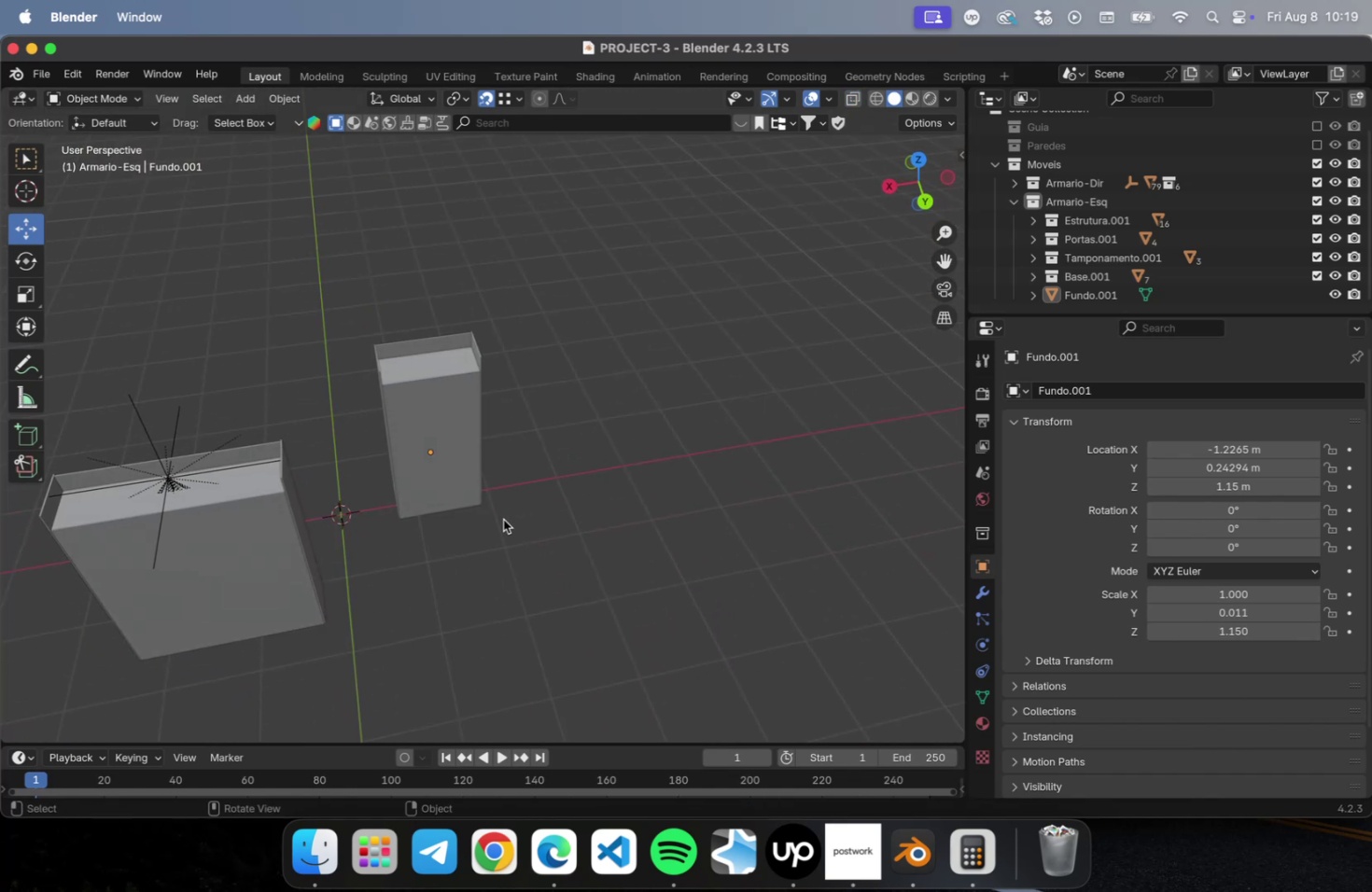 
key(Meta+CommandLeft)
 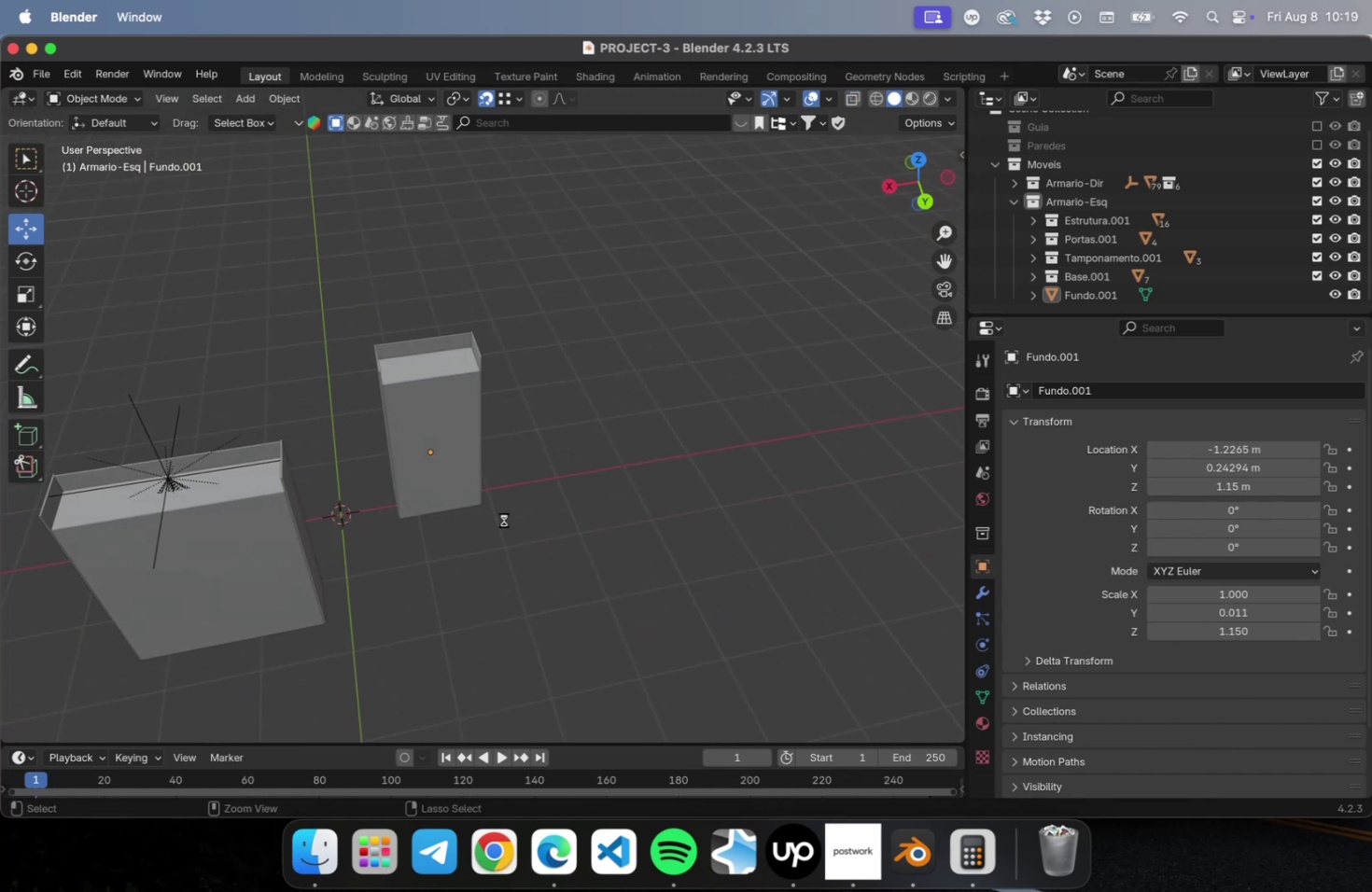 
key(Meta+S)
 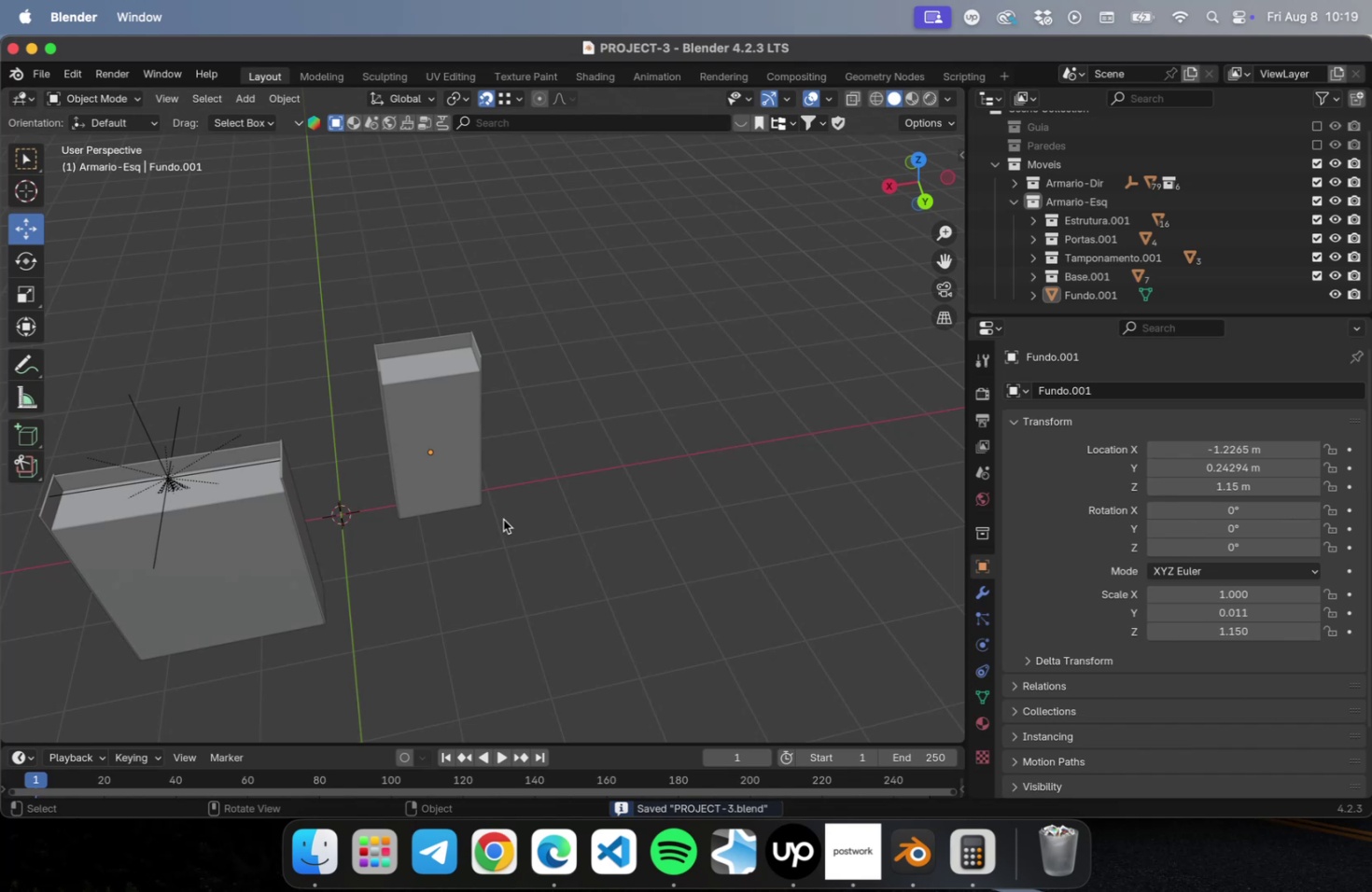 
wait(8.96)
 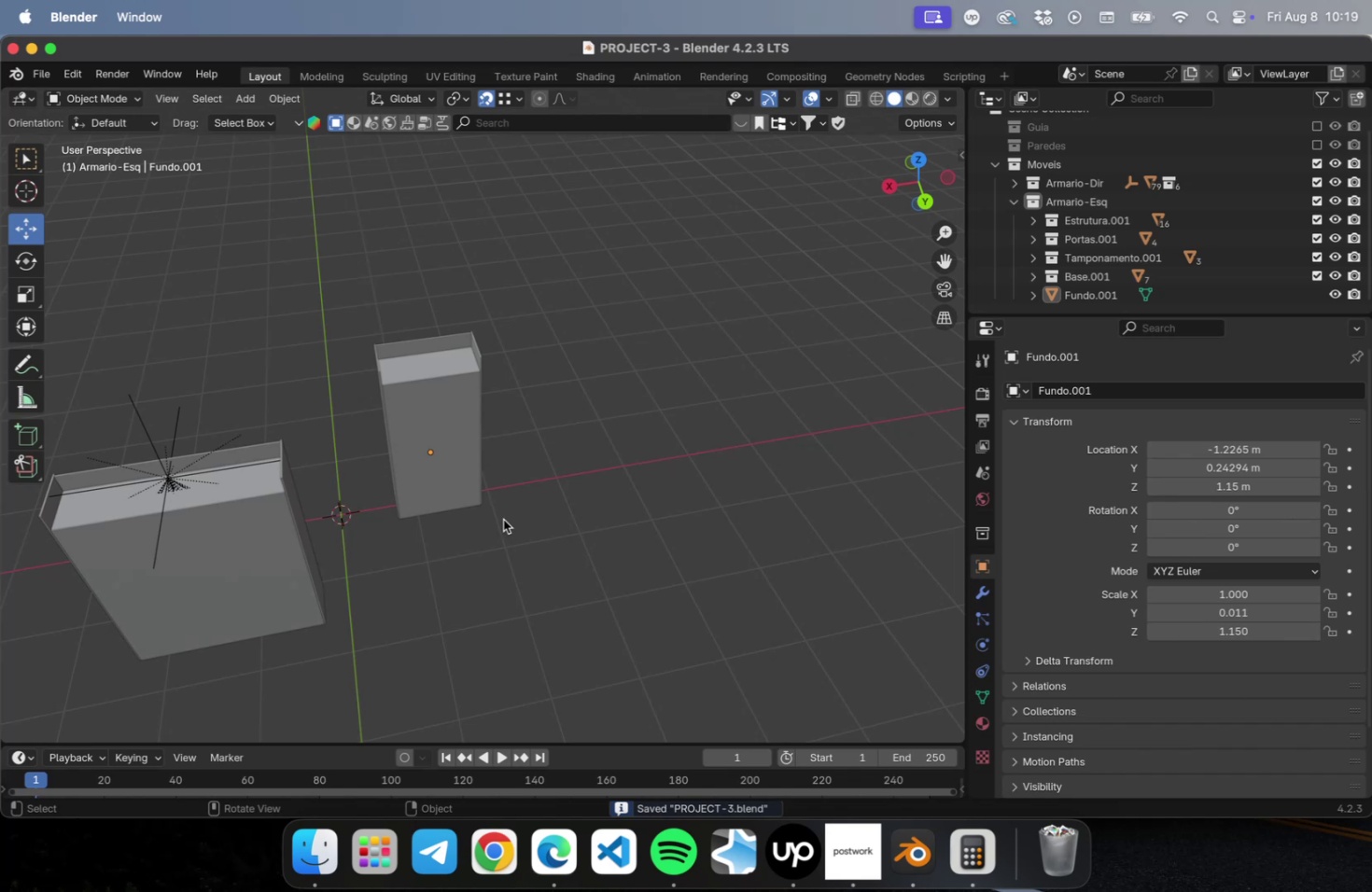 
left_click([533, 523])
 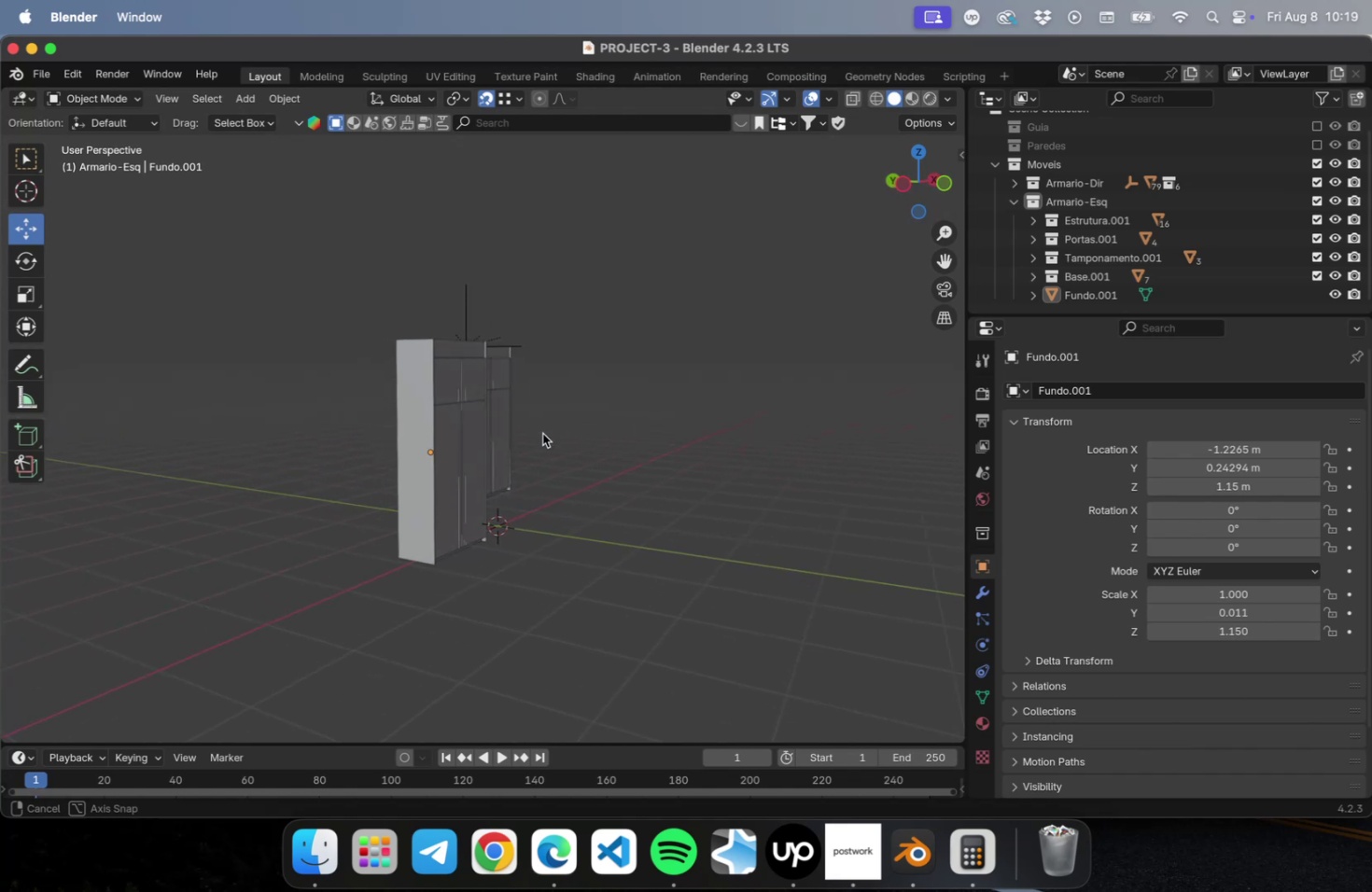 
key(Meta+S)
 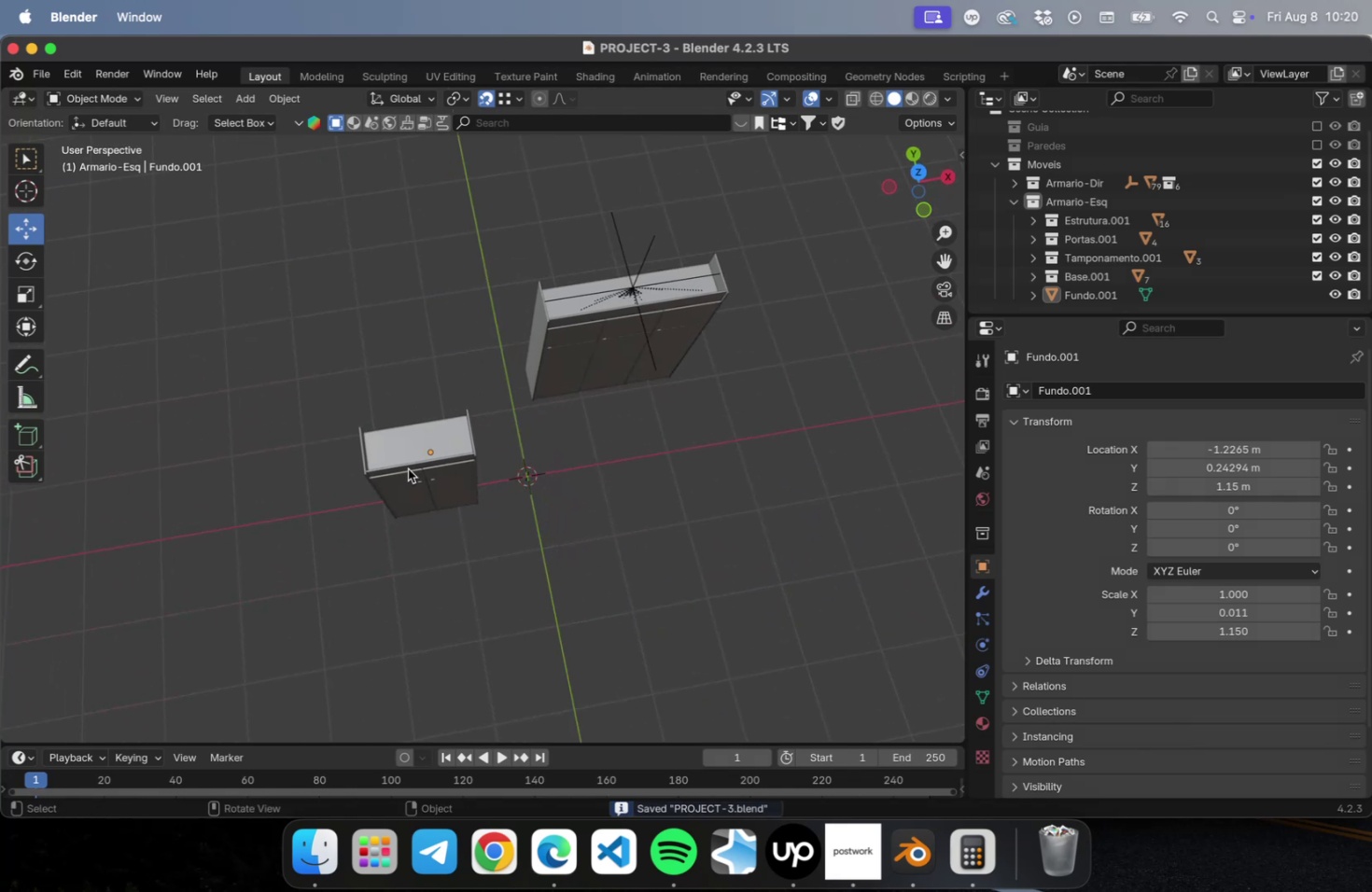 
left_click([1111, 205])
 